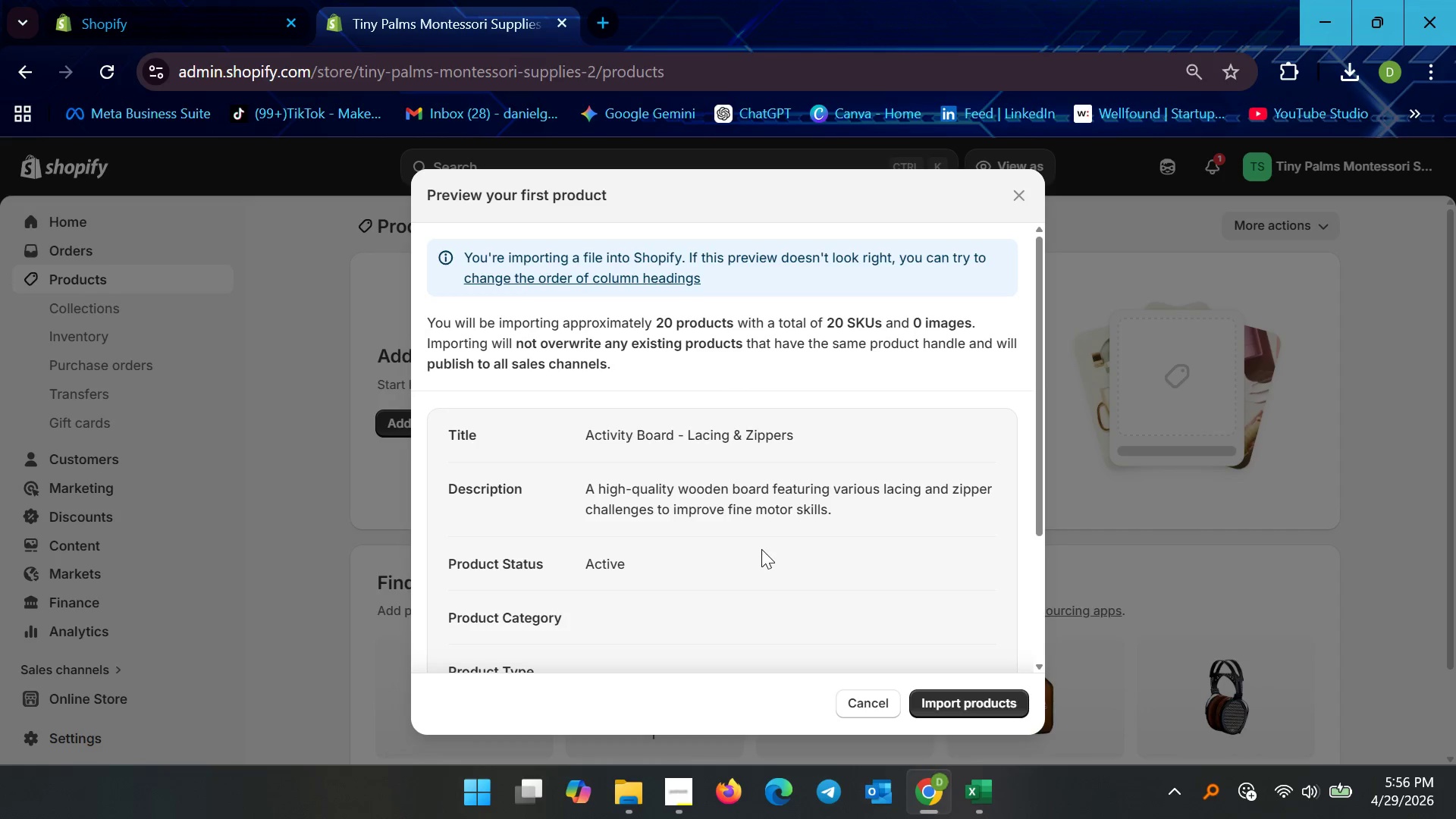 
scroll: coordinate [761, 558], scroll_direction: down, amount: 7.0
 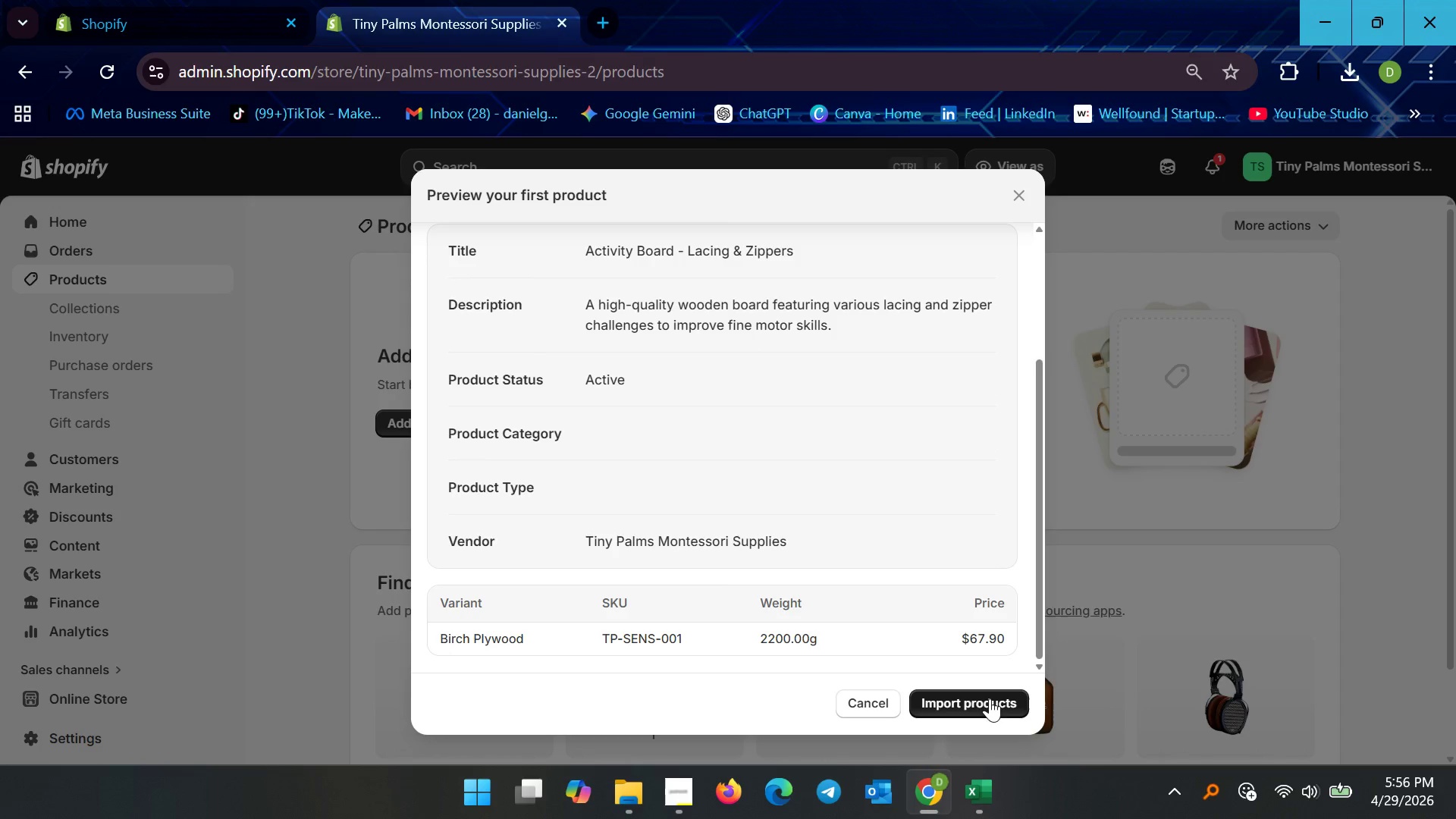 
left_click([988, 696])
 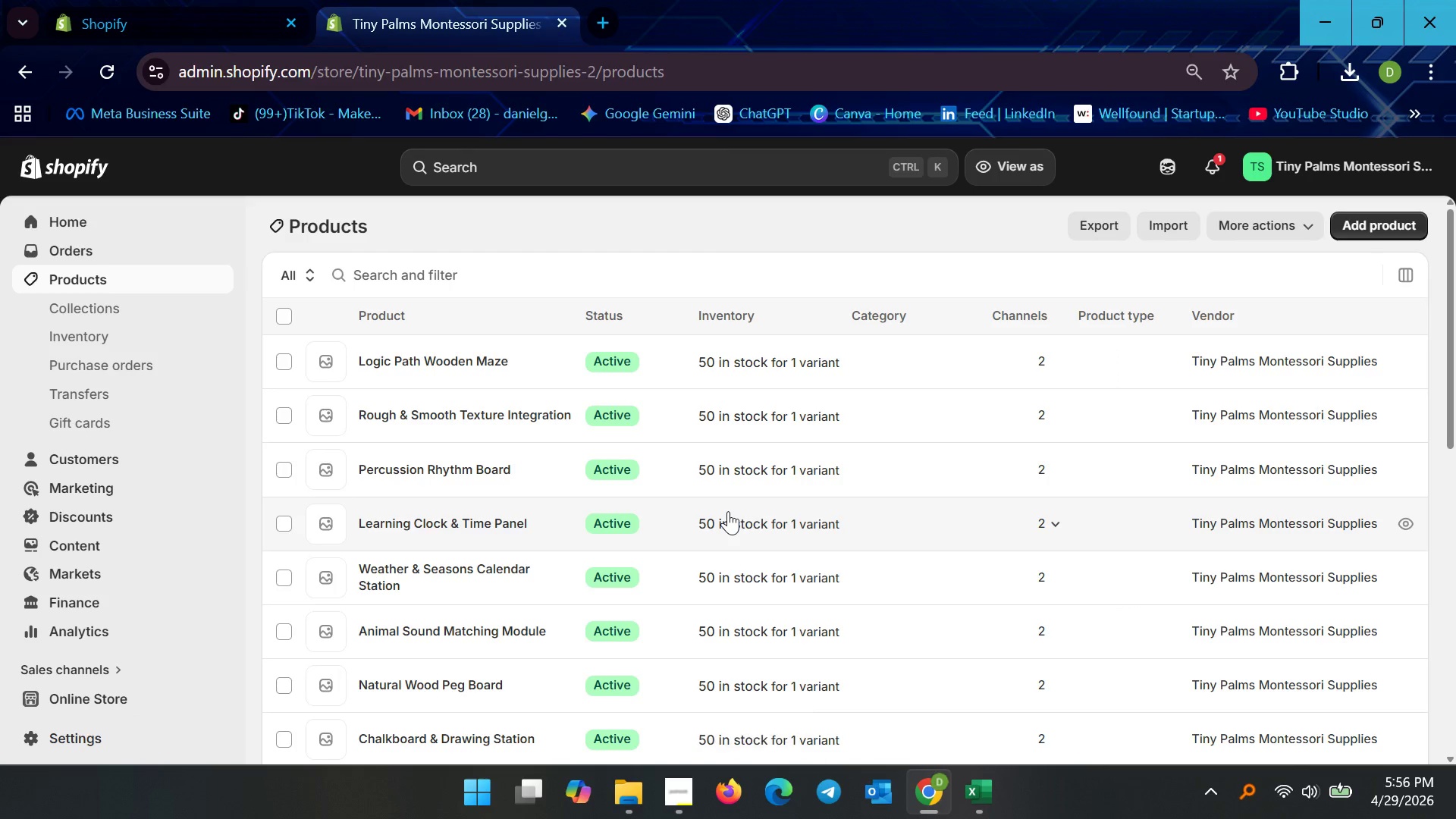 
wait(27.53)
 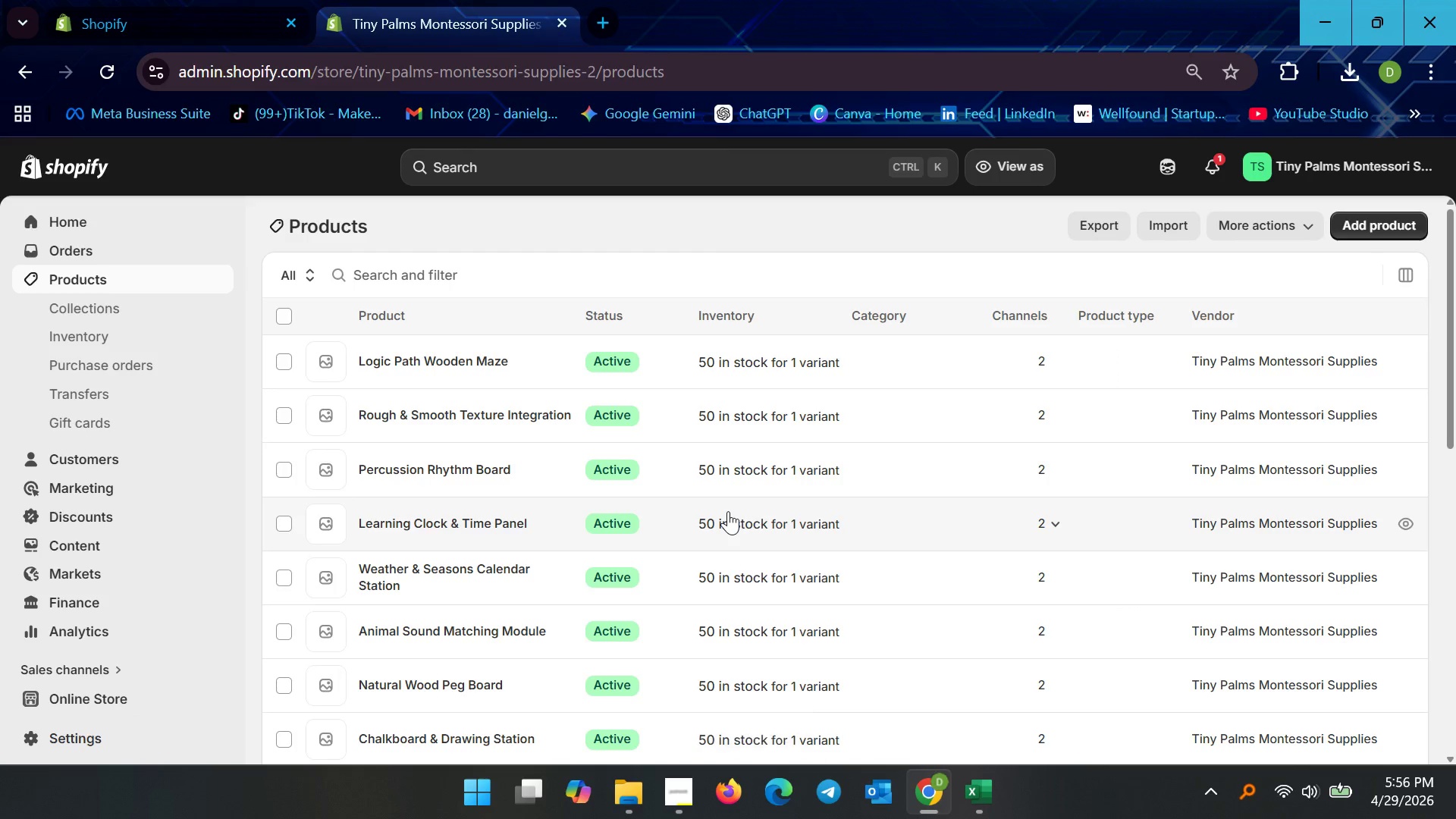 
scroll: coordinate [442, 645], scroll_direction: down, amount: 16.0
 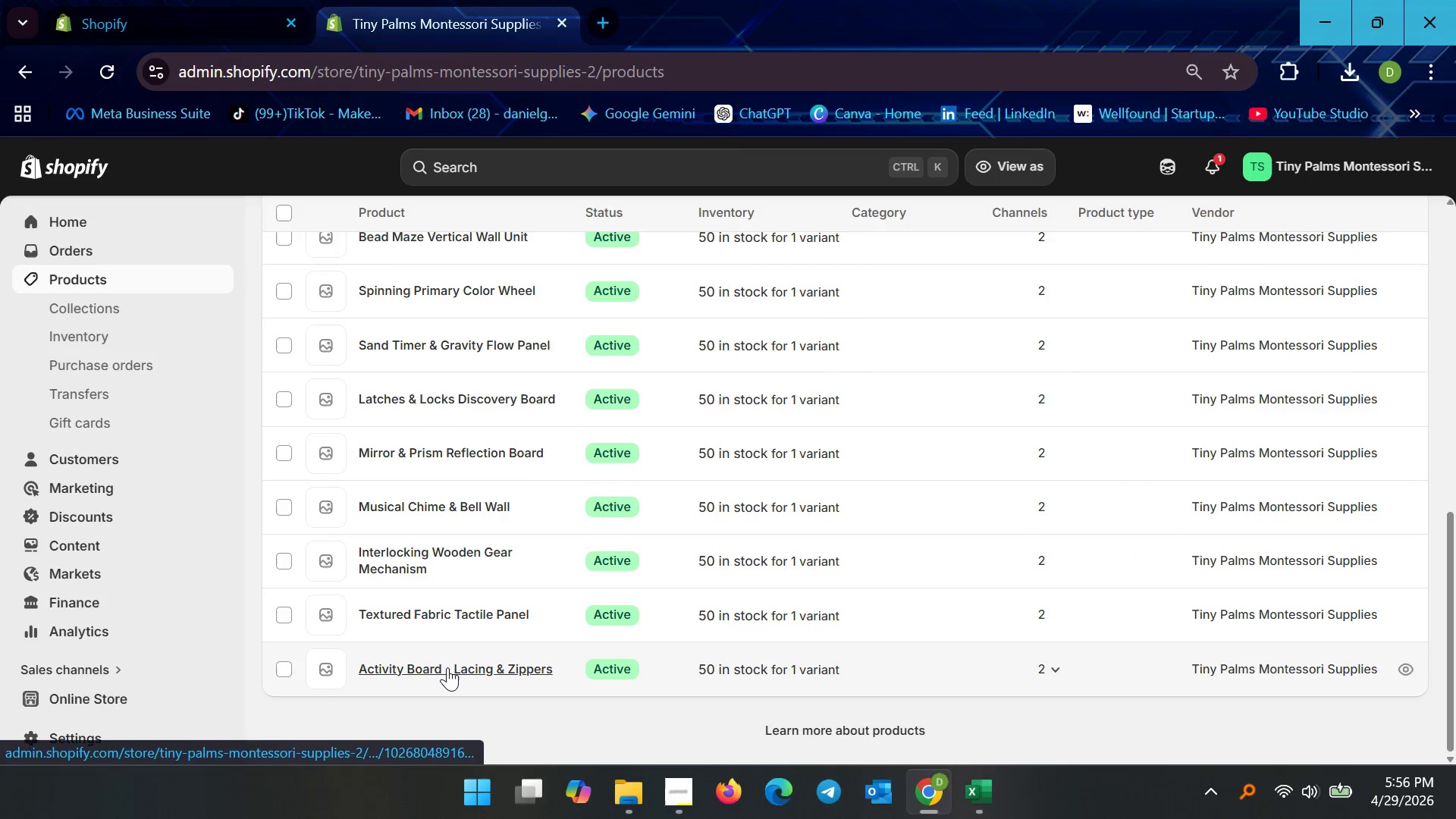 
left_click([447, 667])
 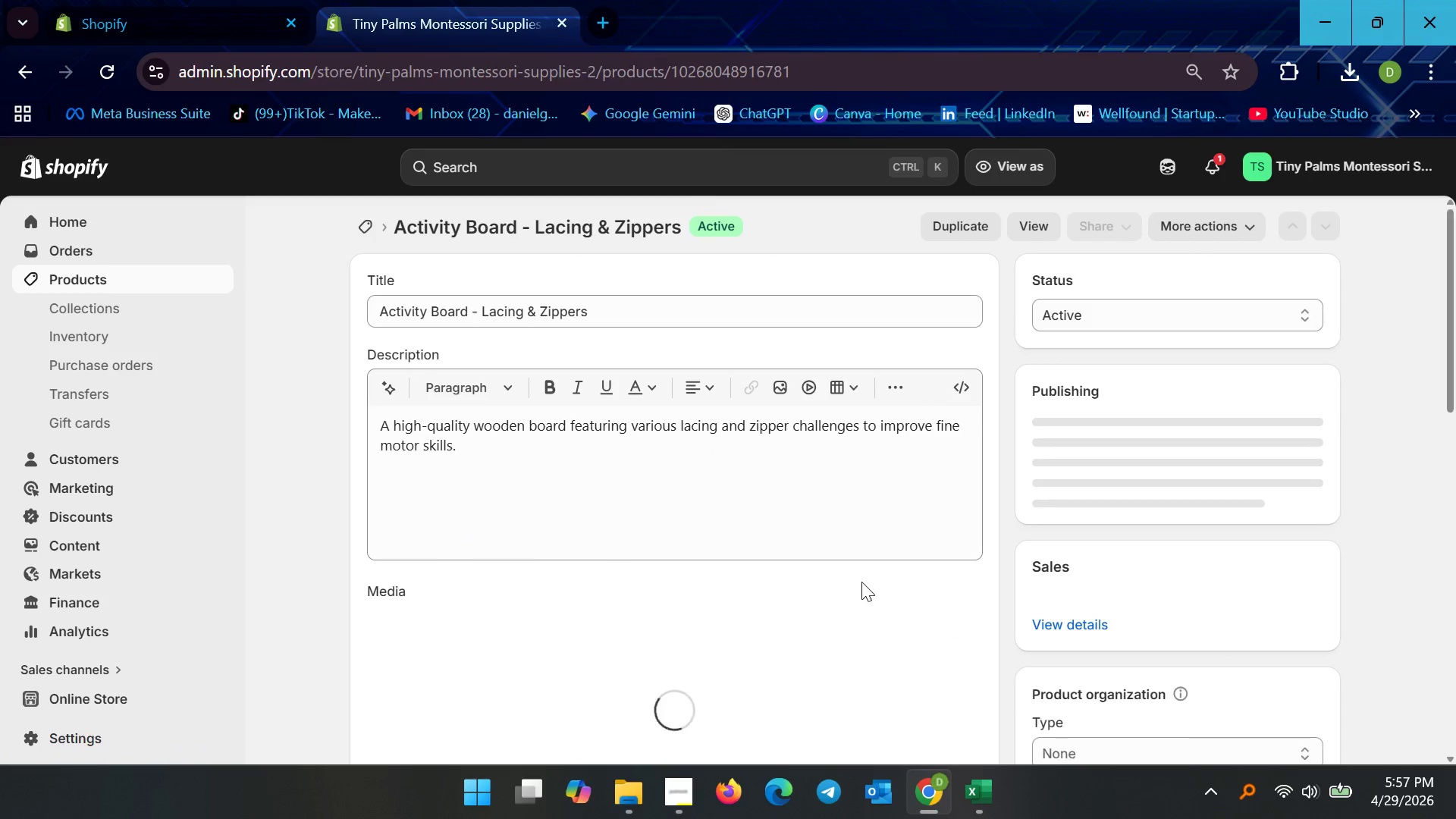 
scroll: coordinate [755, 569], scroll_direction: down, amount: 4.0
 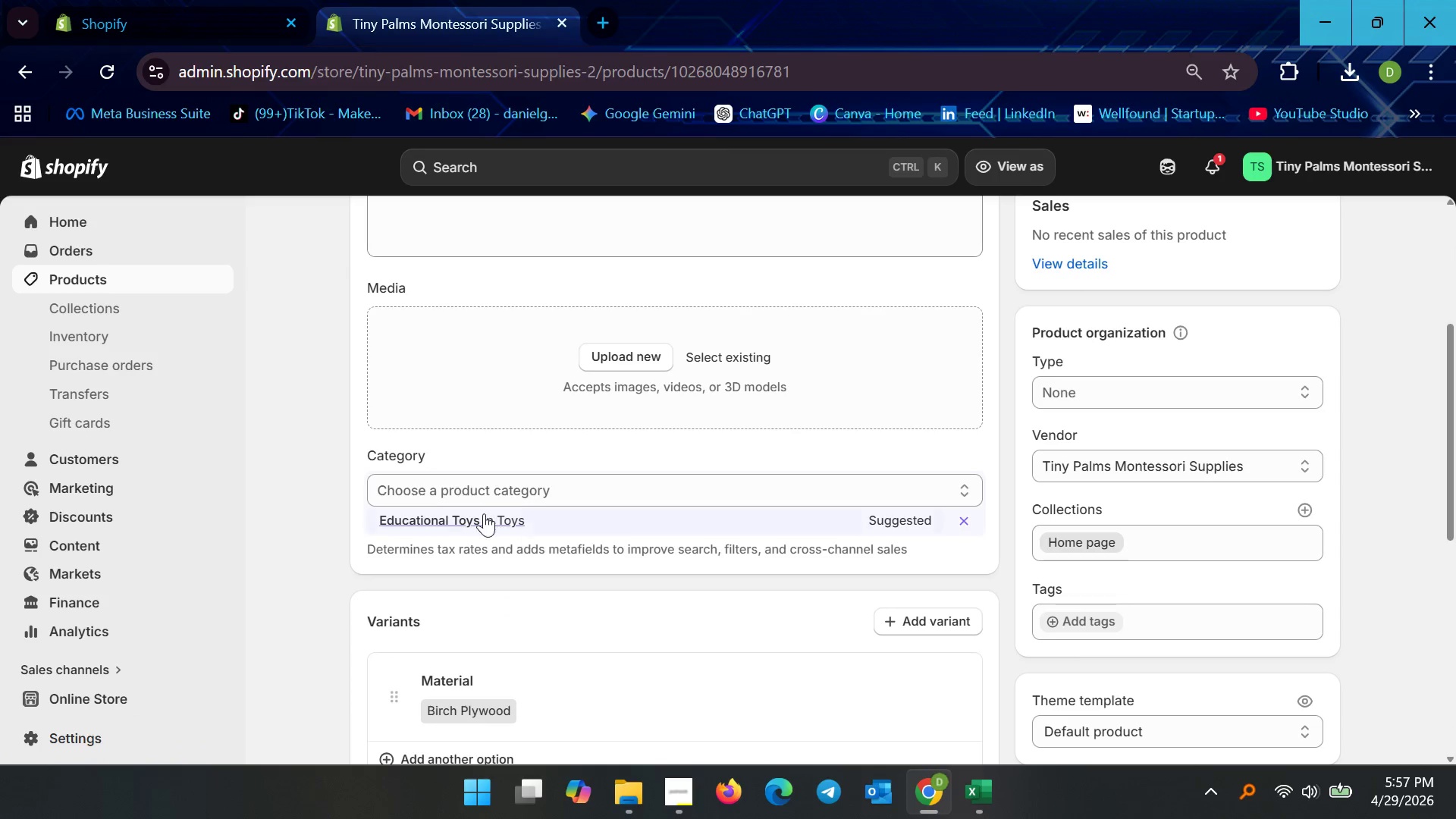 
left_click([484, 513])
 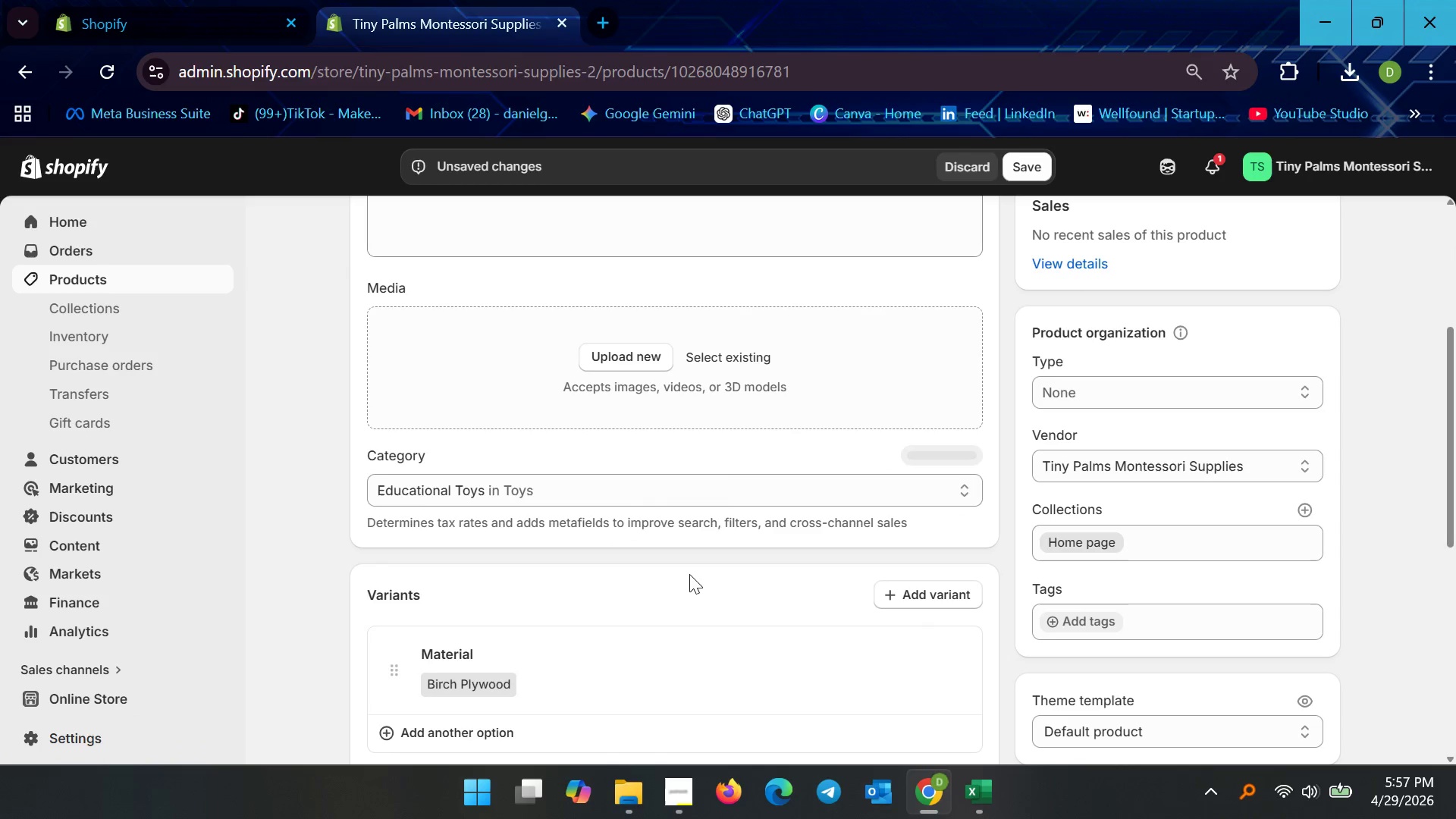 
scroll: coordinate [703, 573], scroll_direction: down, amount: 8.0
 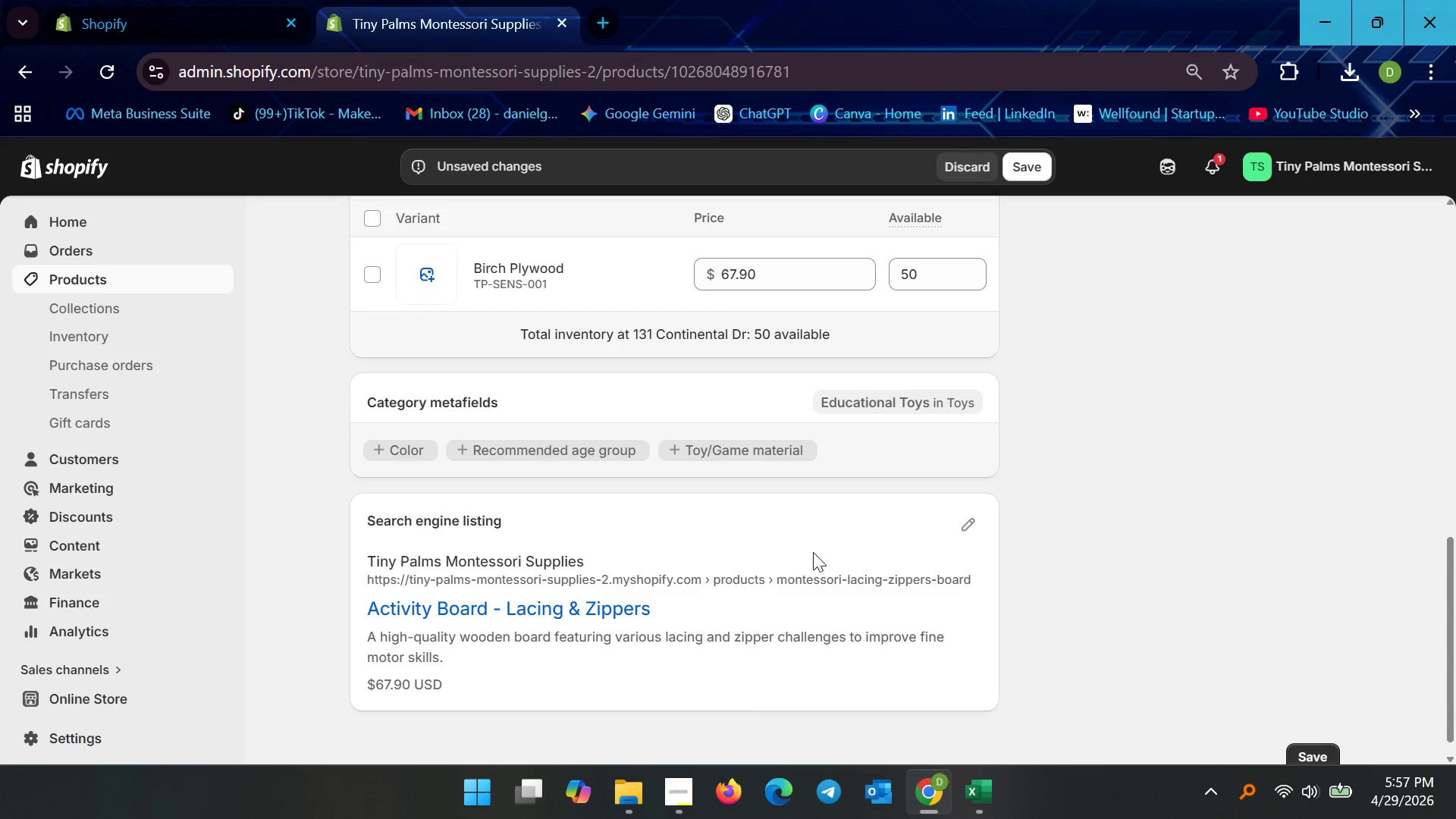 
left_click([952, 522])
 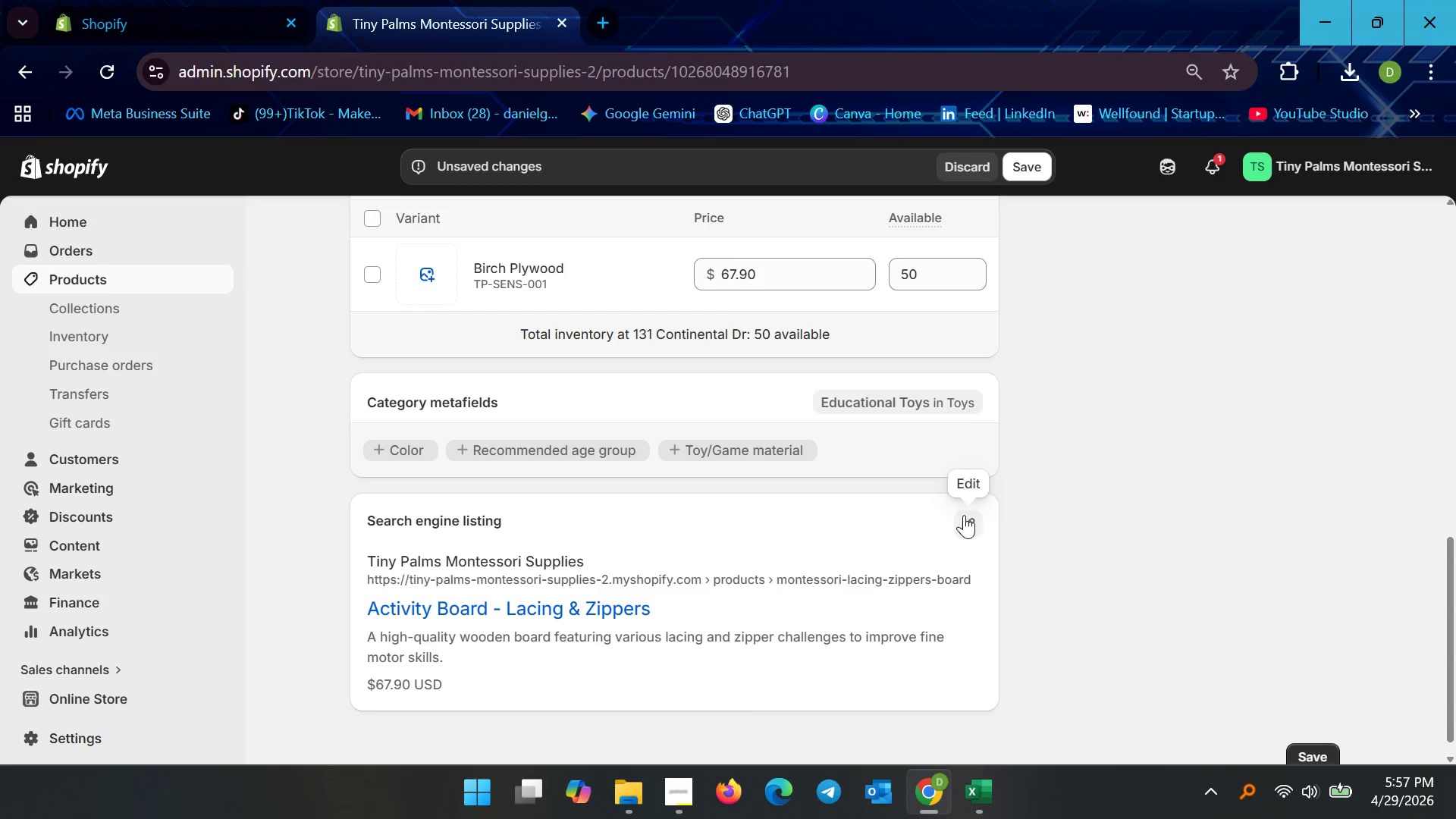 
left_click([959, 515])
 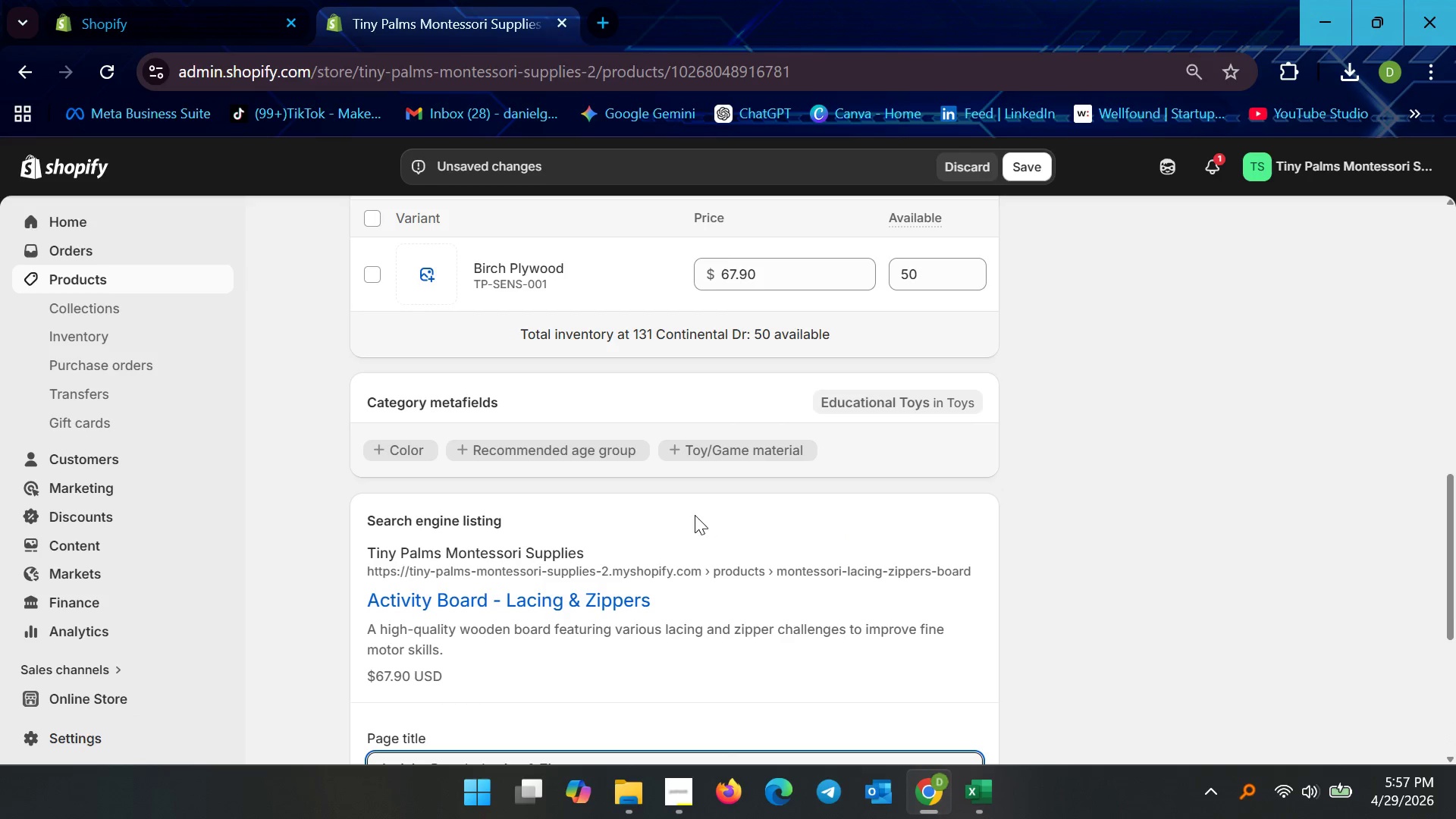 
scroll: coordinate [635, 535], scroll_direction: down, amount: 8.0
 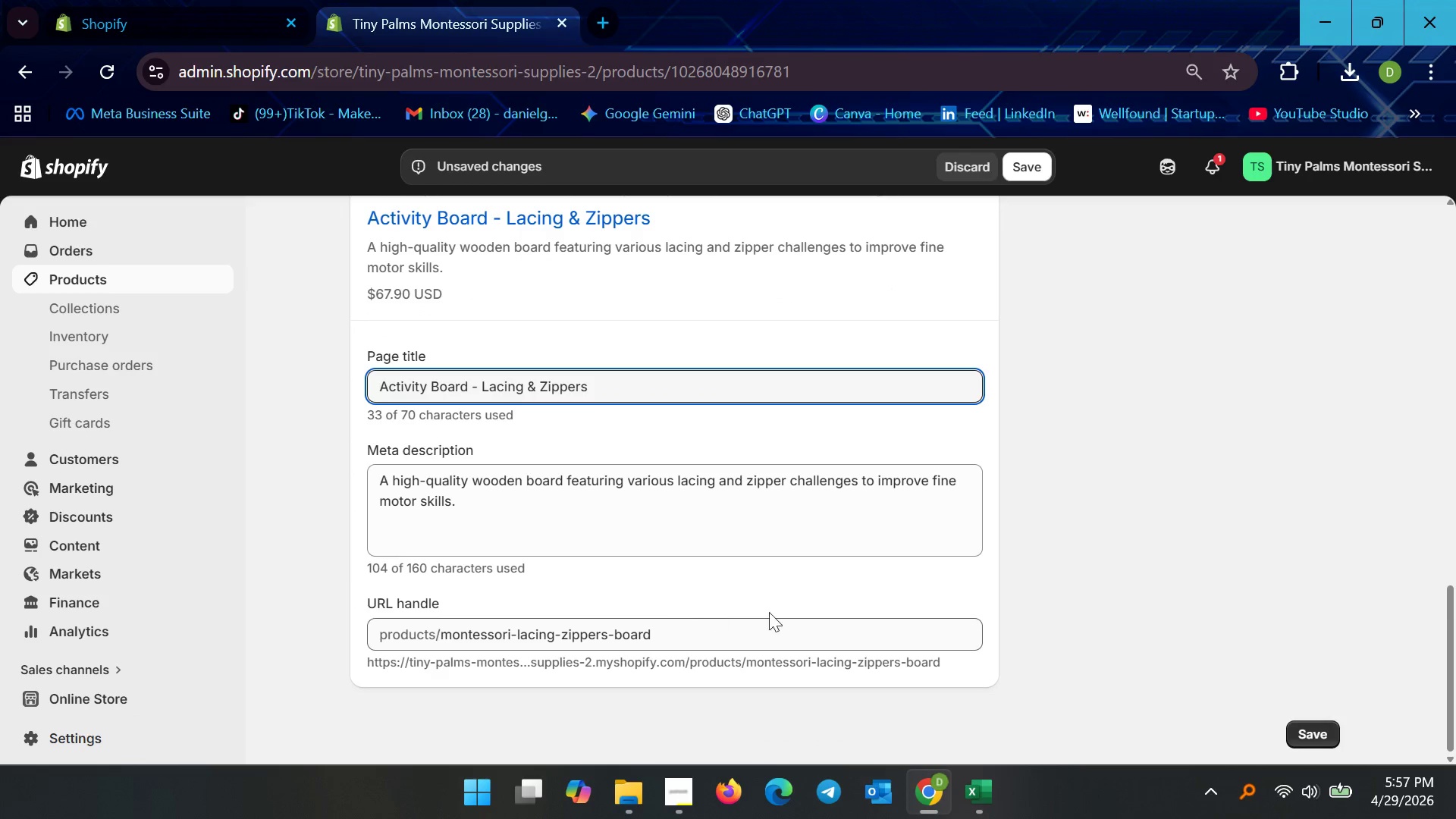 
scroll: coordinate [848, 542], scroll_direction: up, amount: 16.0
 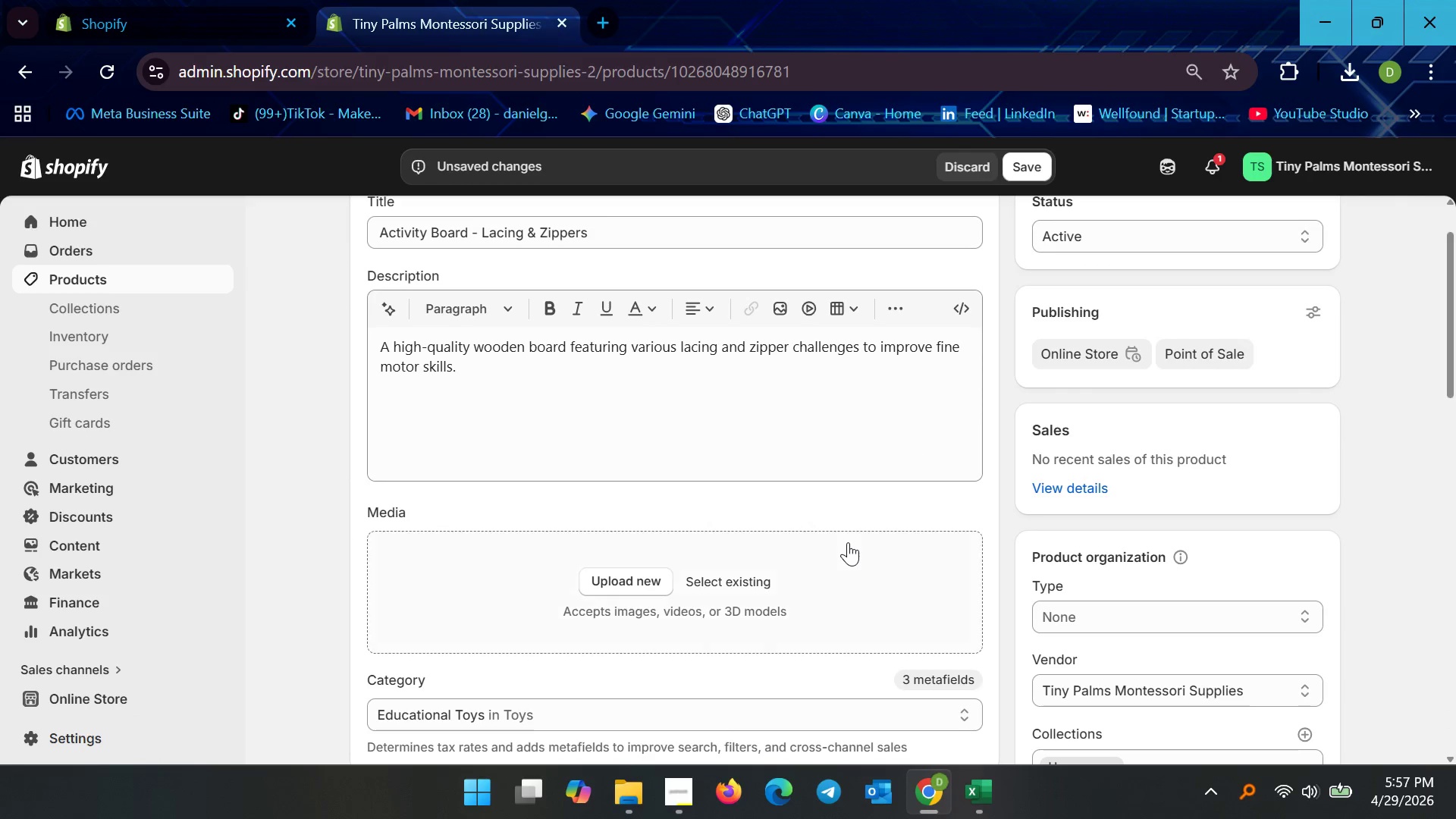 
scroll: coordinate [847, 547], scroll_direction: down, amount: 4.0
 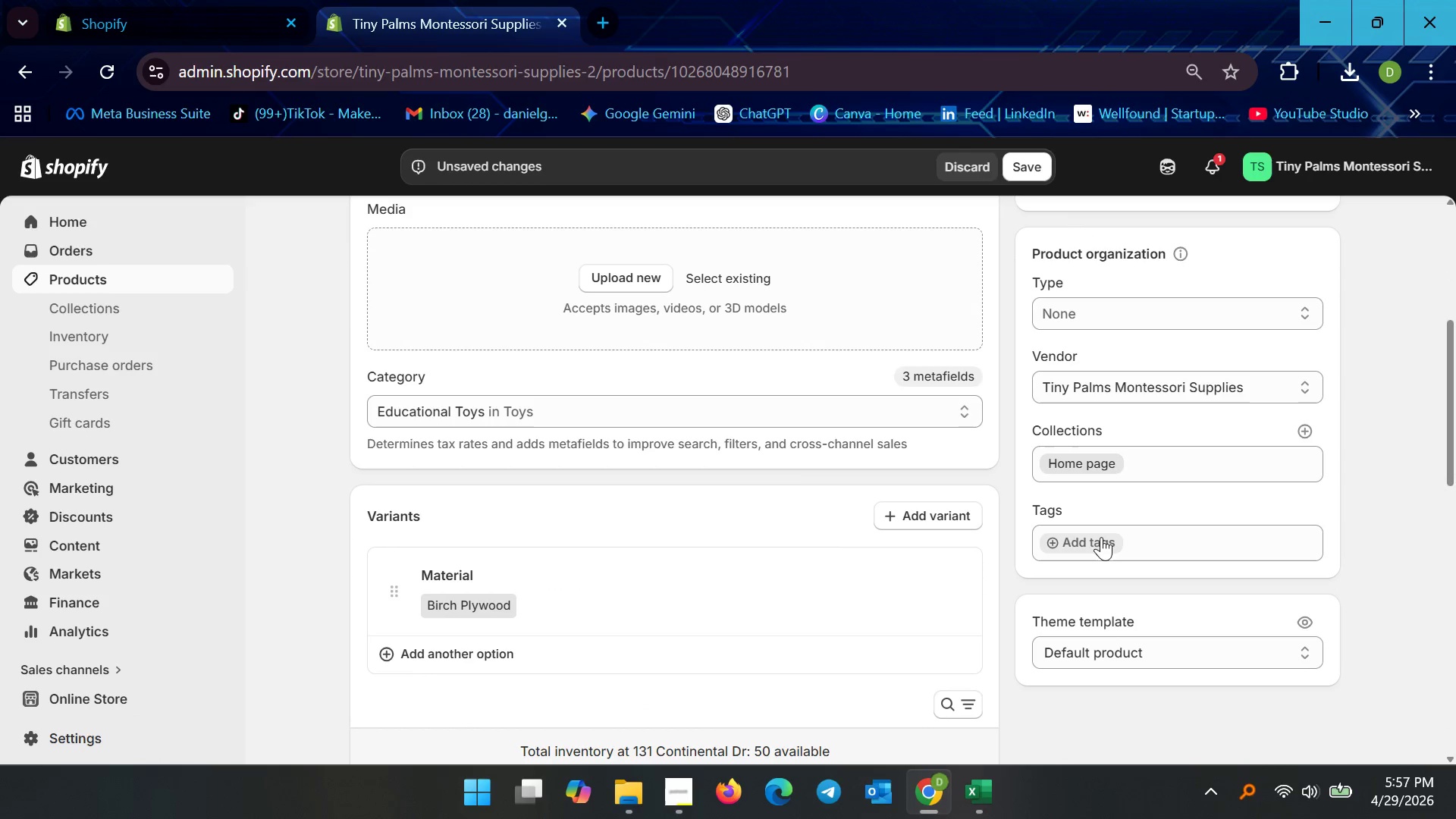 
scroll: coordinate [787, 507], scroll_direction: up, amount: 9.0
 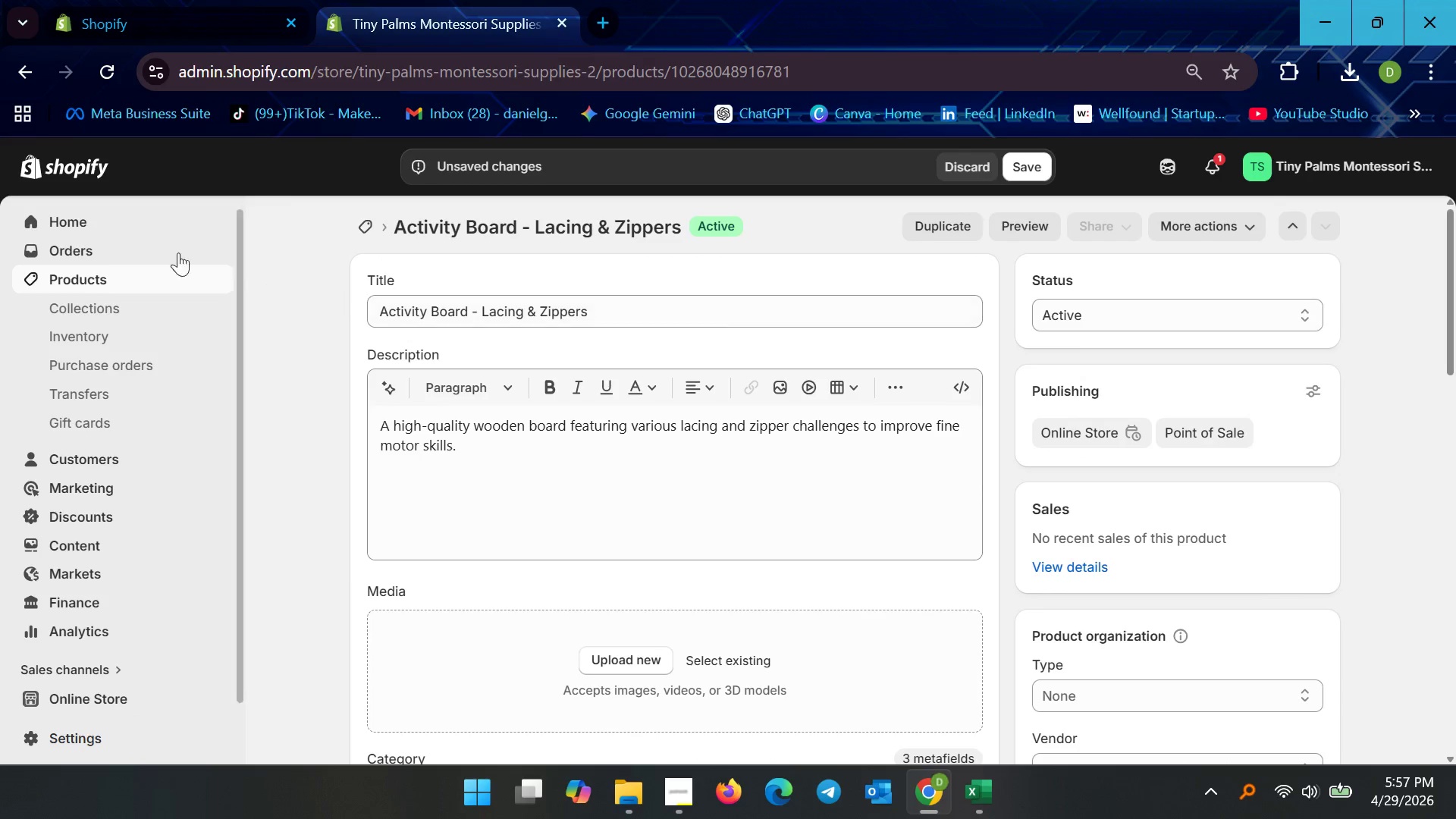 
left_click([121, 268])
 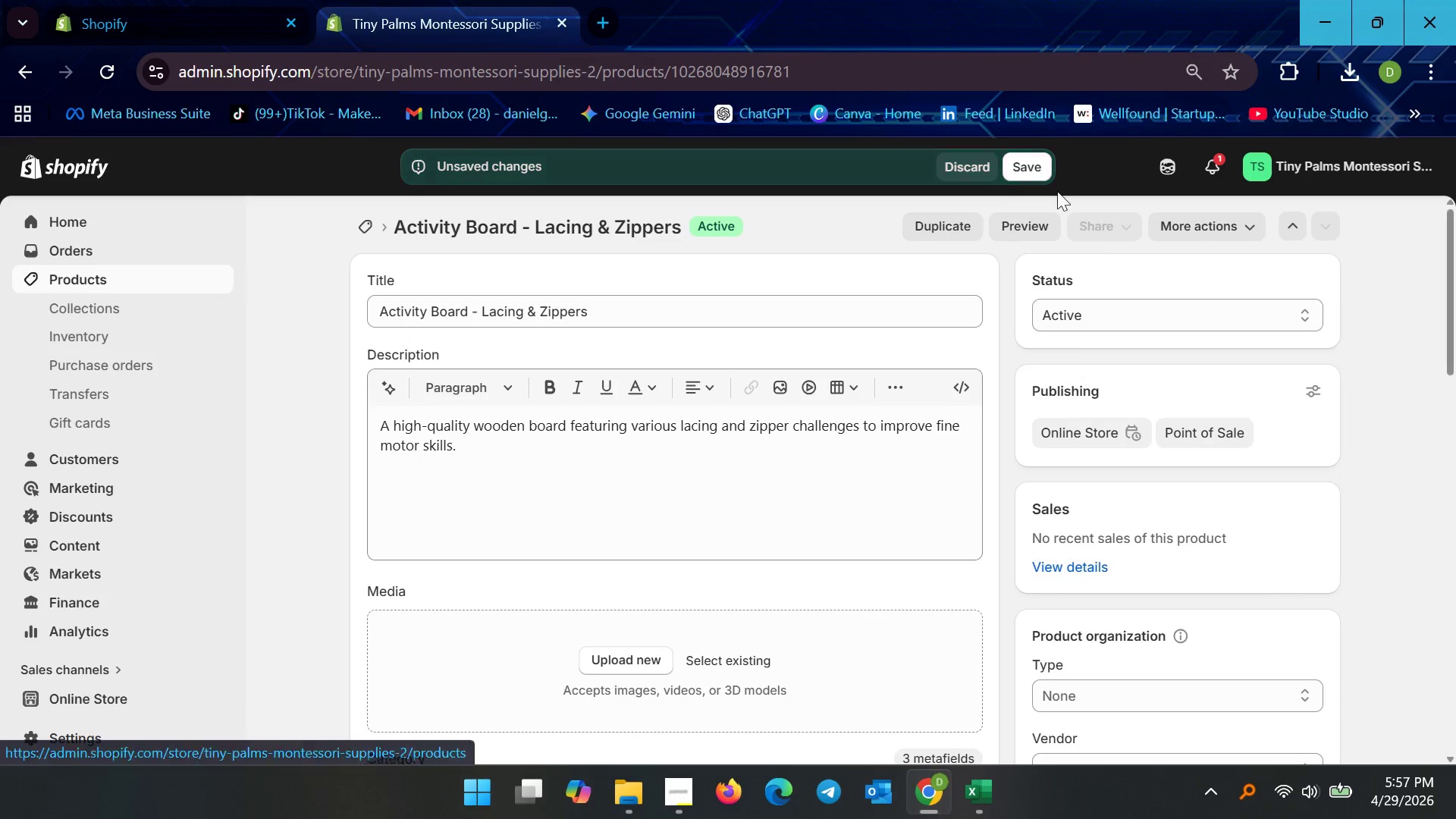 
left_click([983, 168])
 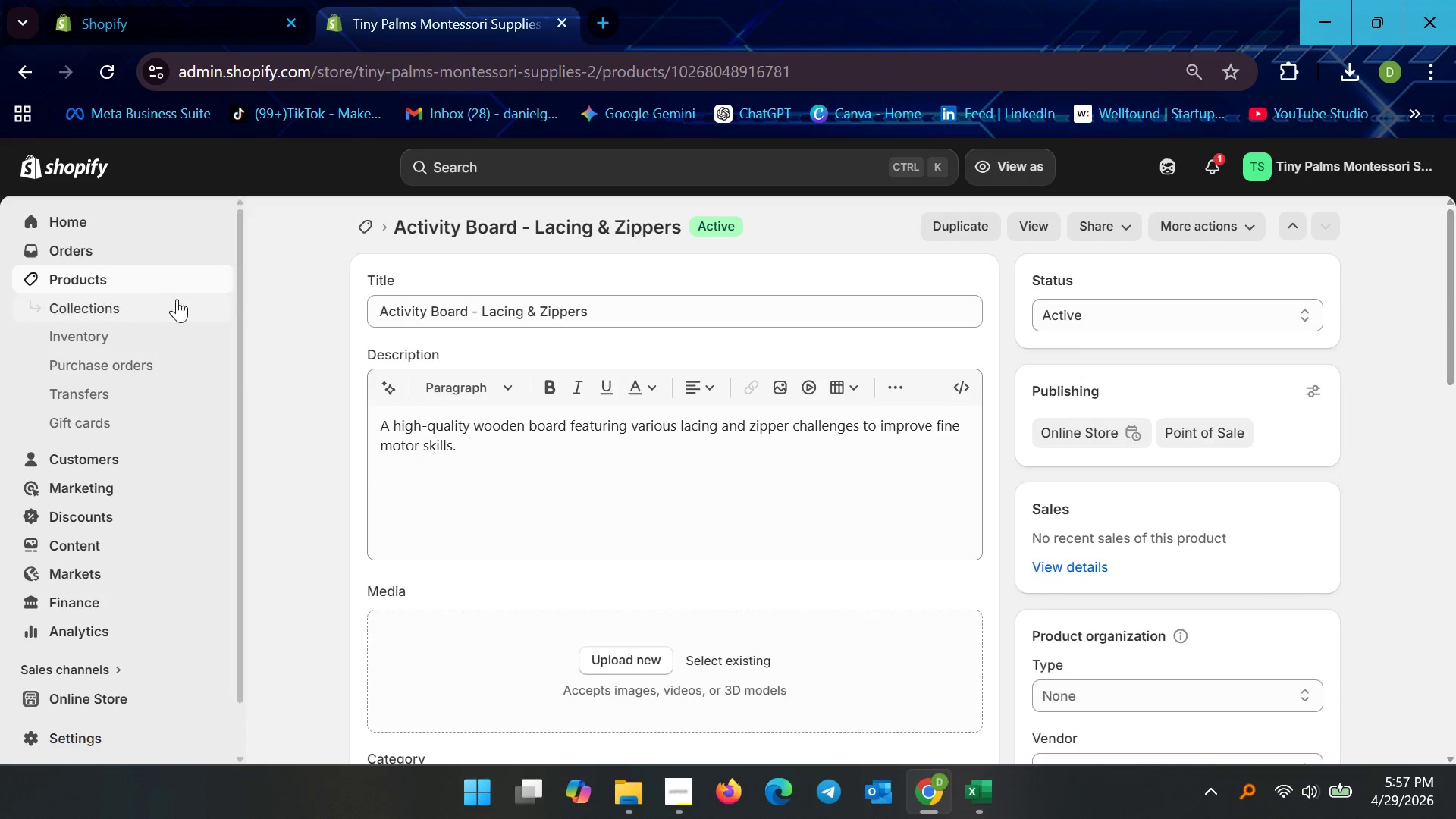 
left_click([155, 278])
 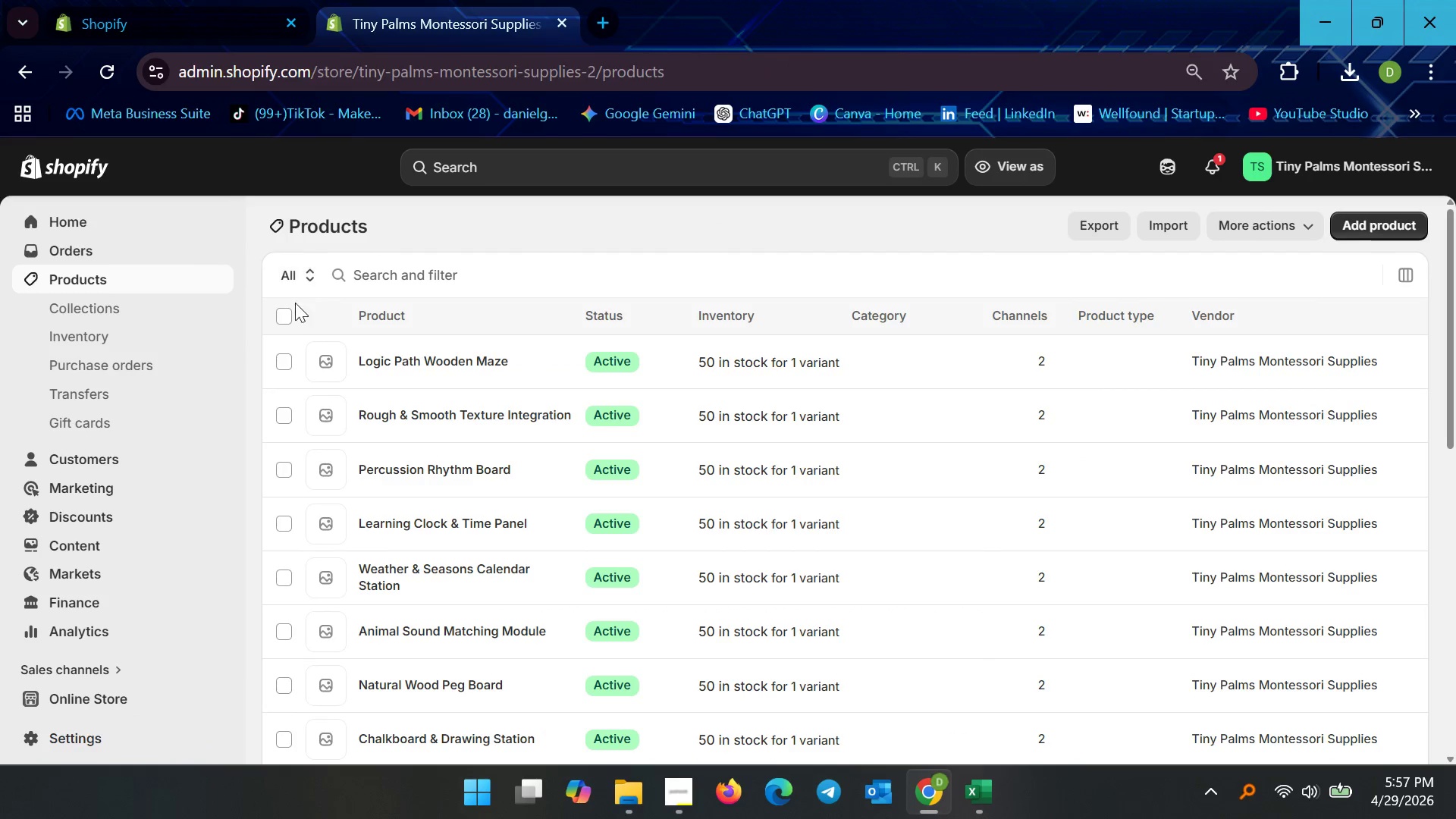 
left_click([280, 318])
 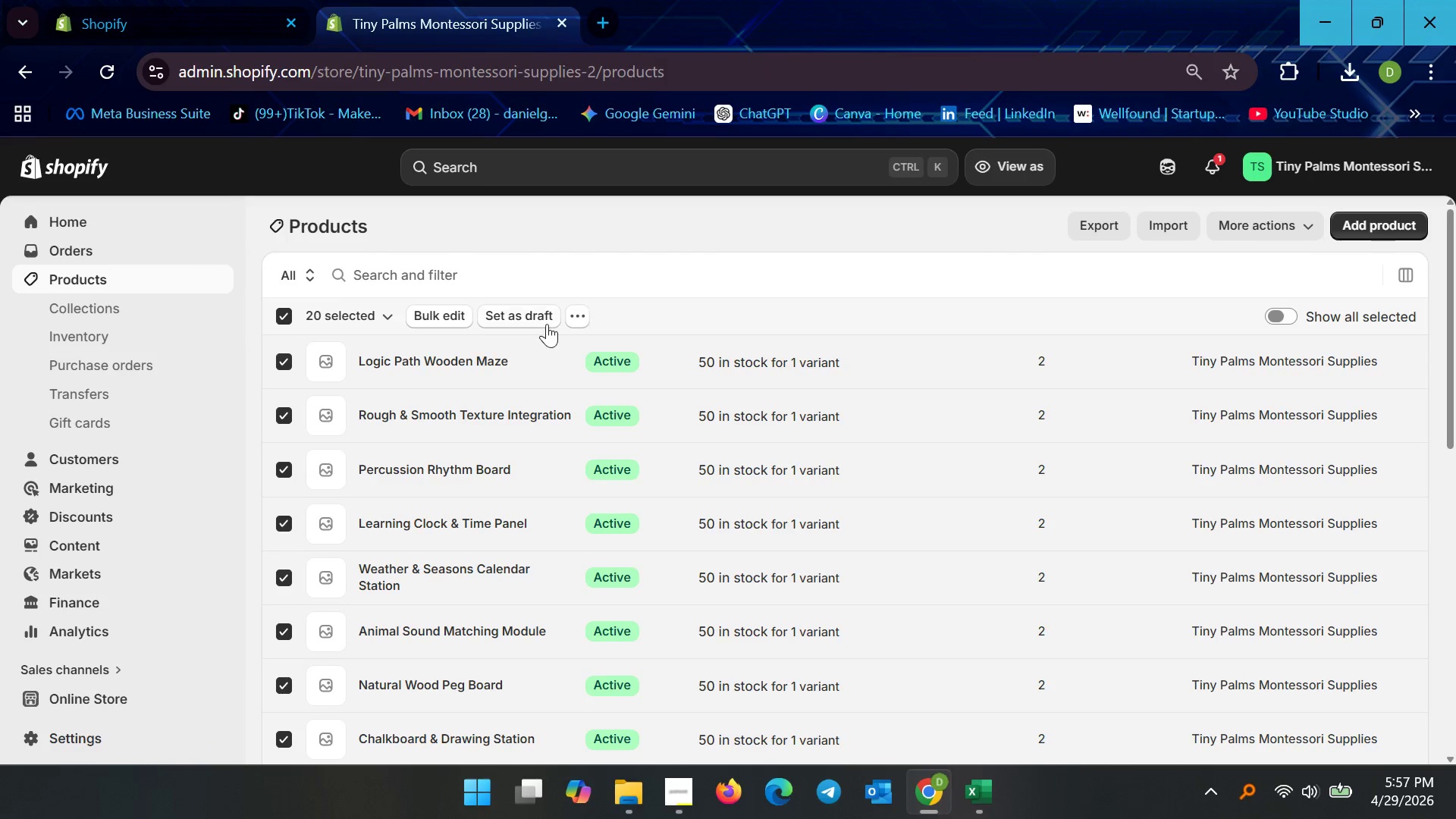 
left_click([580, 312])
 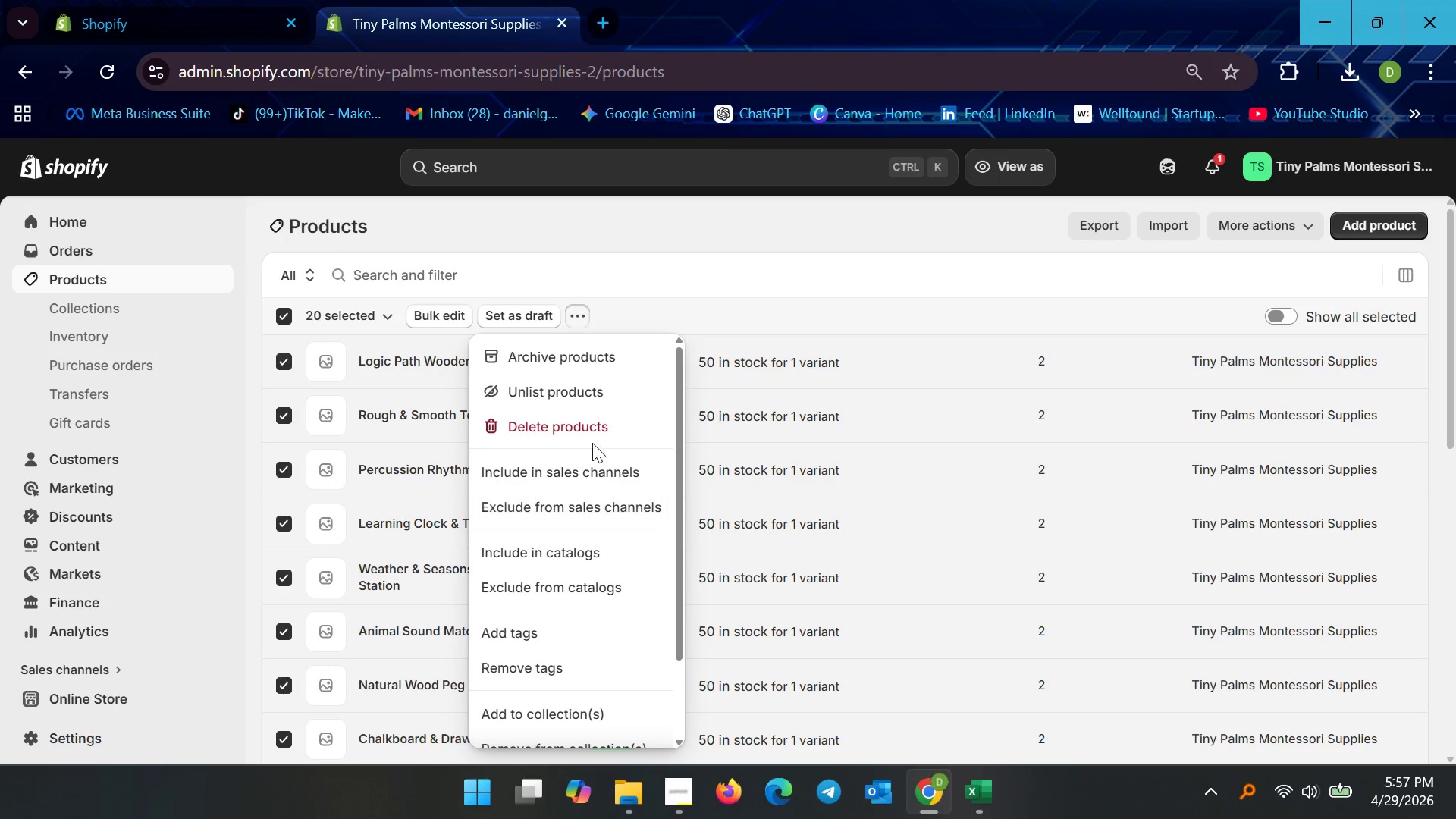 
left_click([588, 434])
 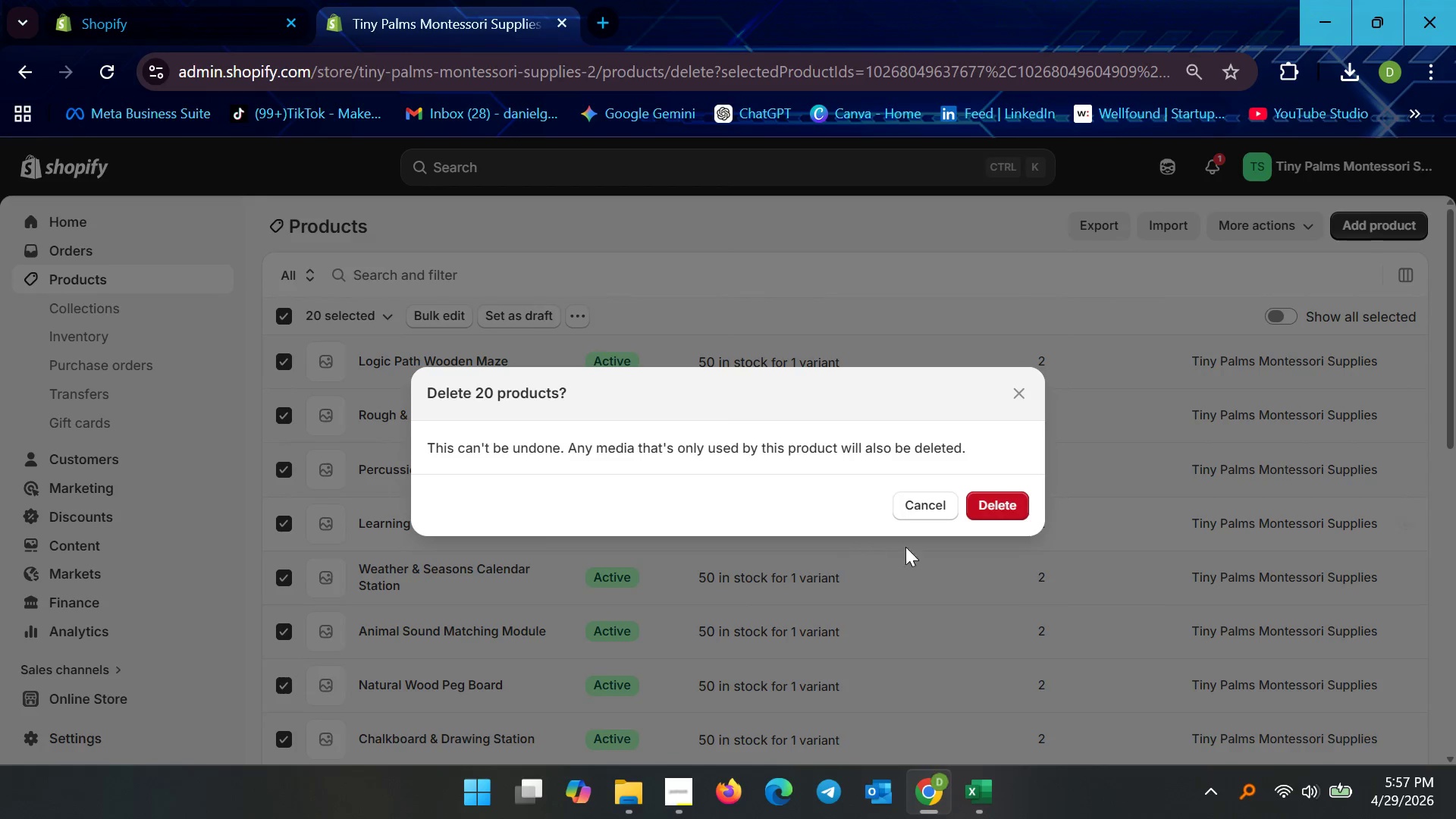 
left_click([1007, 513])
 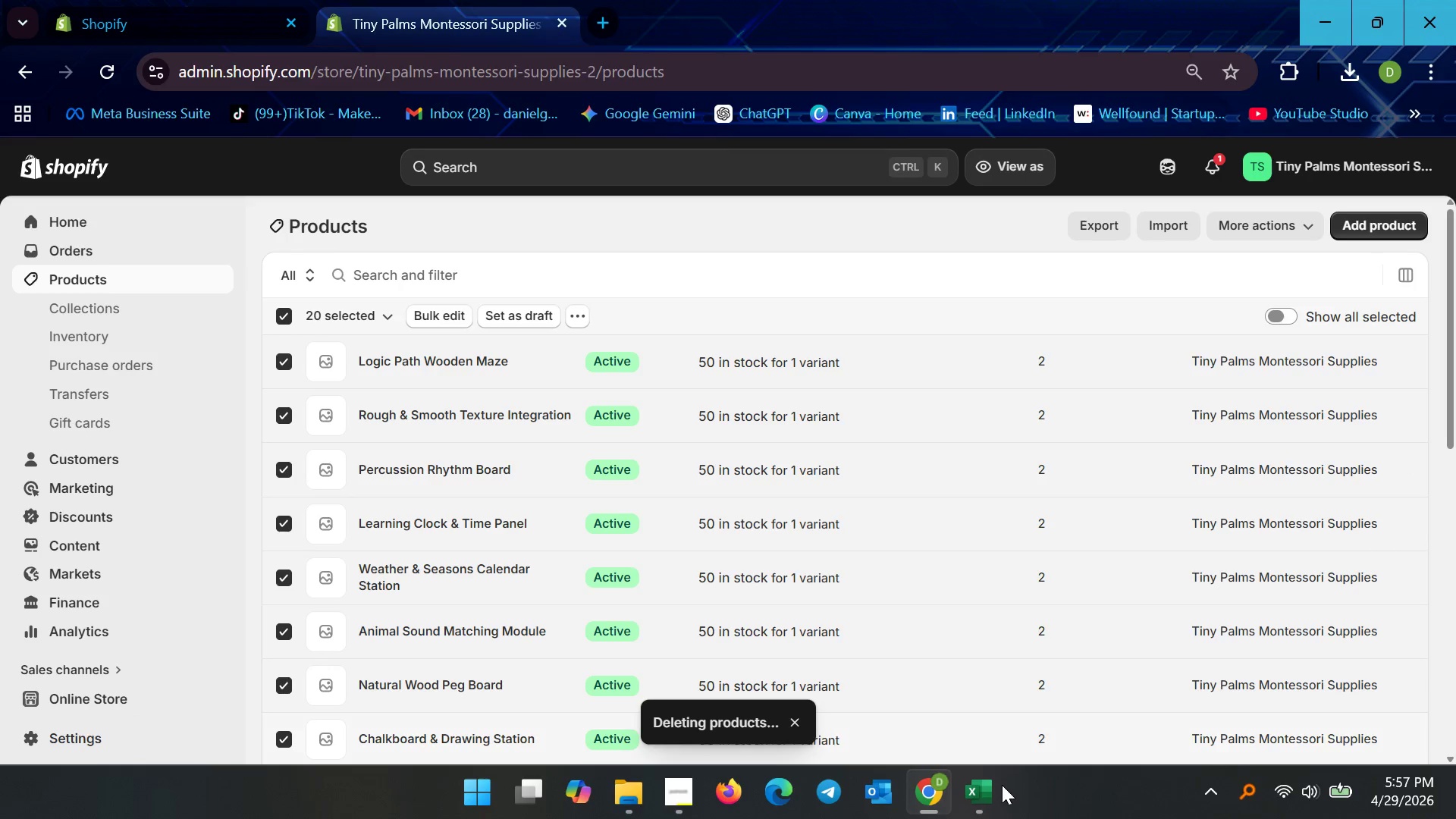 
mouse_move([1112, 802])
 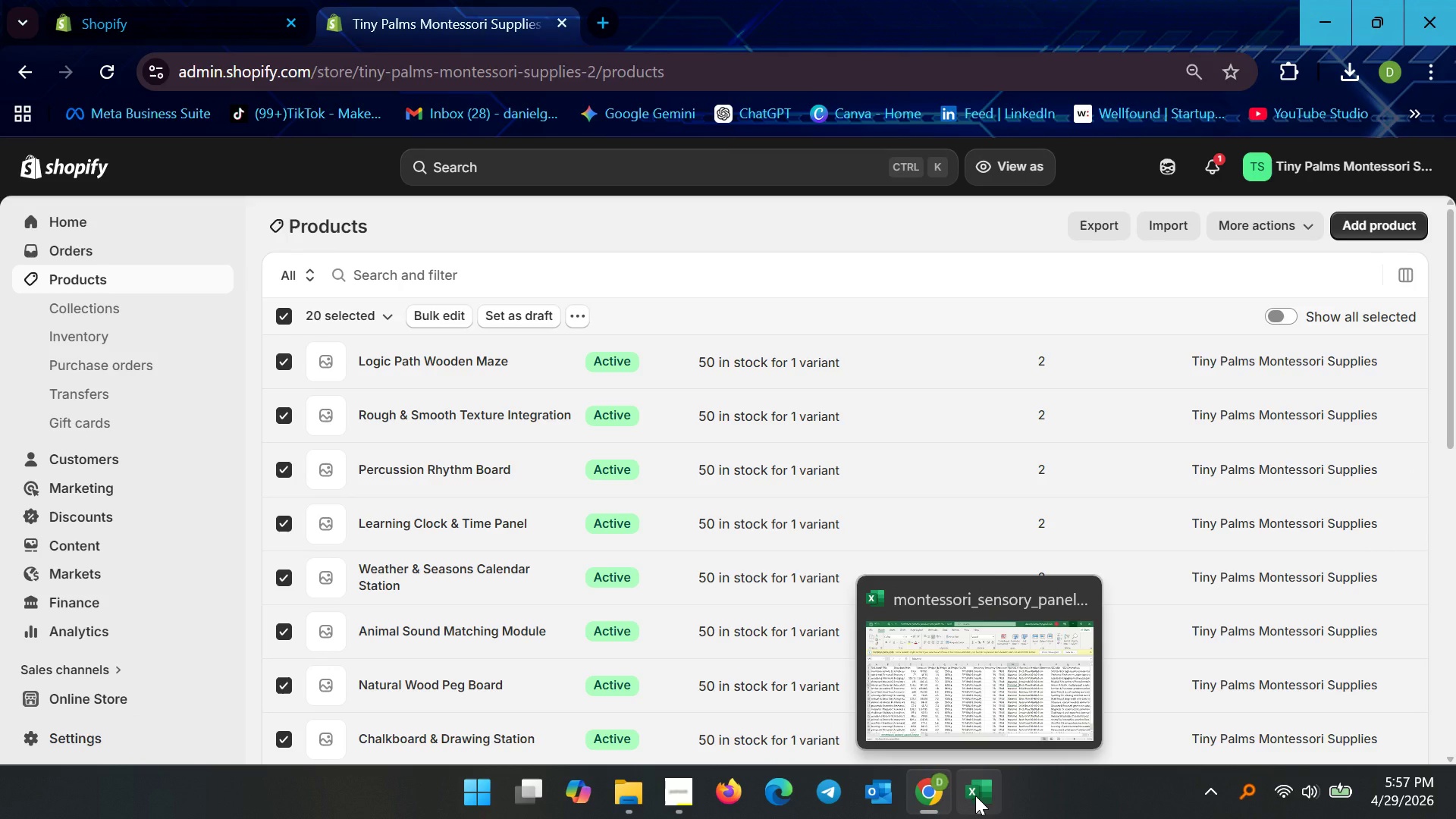 
left_click([1039, 791])
 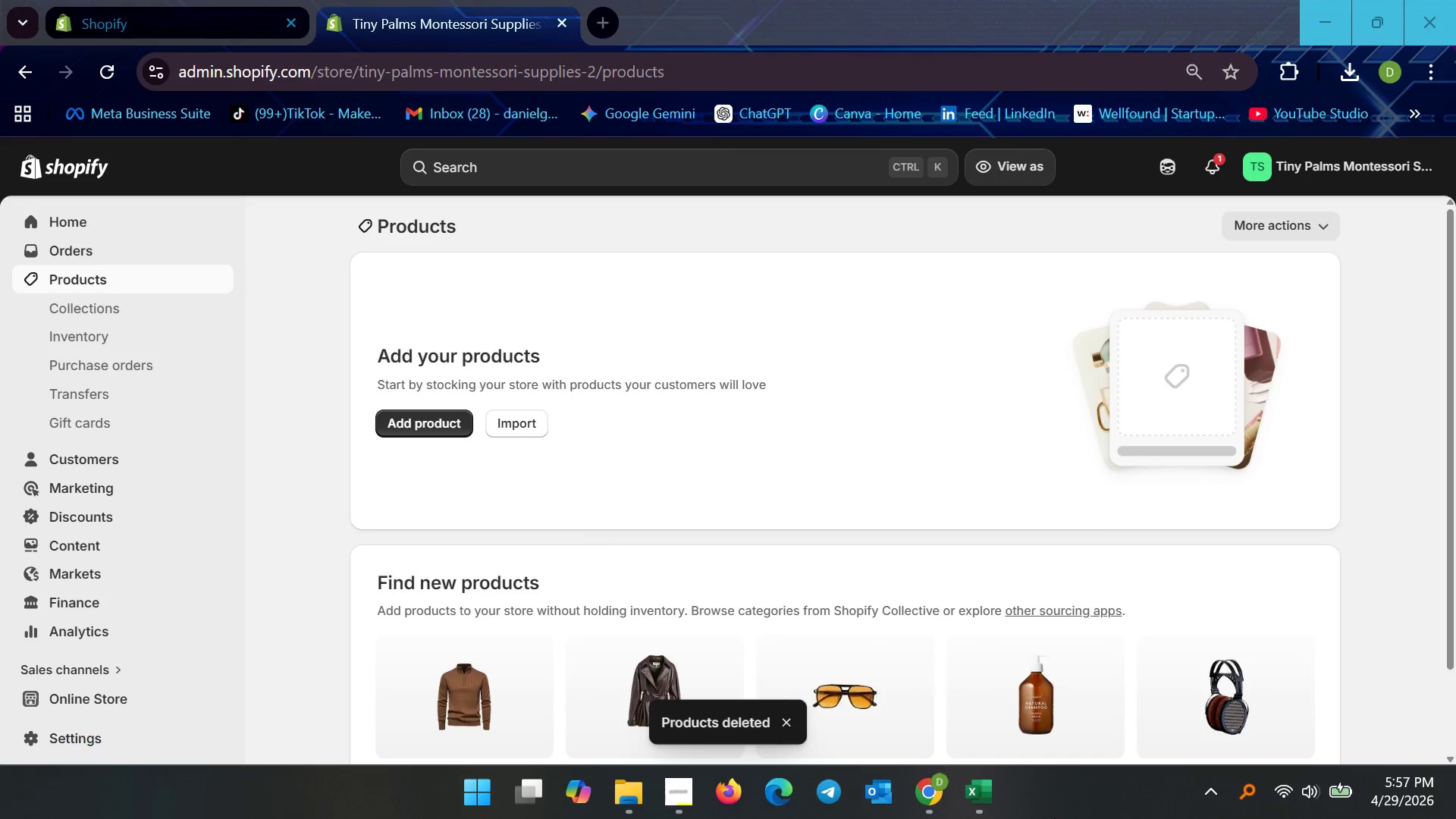 
left_click([974, 798])
 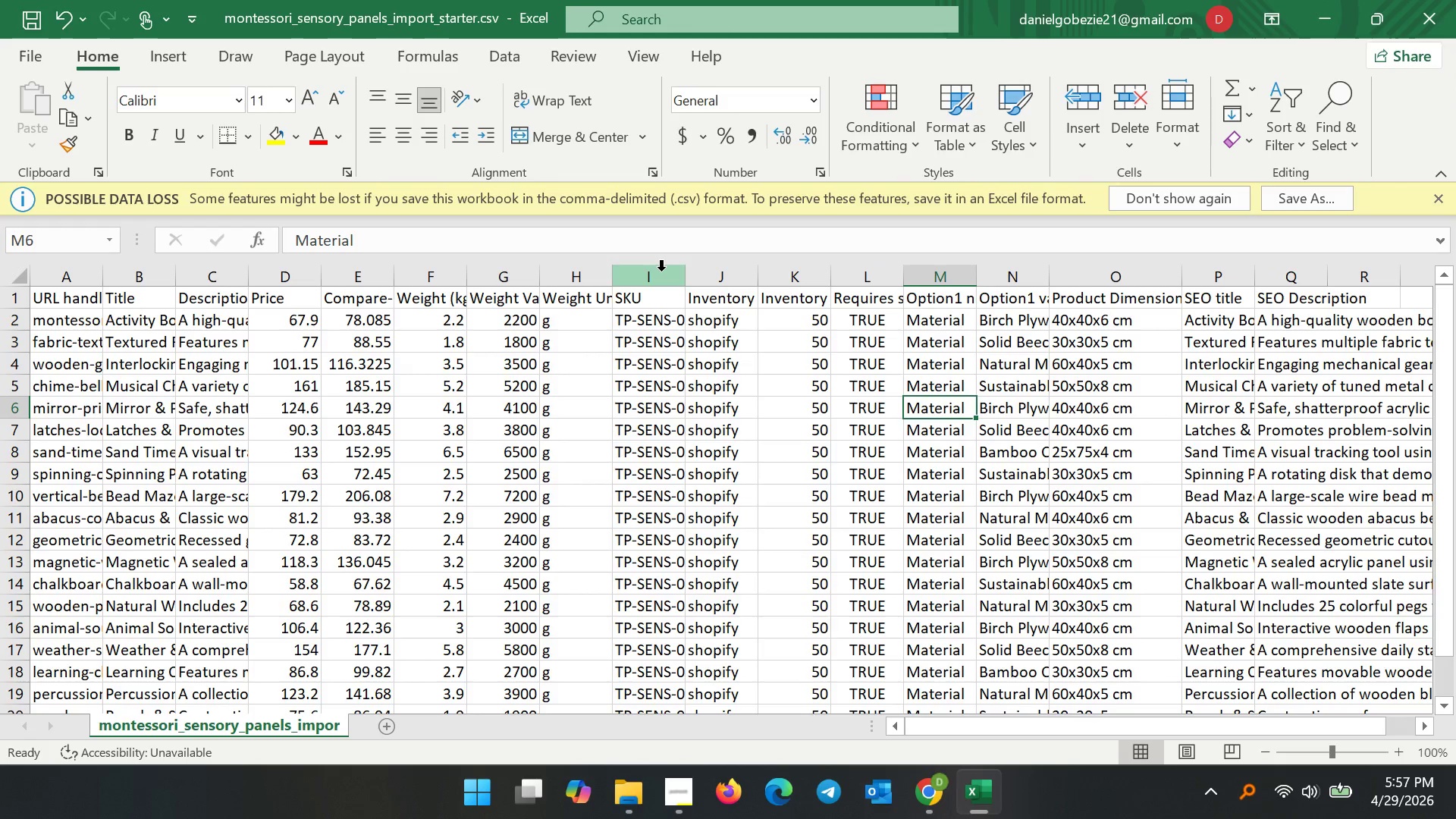 
left_click([661, 271])
 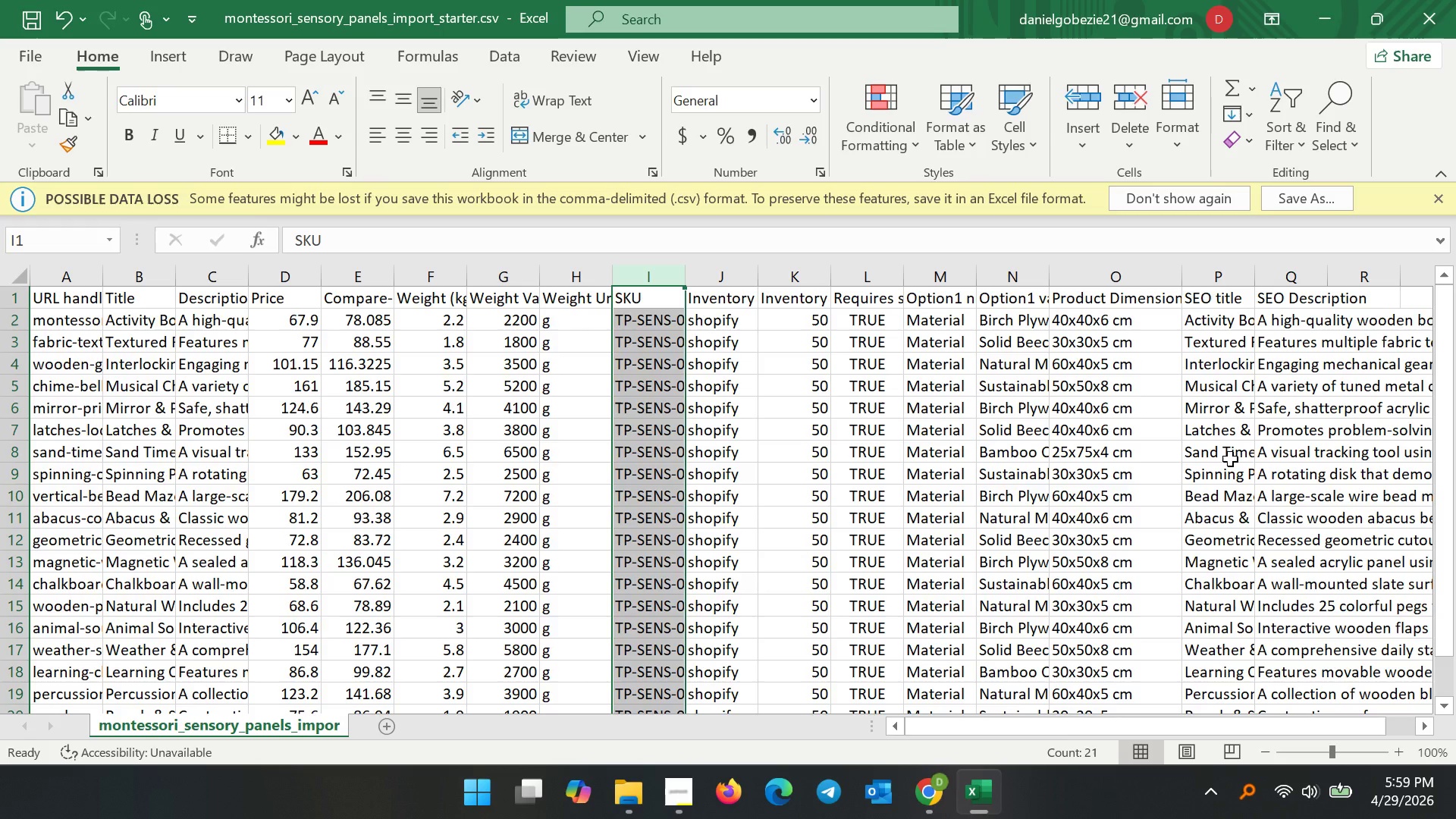 
wait(91.05)
 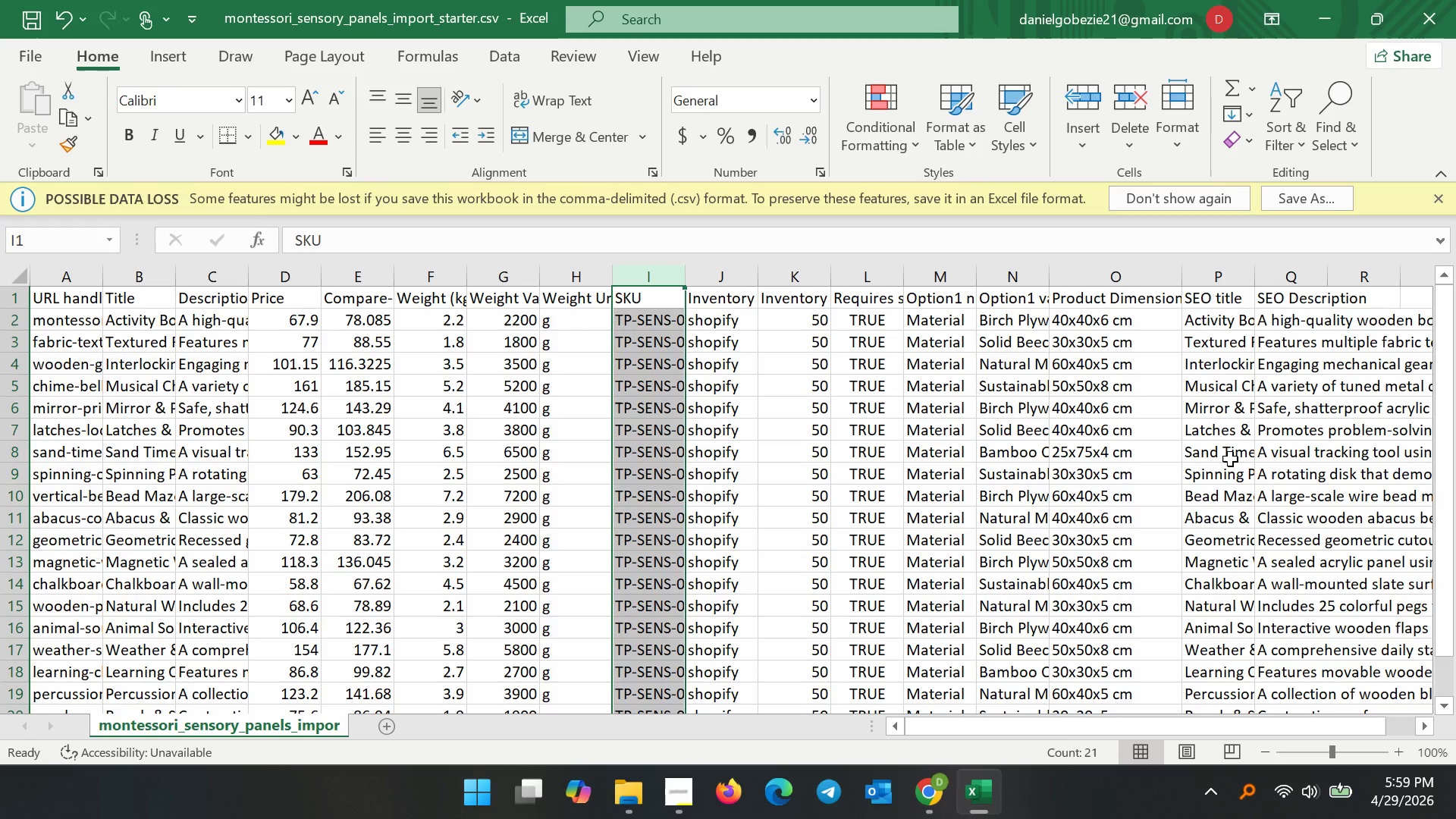 
scroll: coordinate [1066, 438], scroll_direction: down, amount: 4.0
 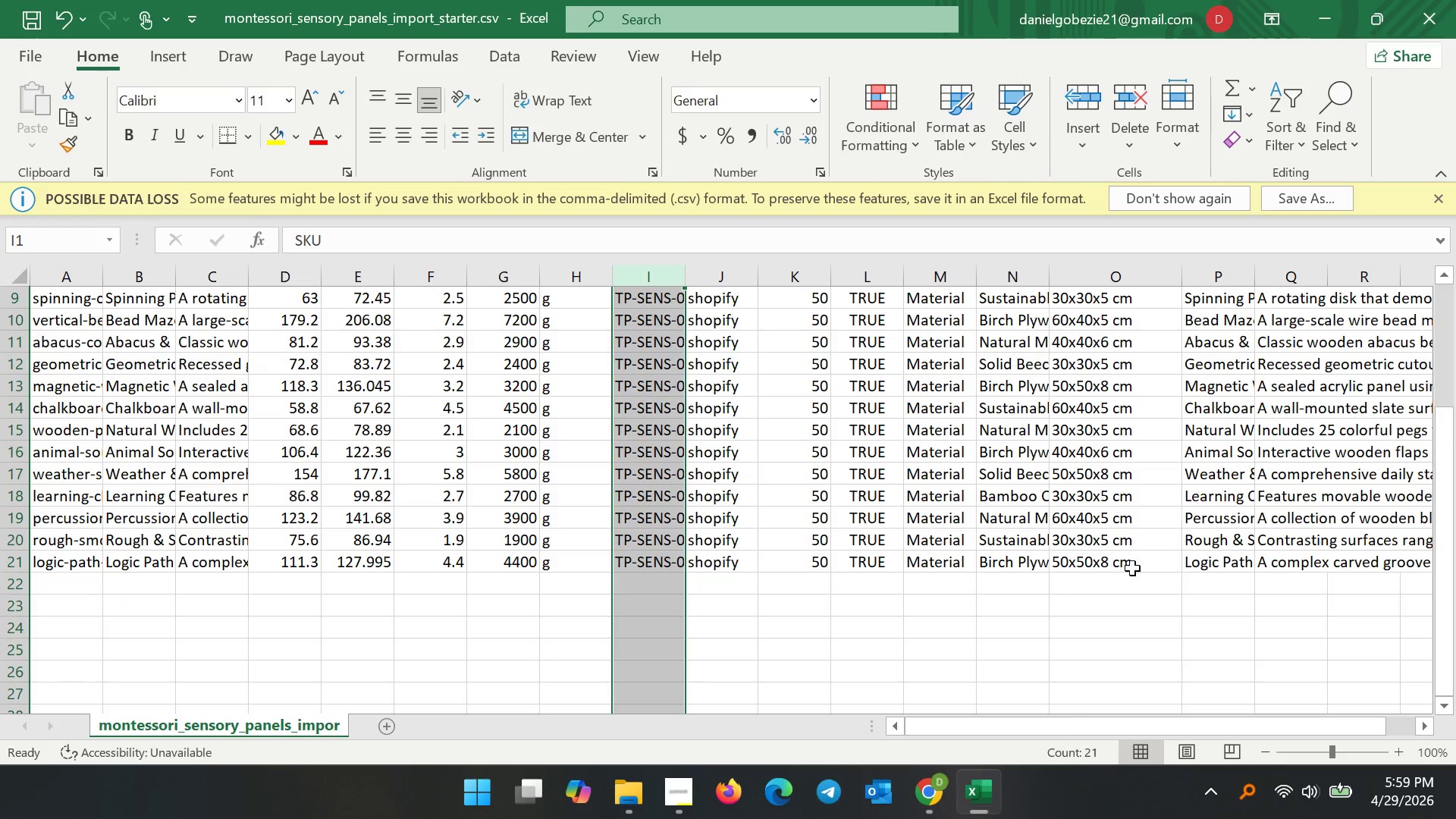 
scroll: coordinate [1120, 582], scroll_direction: up, amount: 11.0
 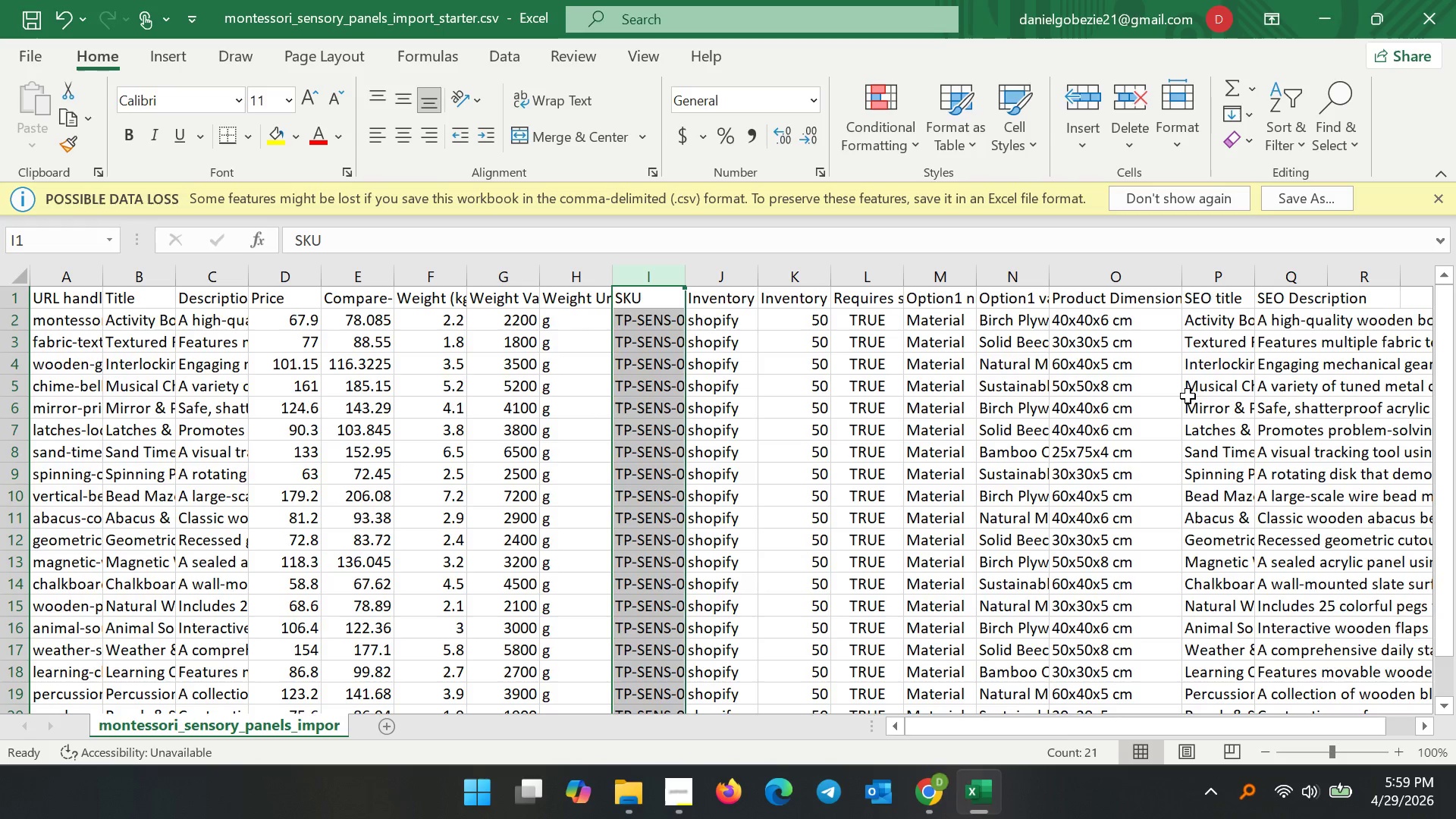 
left_click([866, 387])
 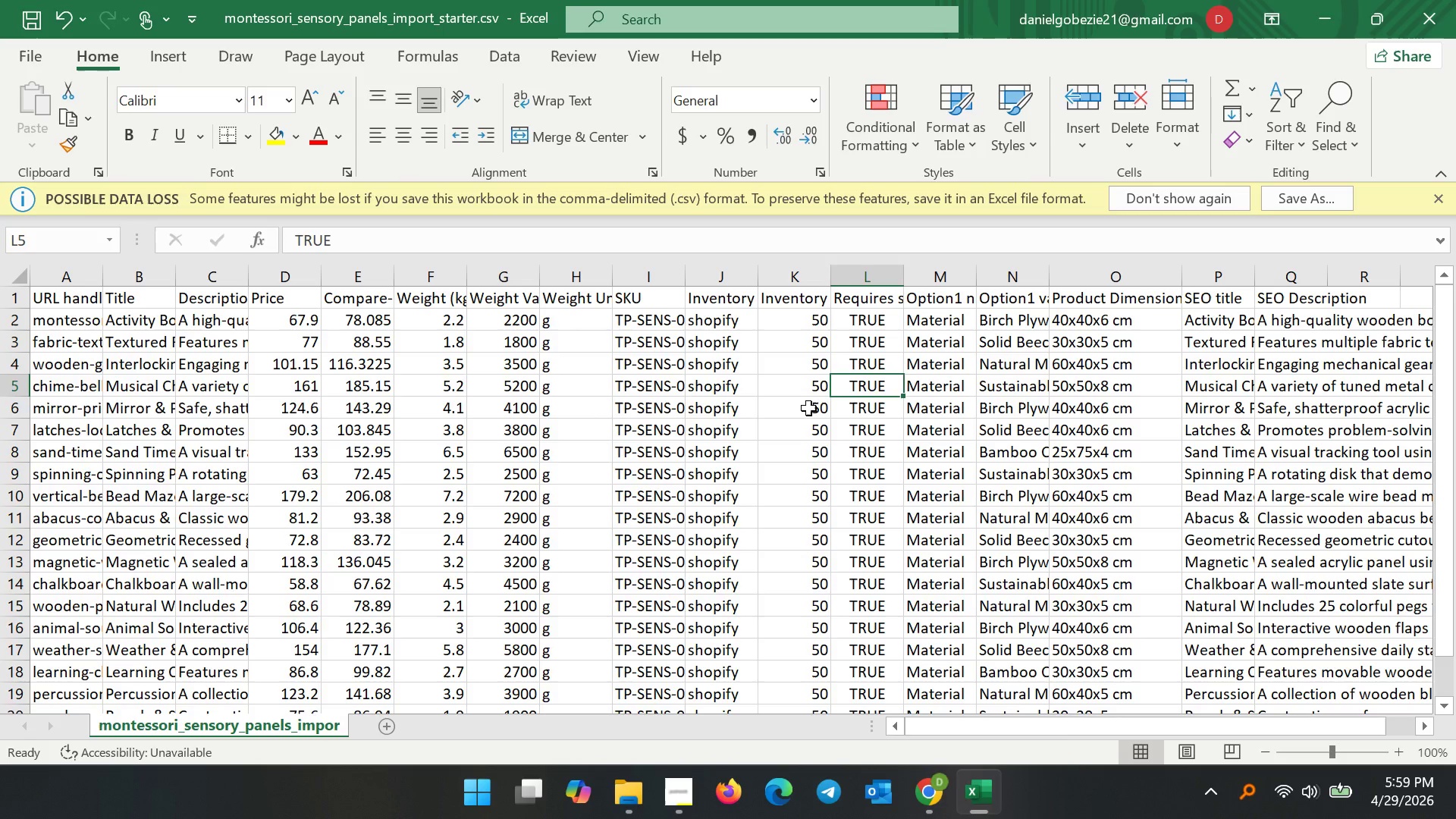 
left_click([808, 408])
 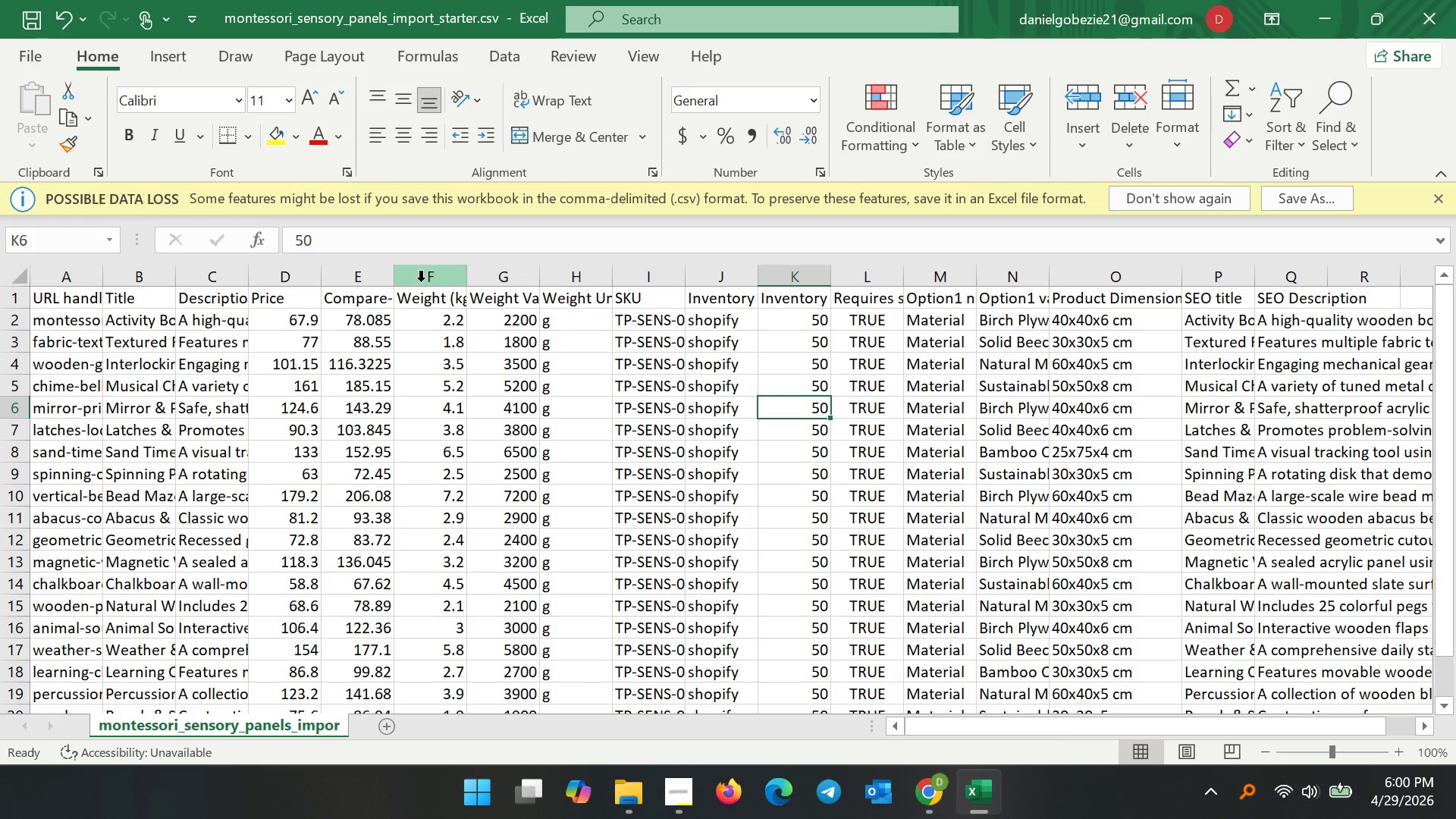 
wait(35.91)
 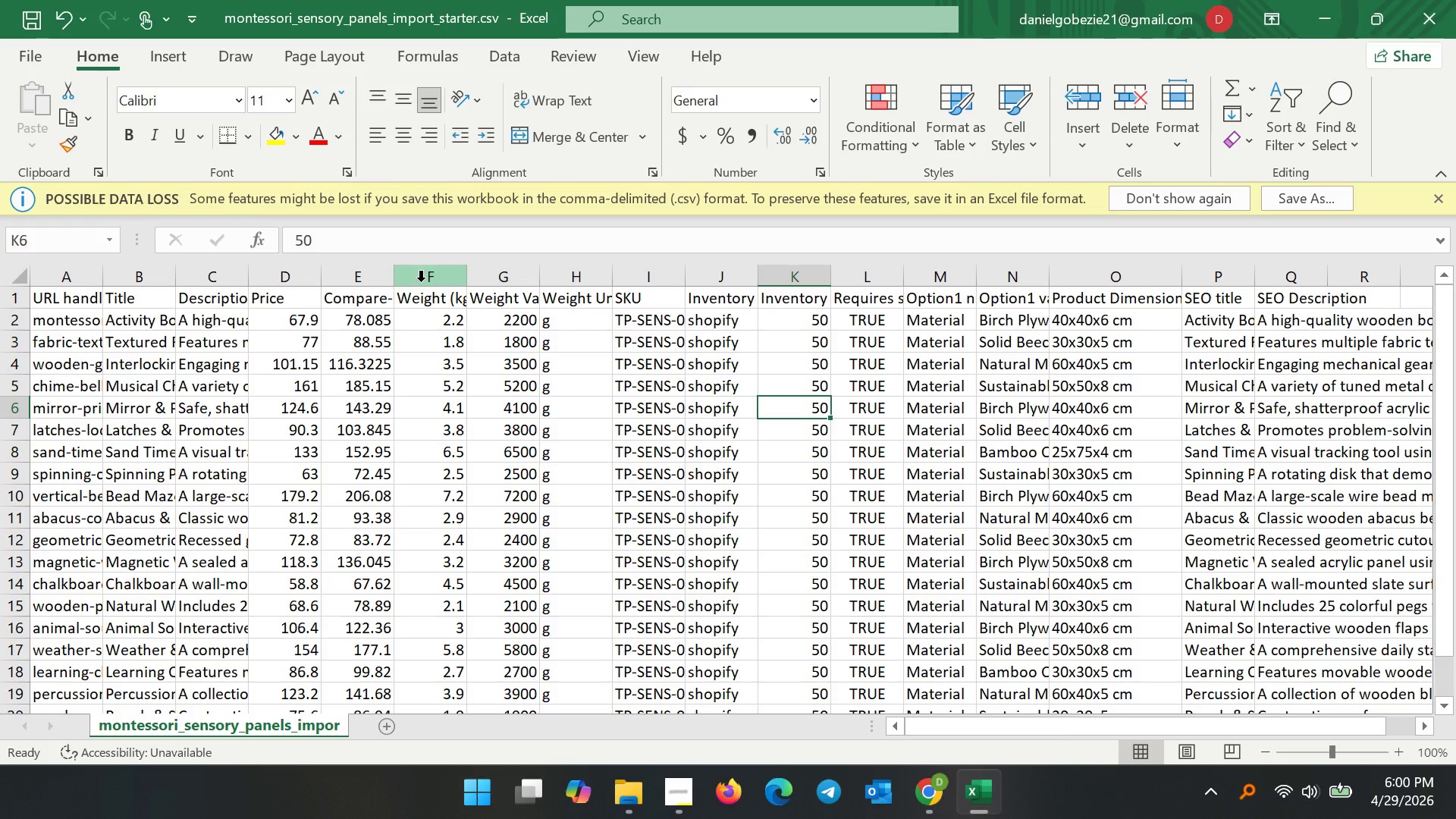 
left_click([292, 283])
 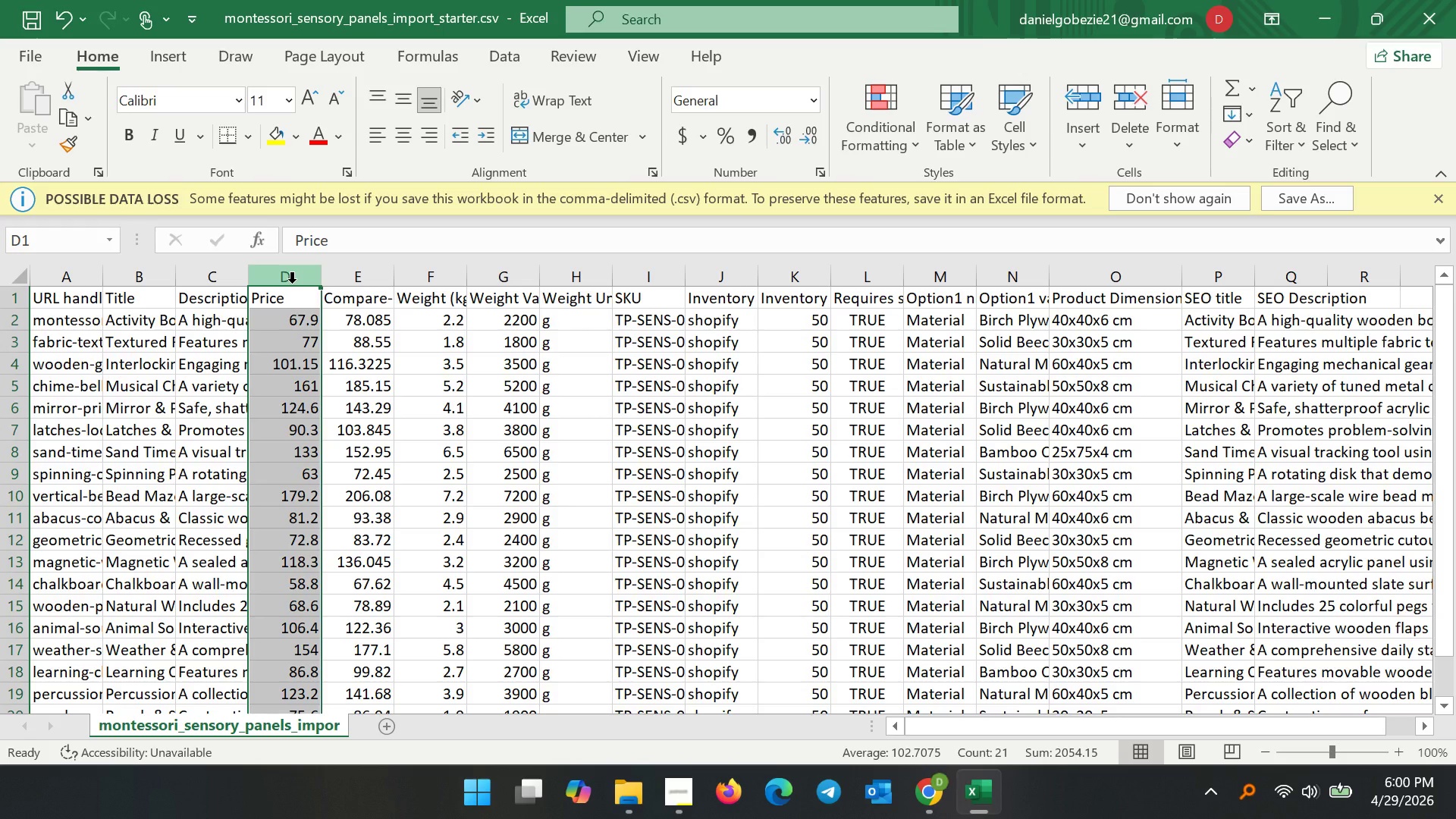 
right_click([292, 283])
 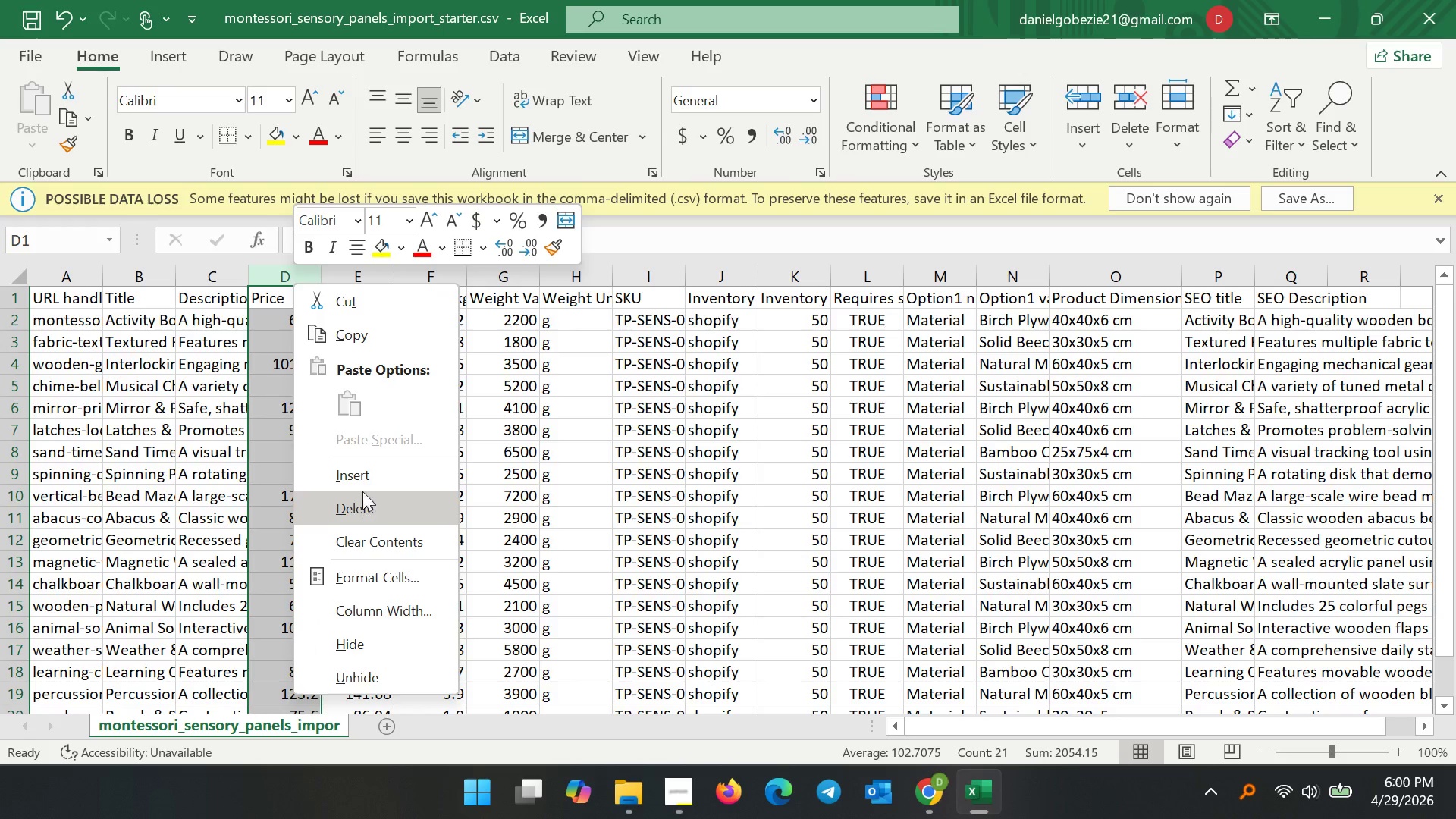 
left_click([362, 485])
 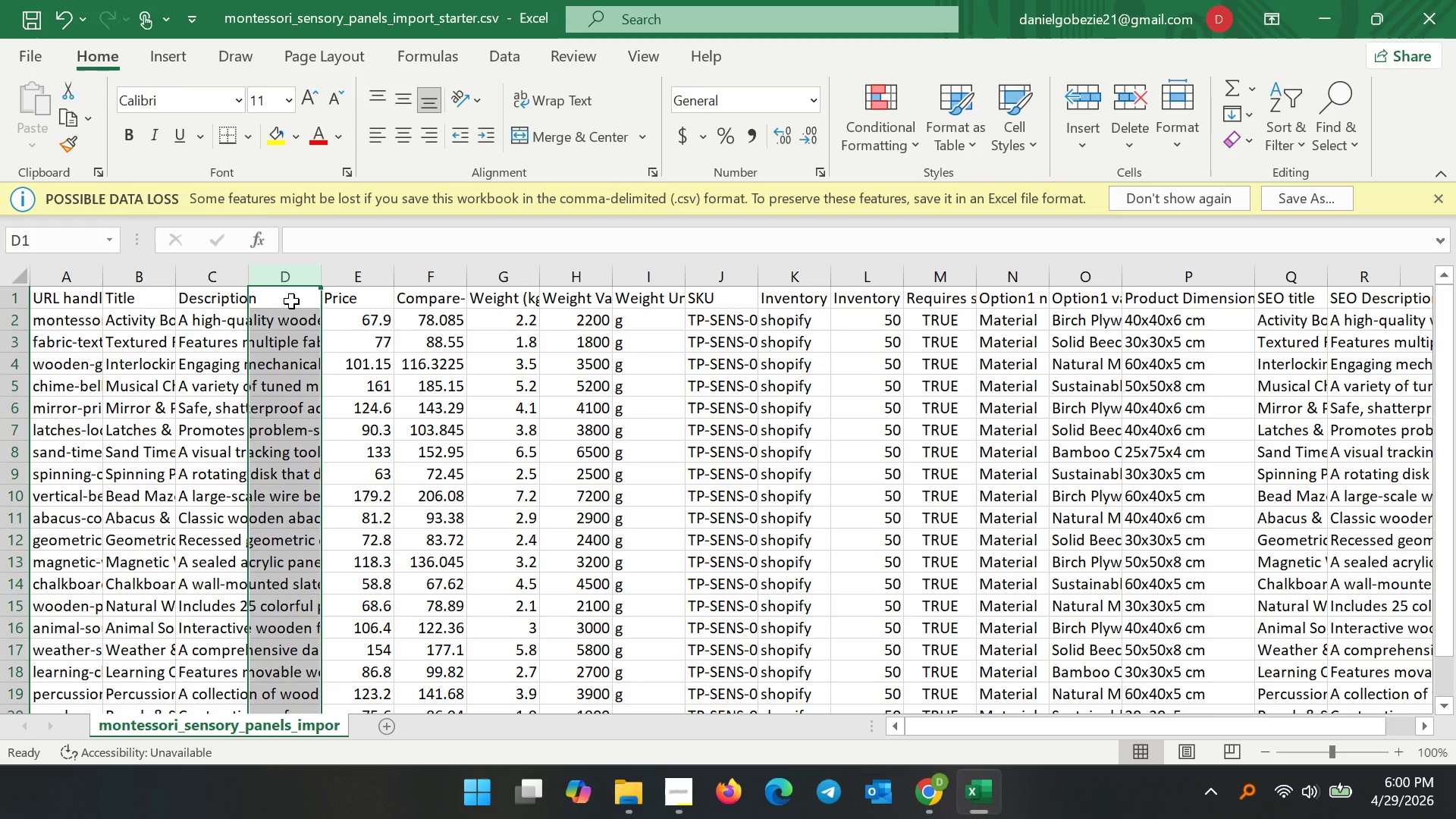 
double_click([291, 301])
 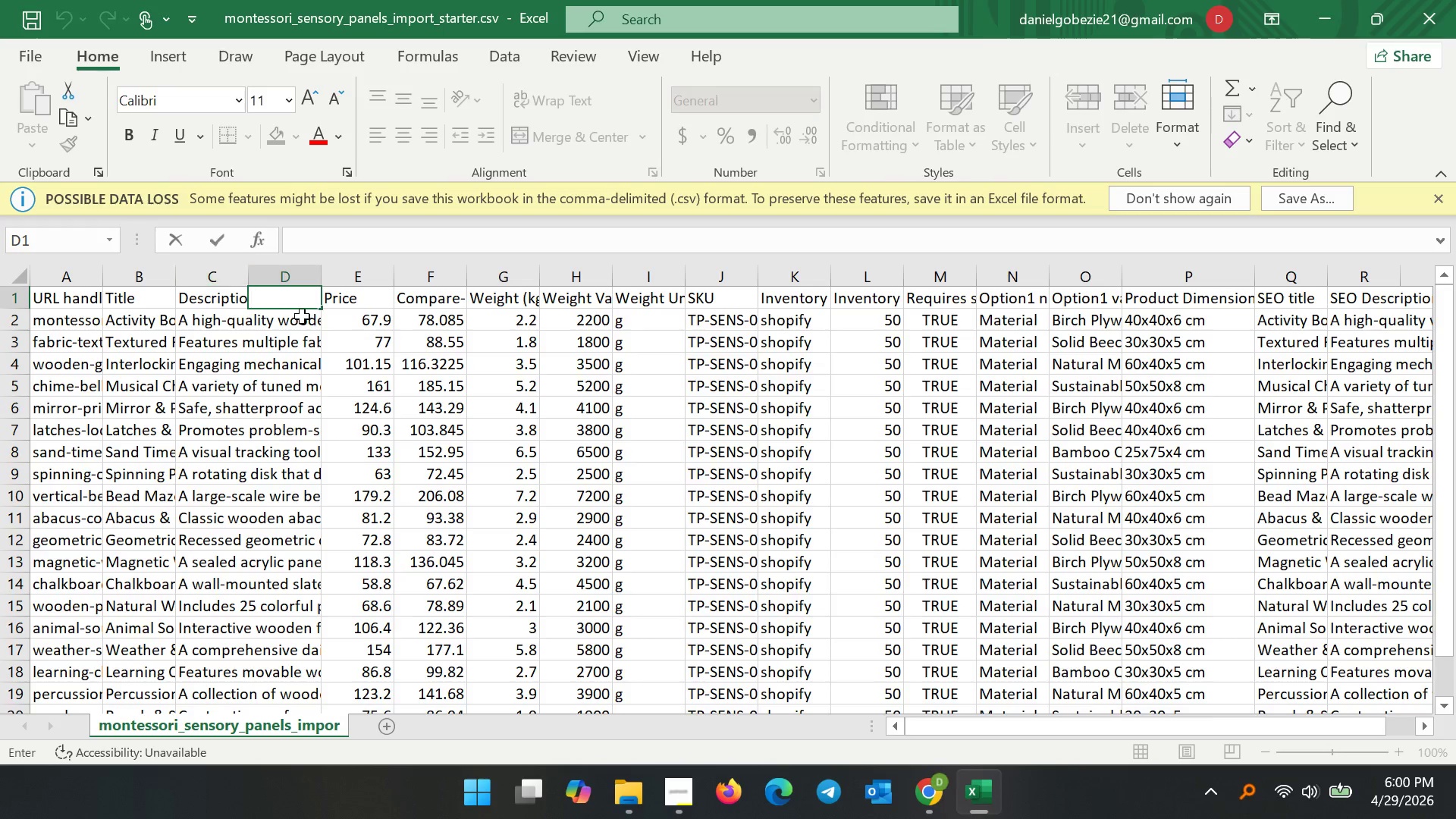 
left_click([298, 279])
 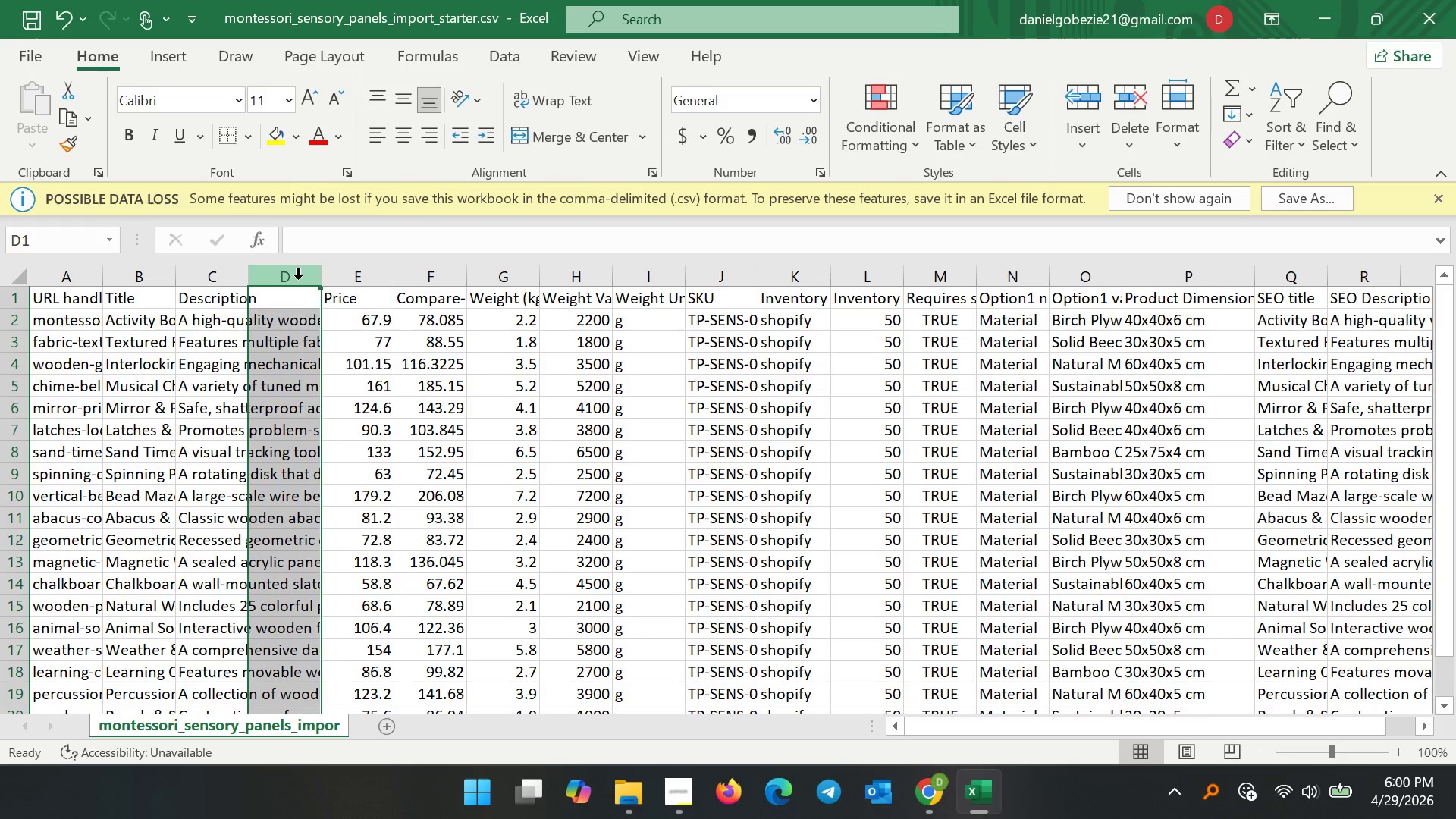 
right_click([298, 279])
 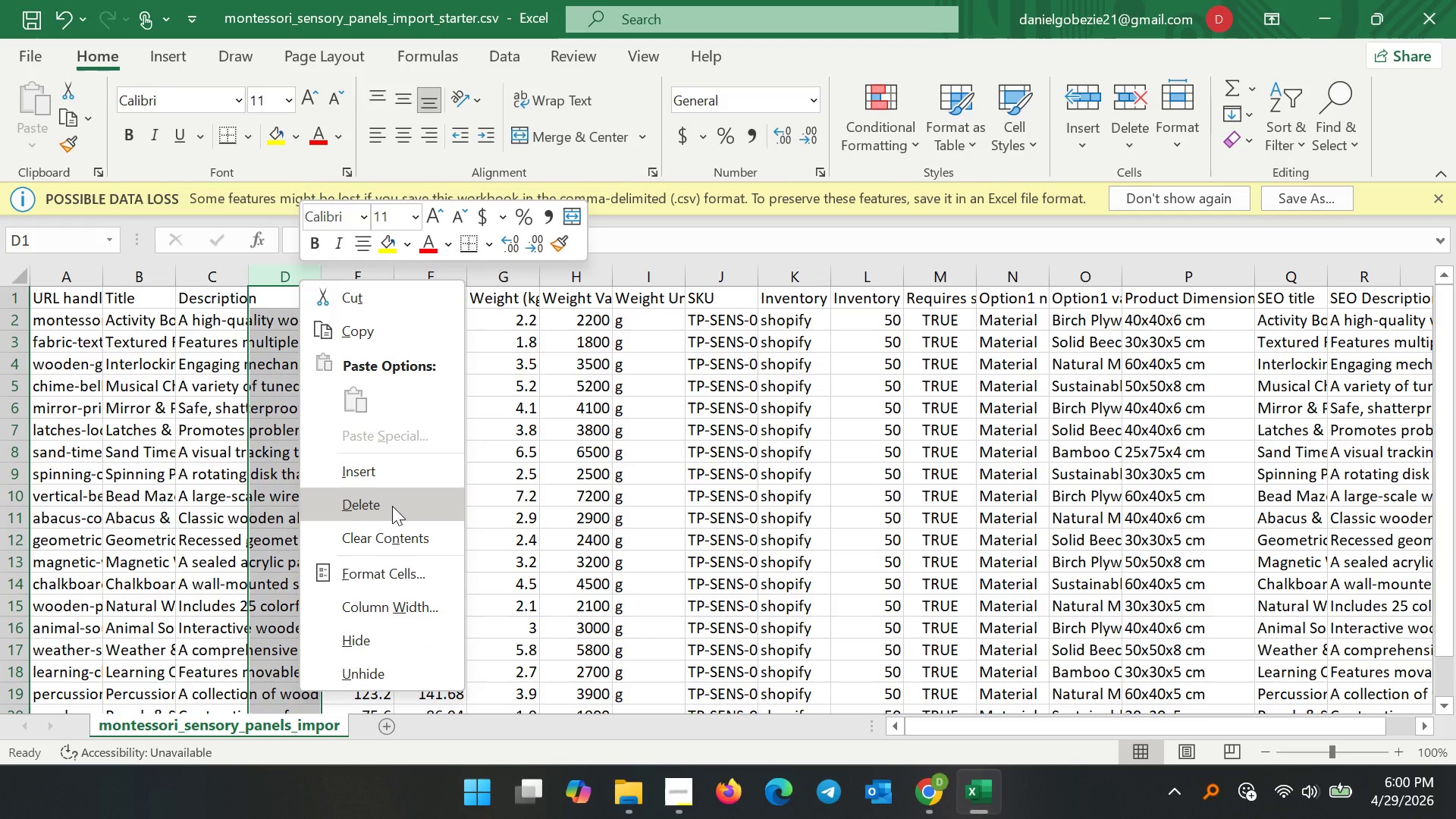 
left_click([392, 506])
 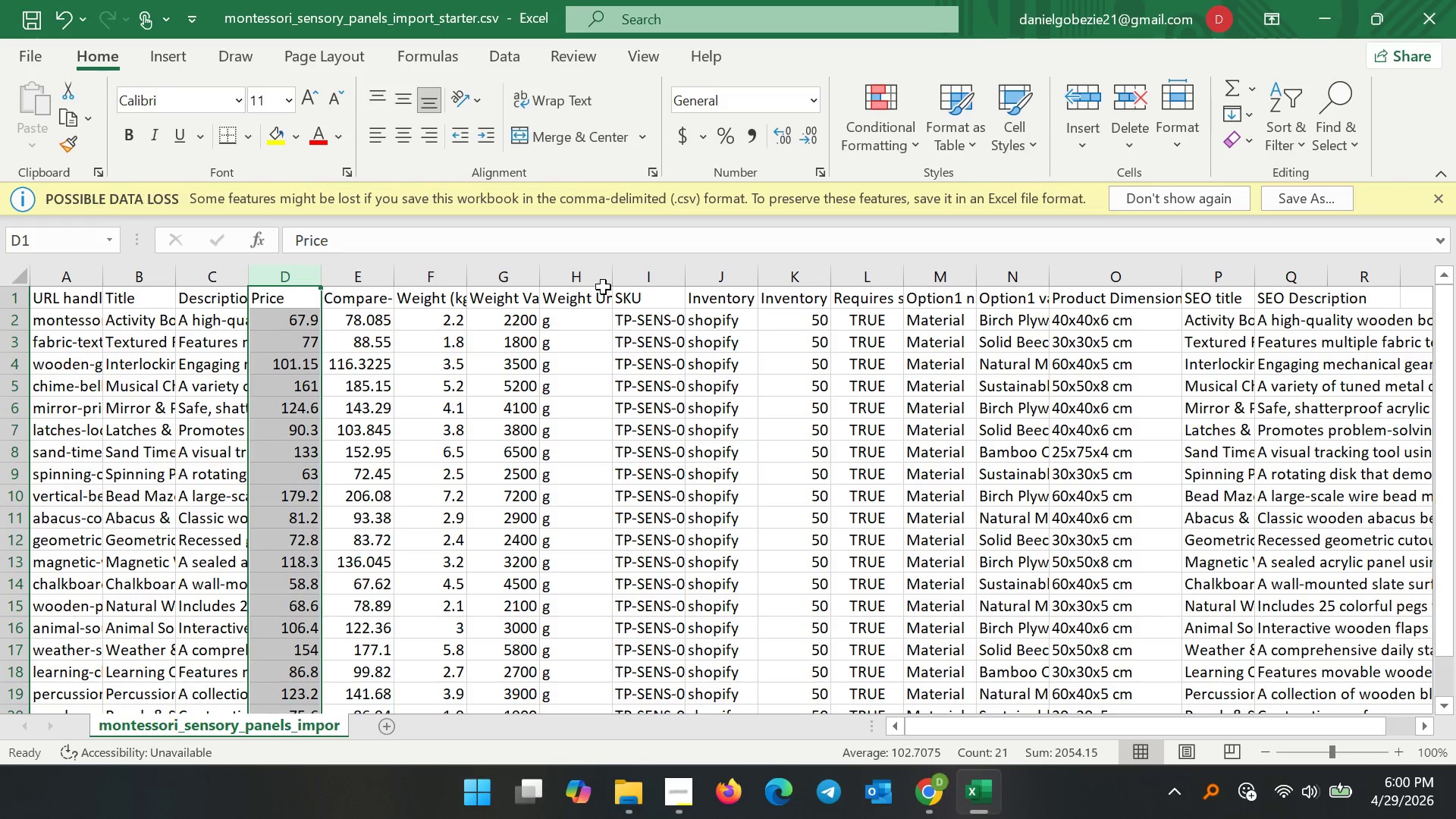 
left_click([582, 278])
 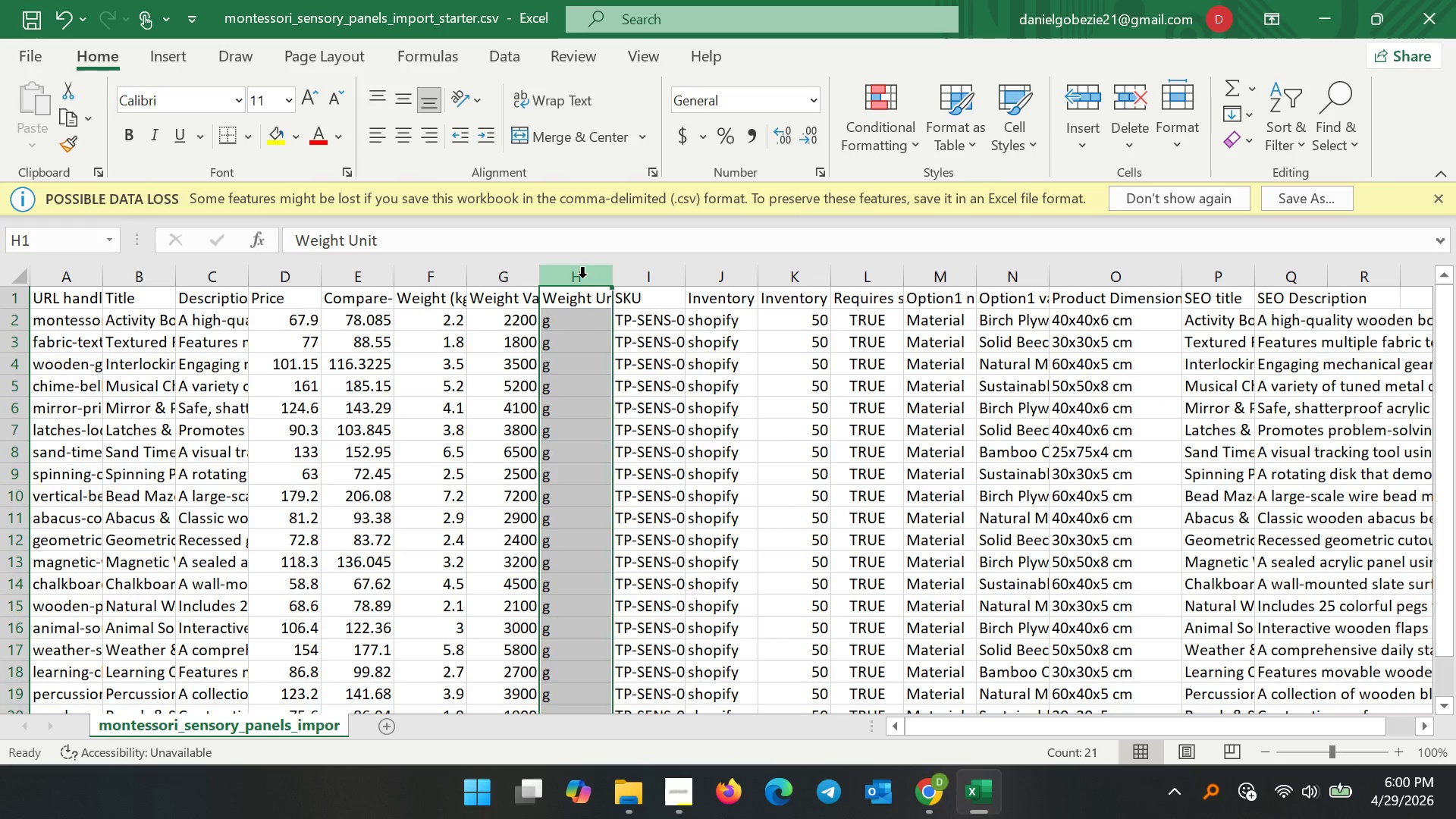 
right_click([582, 278])
 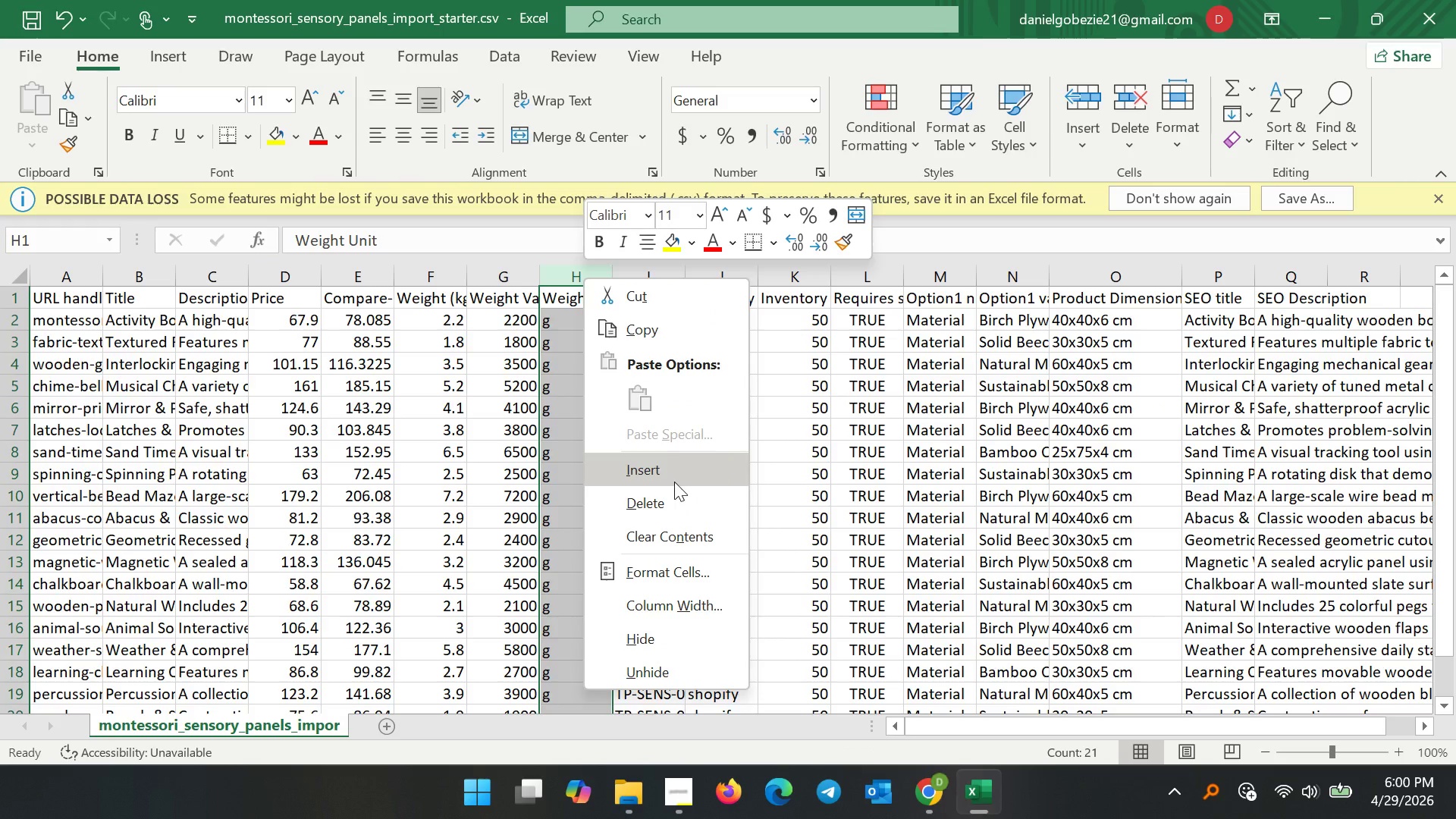 
left_click([527, 289])
 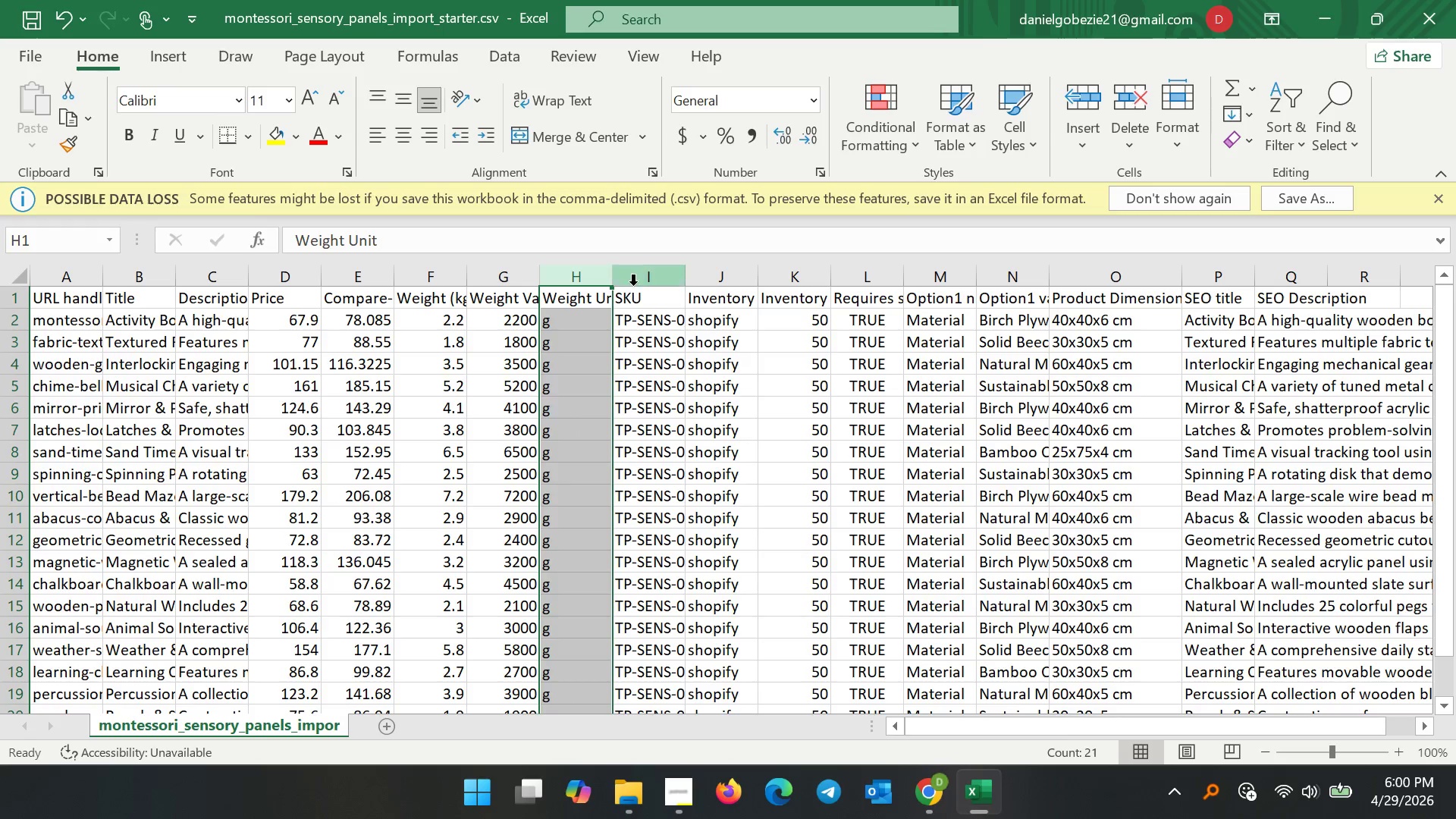 
left_click([642, 281])
 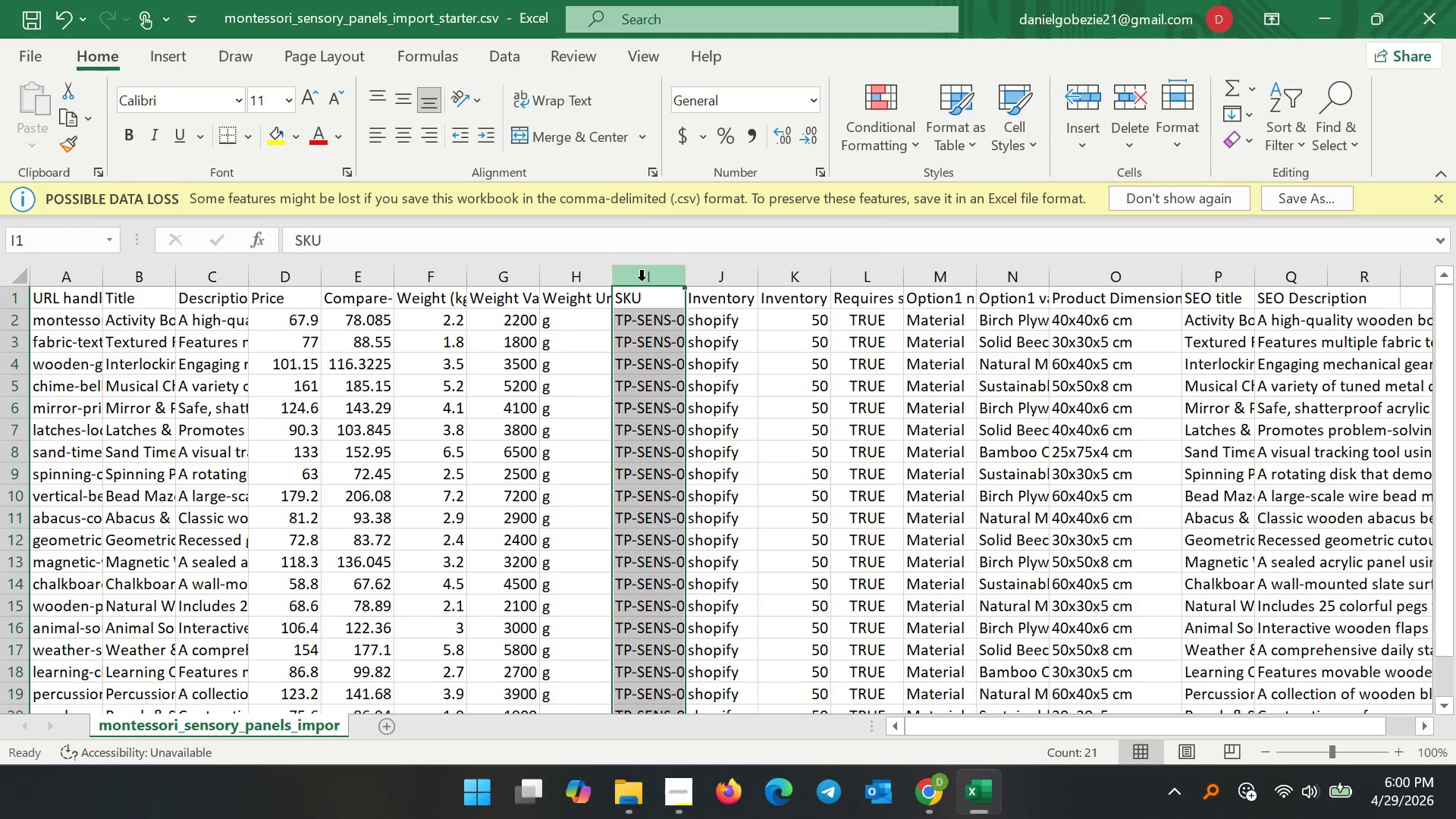 
right_click([642, 281])
 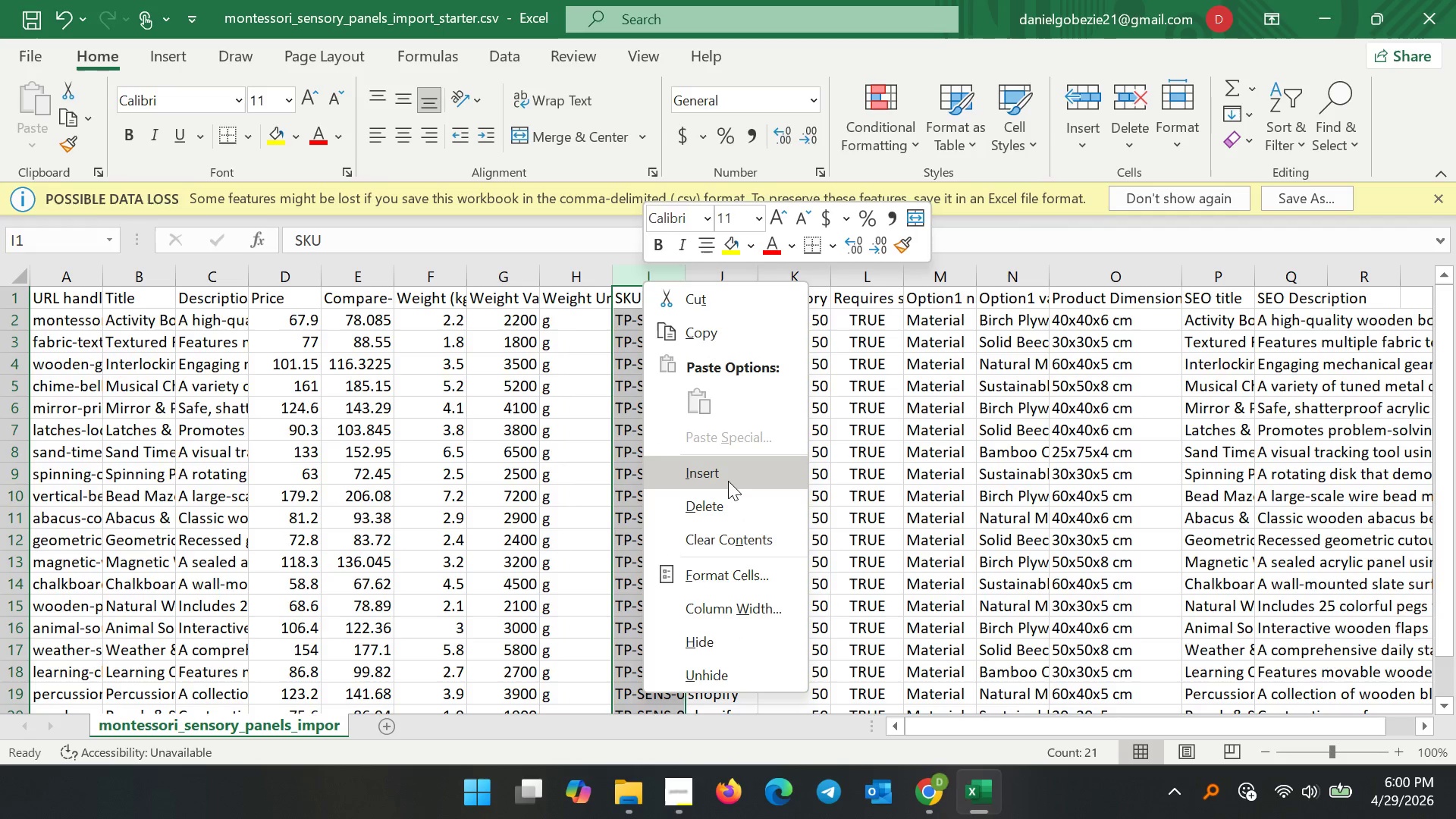 
left_click([728, 481])
 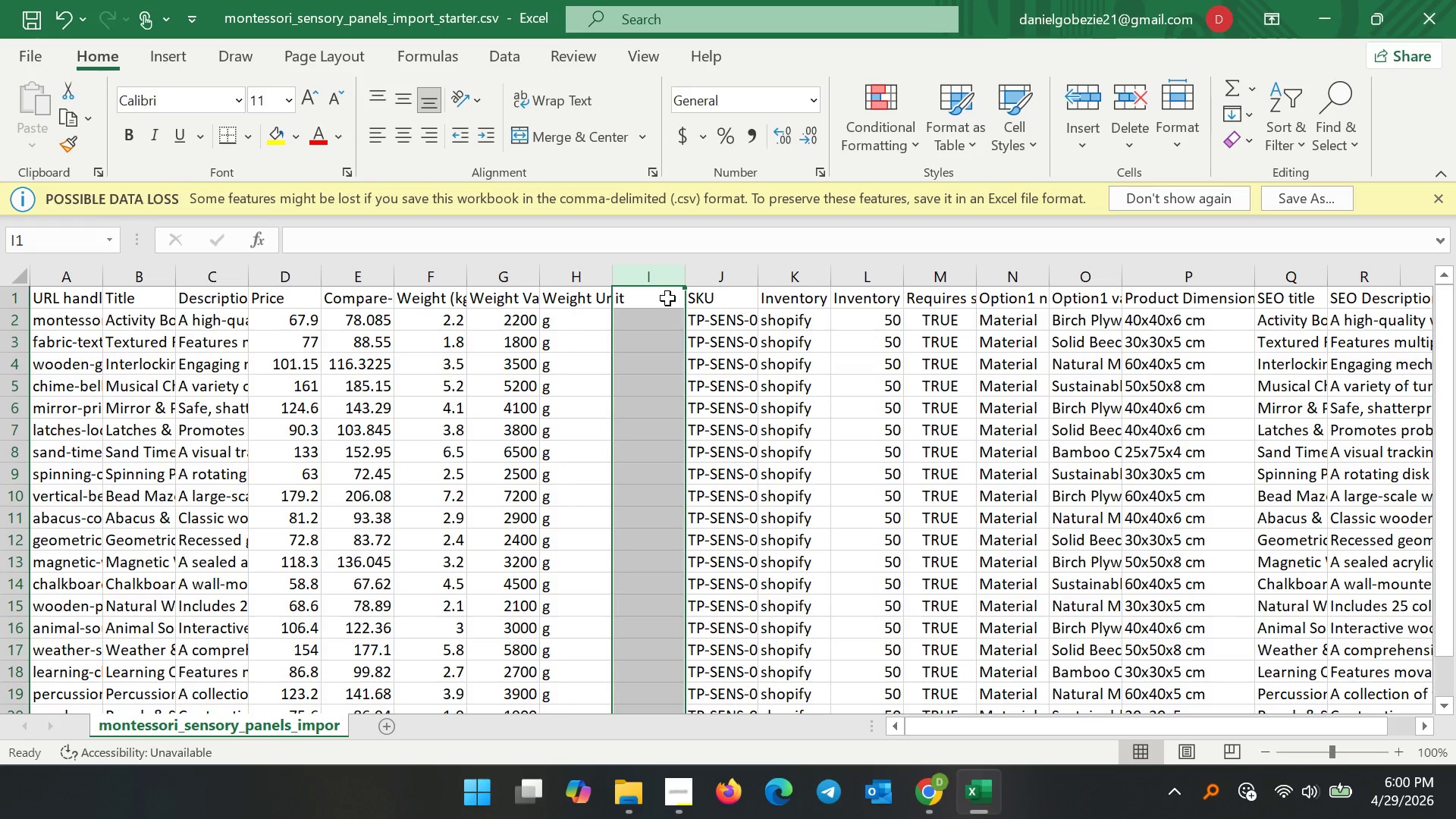 
double_click([667, 298])
 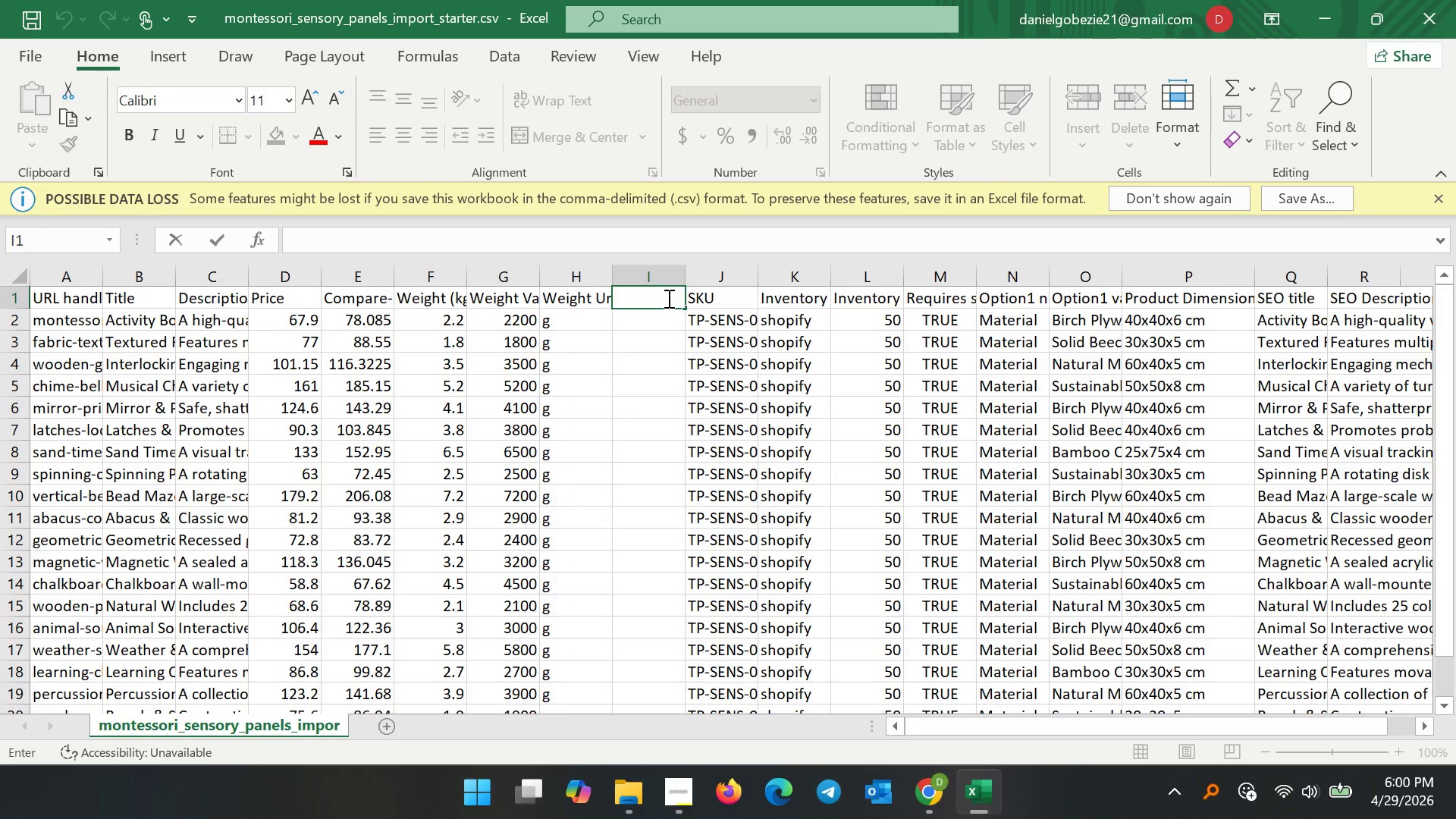 
type(Type)
 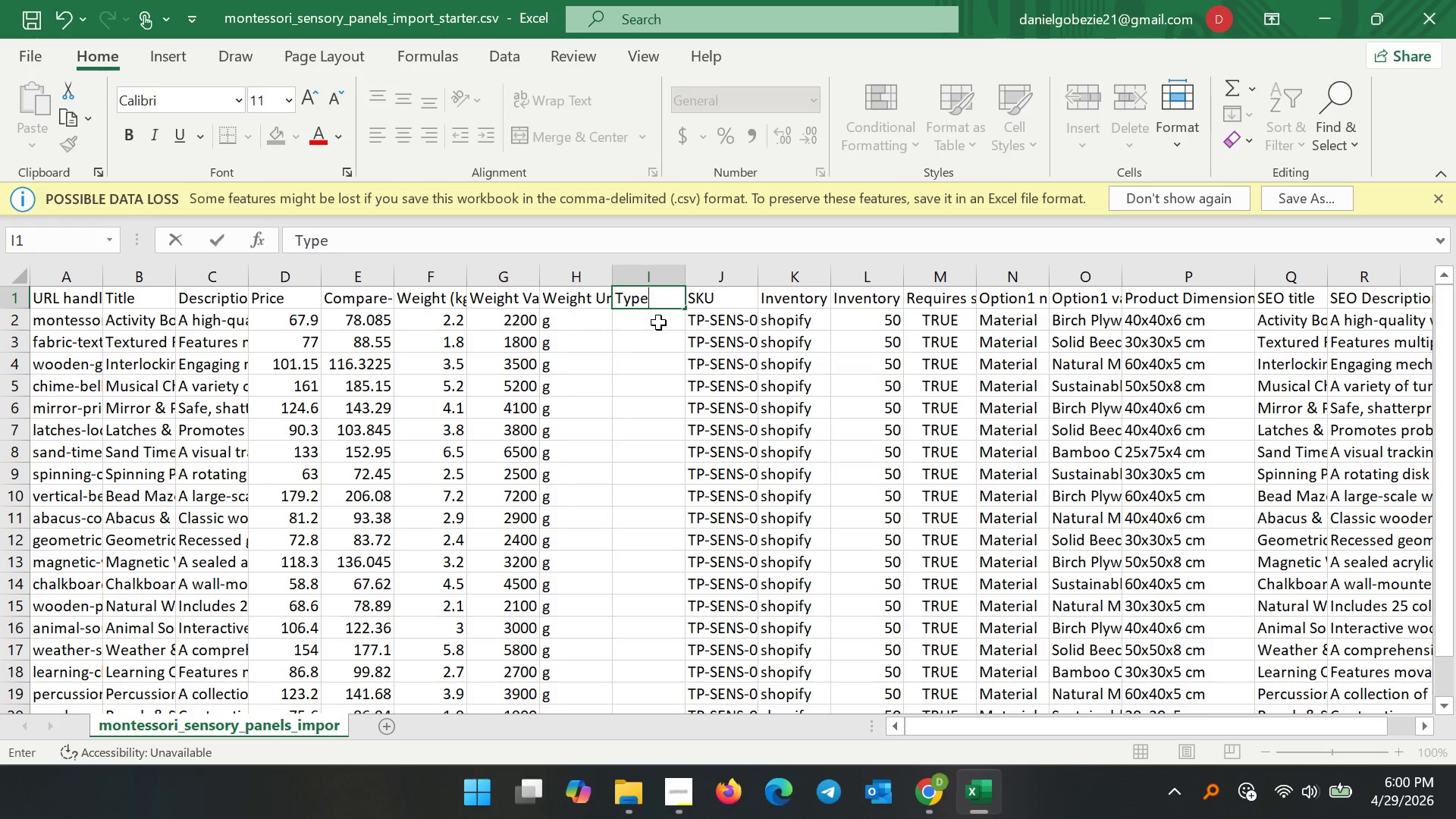 
double_click([658, 322])
 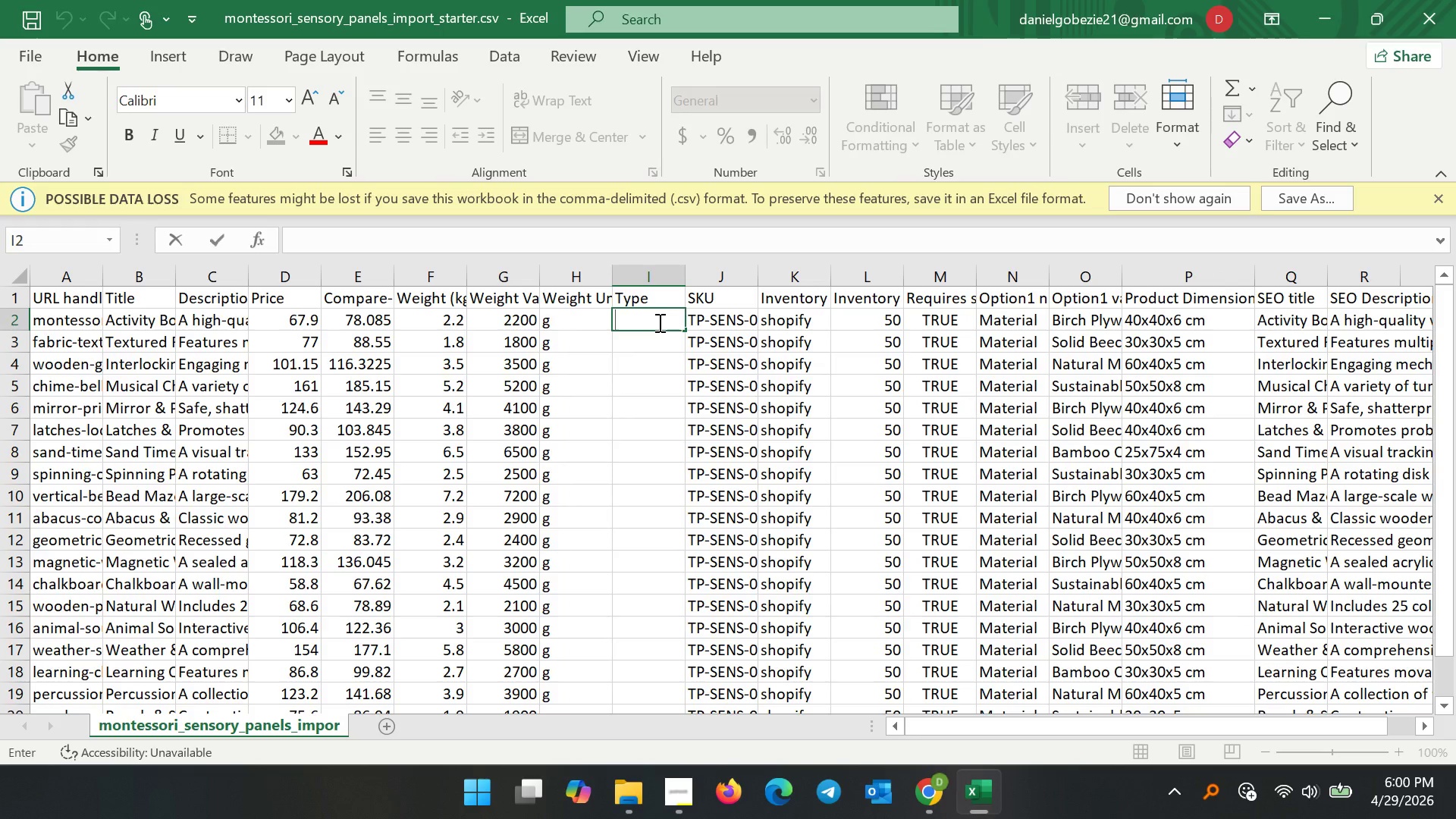 
type(Sensory Activity Board)
 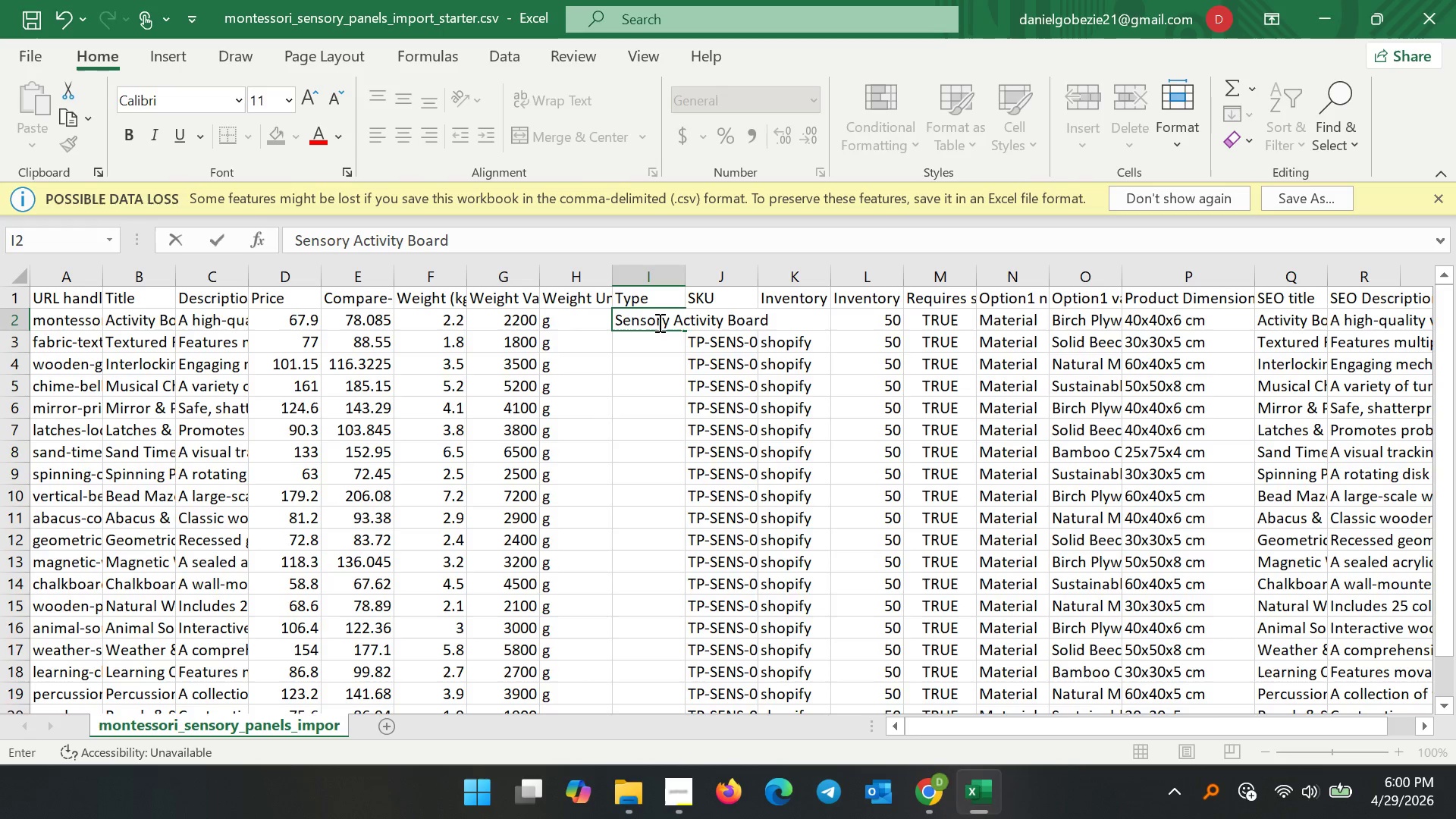 
double_click([649, 347])
 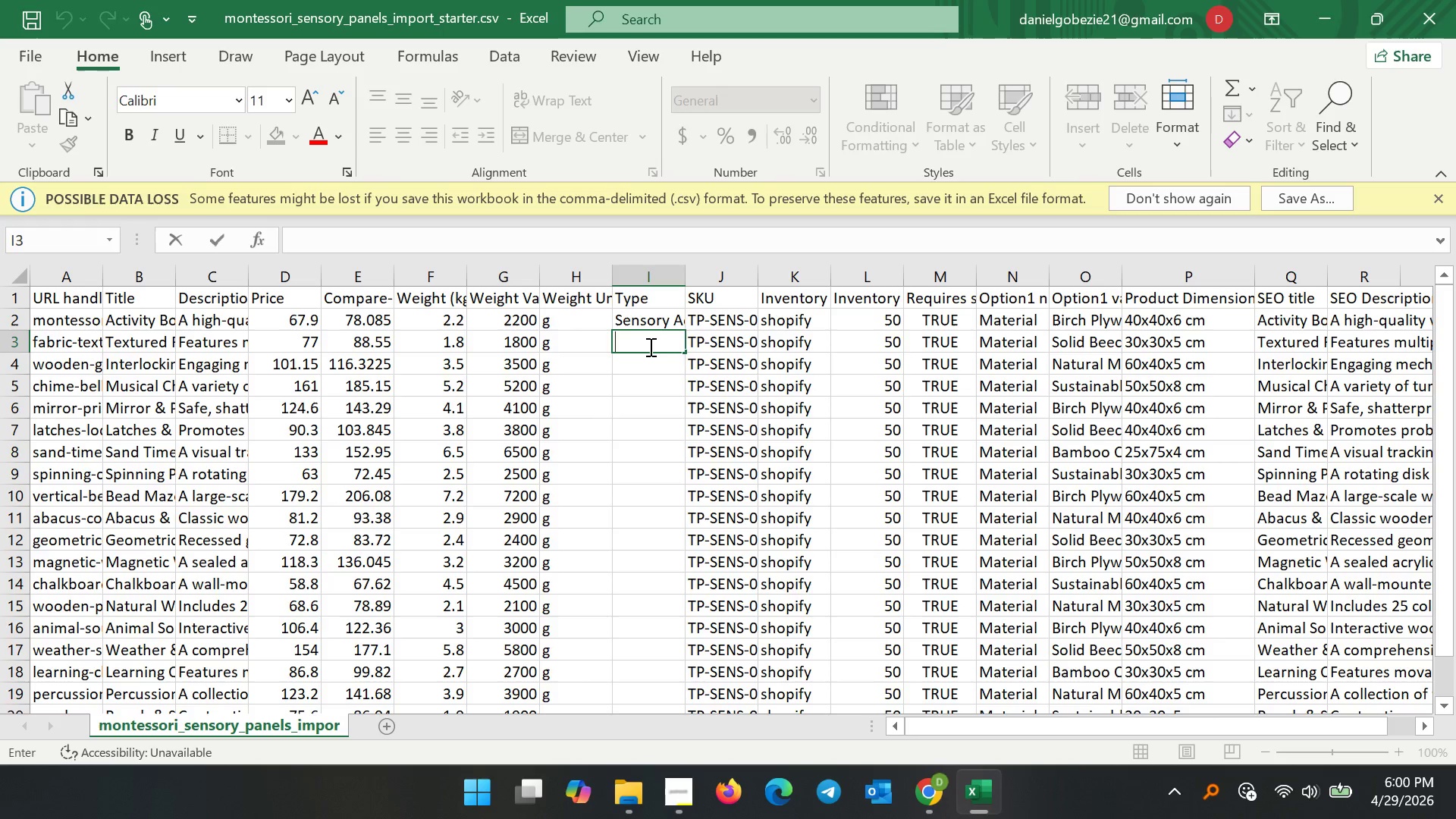 
type(Tactu)
key(Backspace)
type(ile Senspr)
key(Backspace)
key(Backspace)
type(ory Panel)
 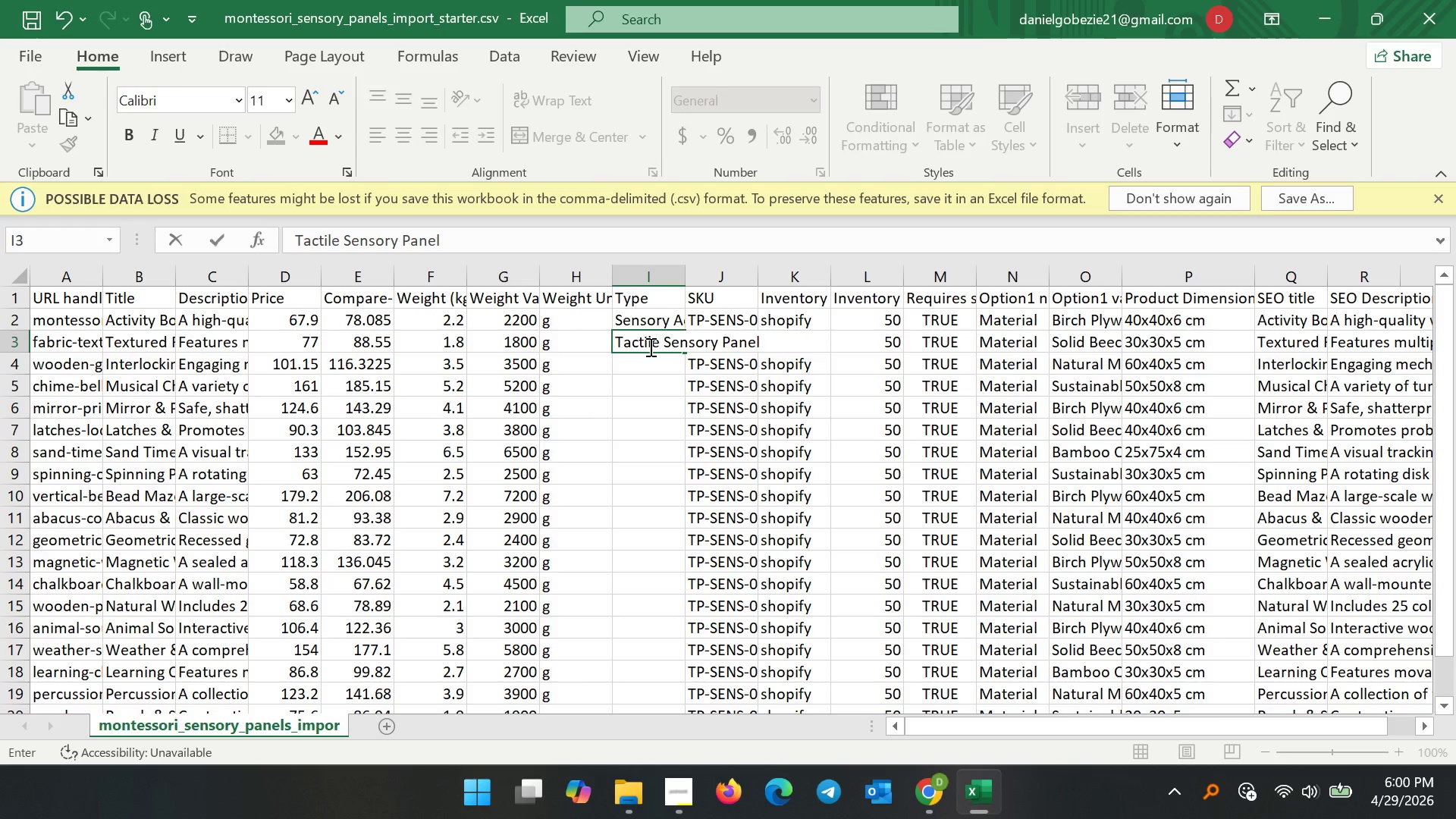 
double_click([634, 363])
 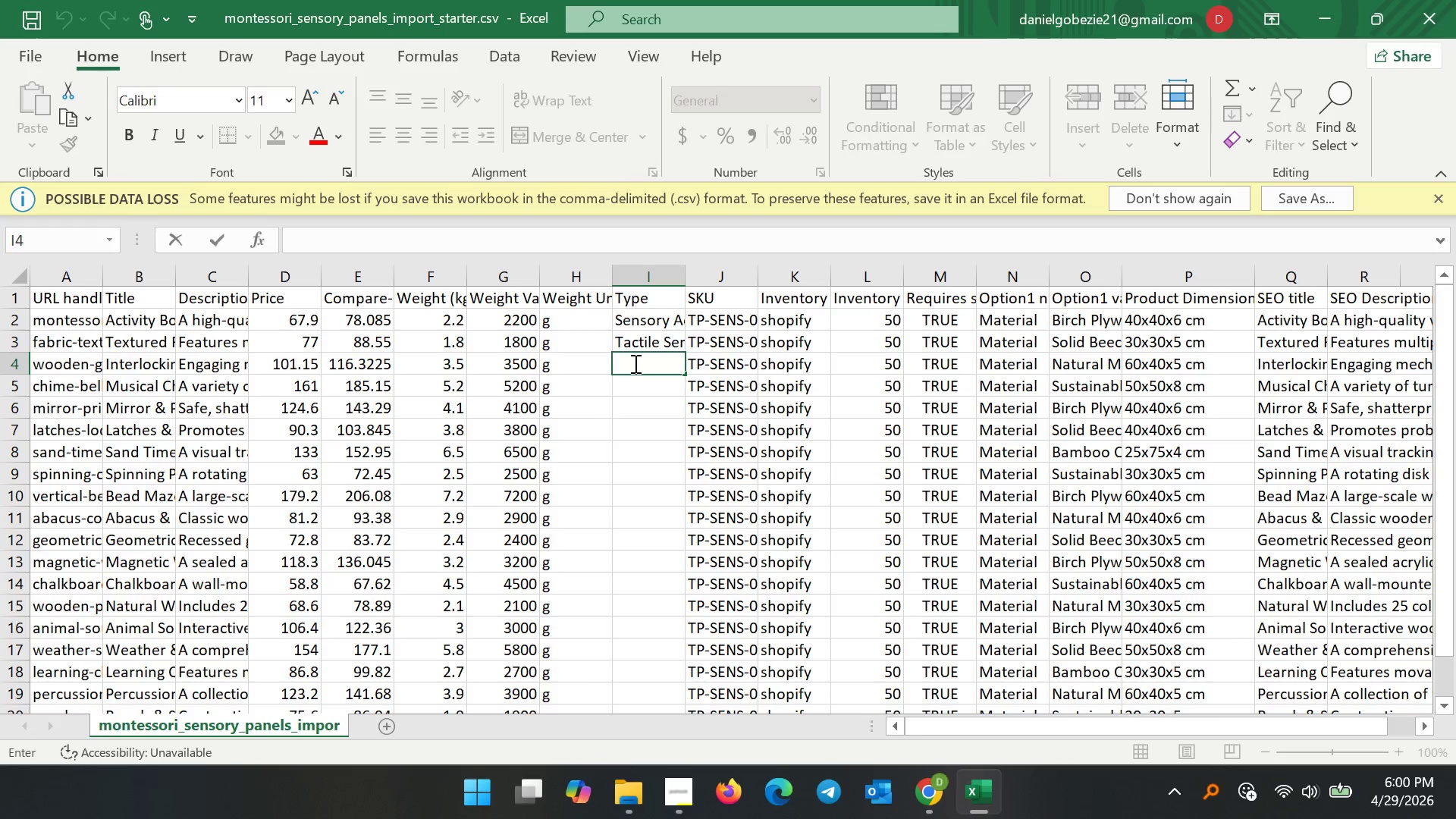 
type(Mechanical Sensory Panel)
 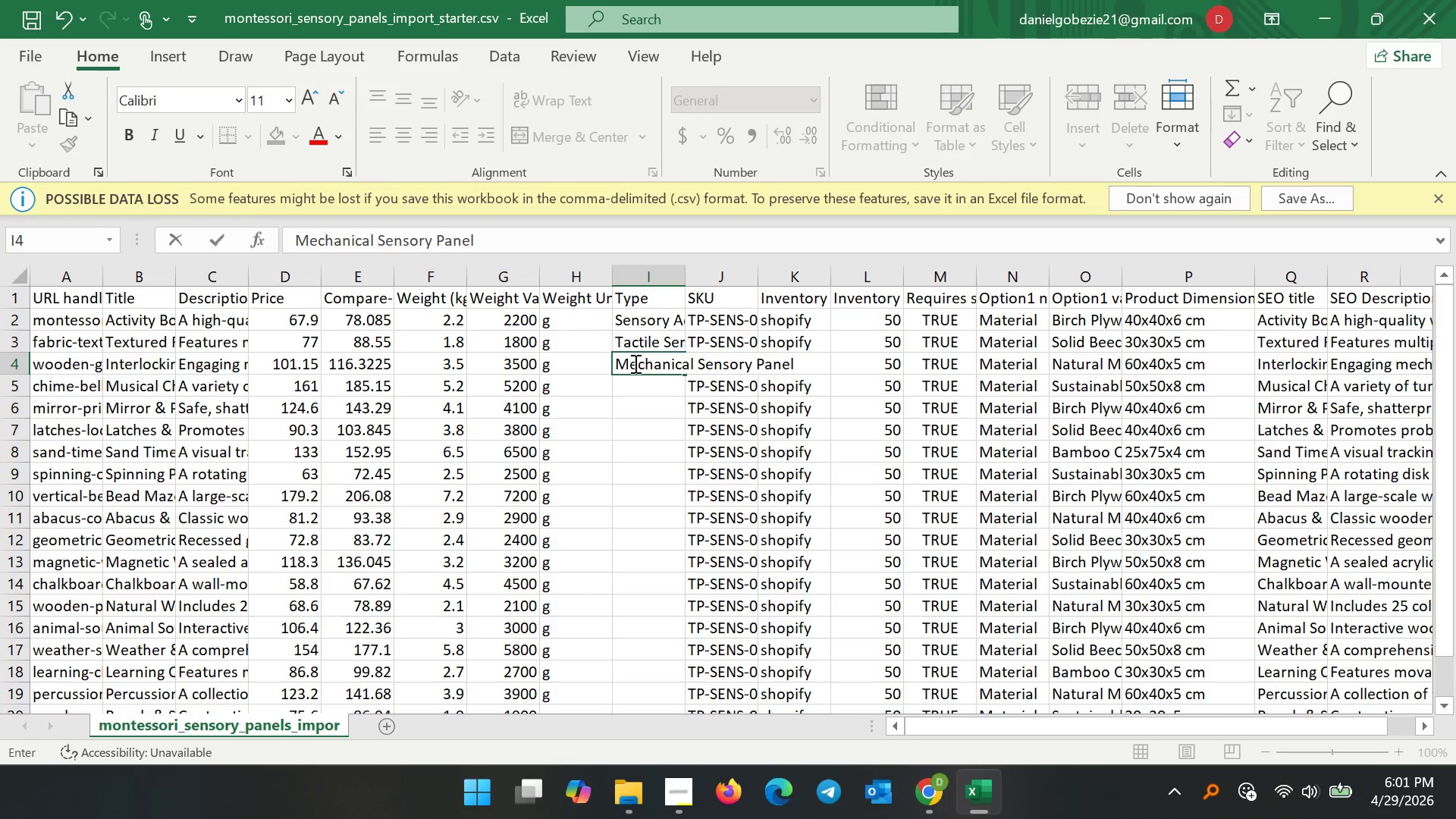 
double_click([642, 389])
 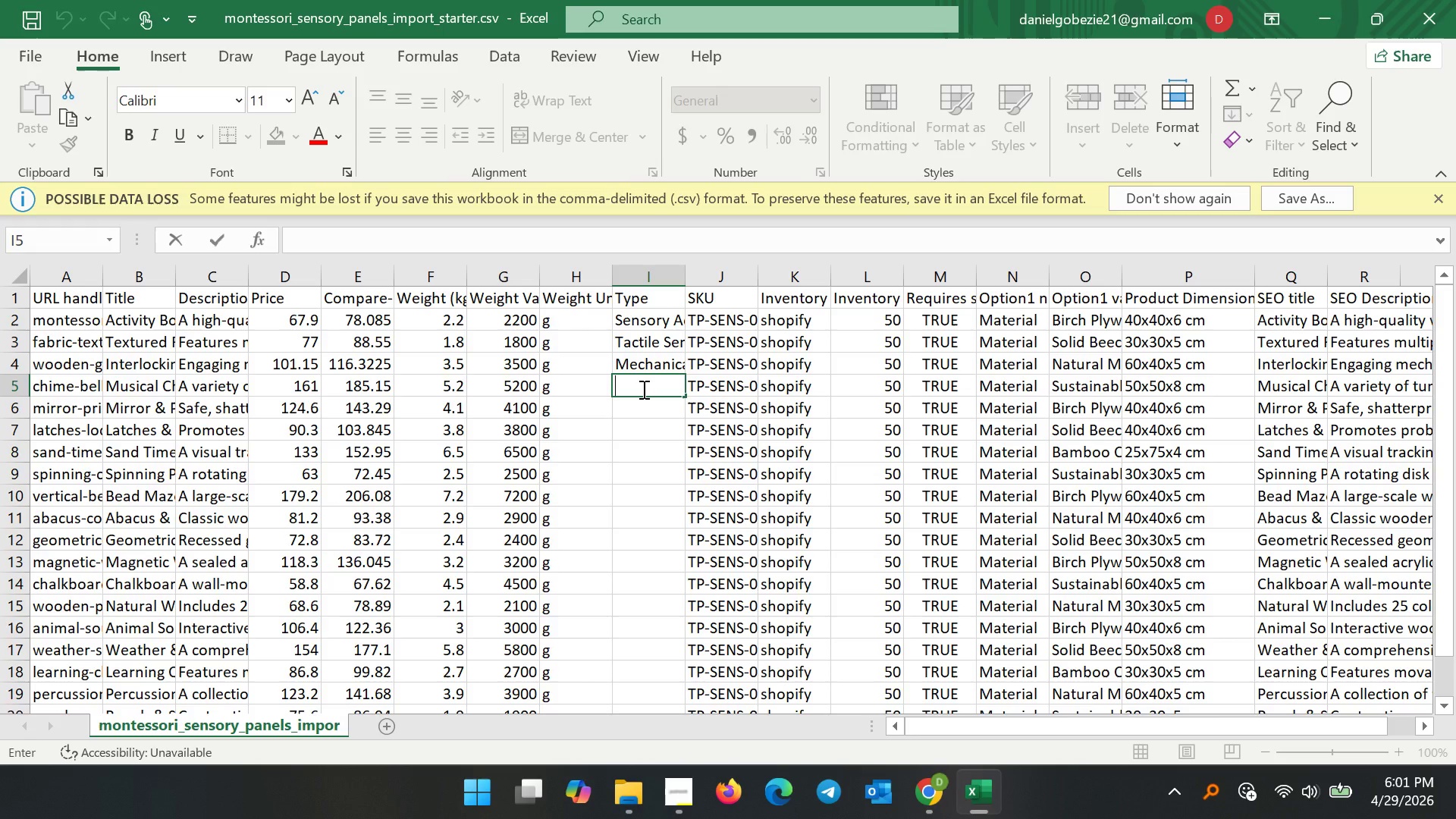 
type(Musical Sensory Panel)
 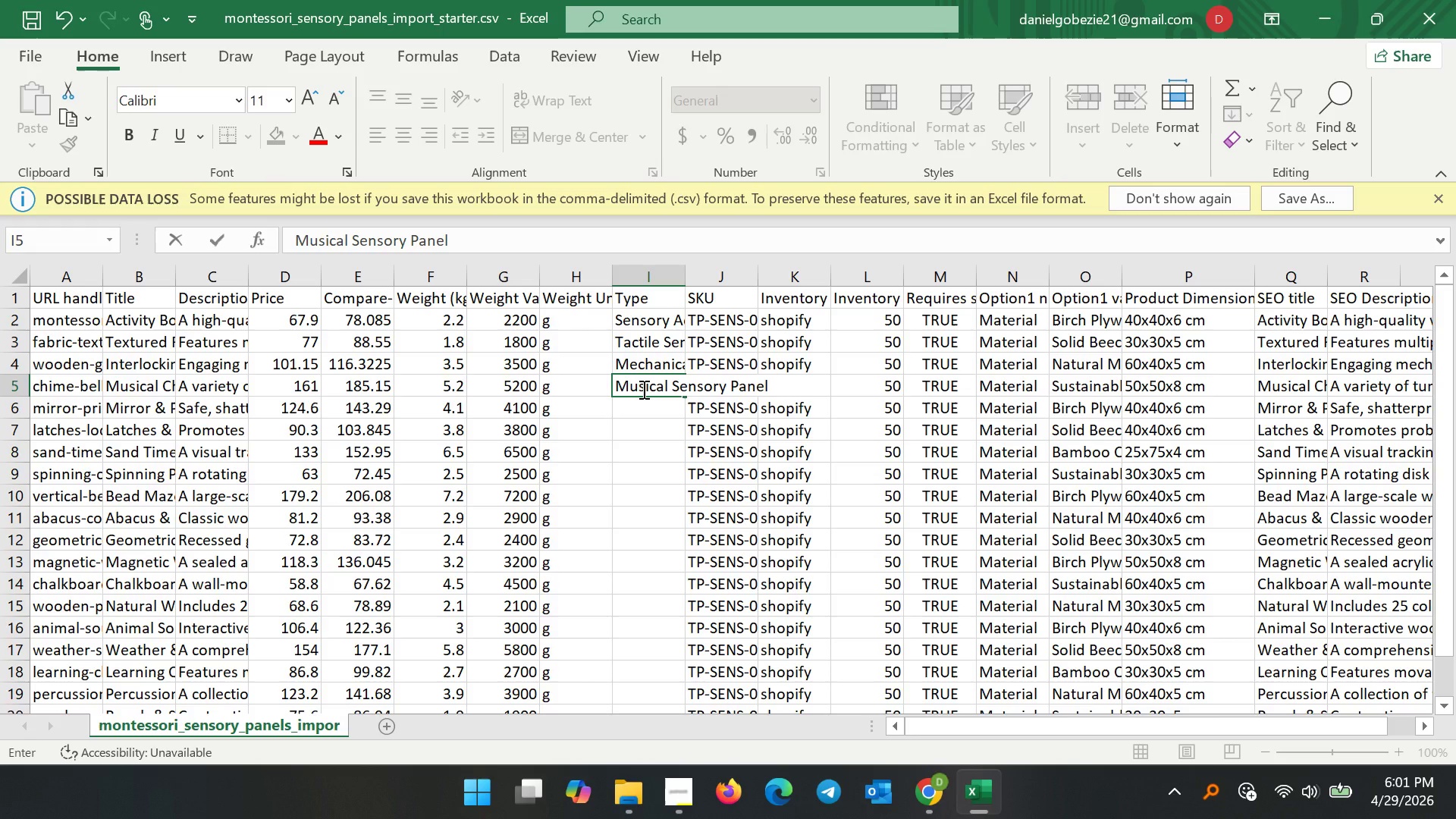 
double_click([642, 411])
 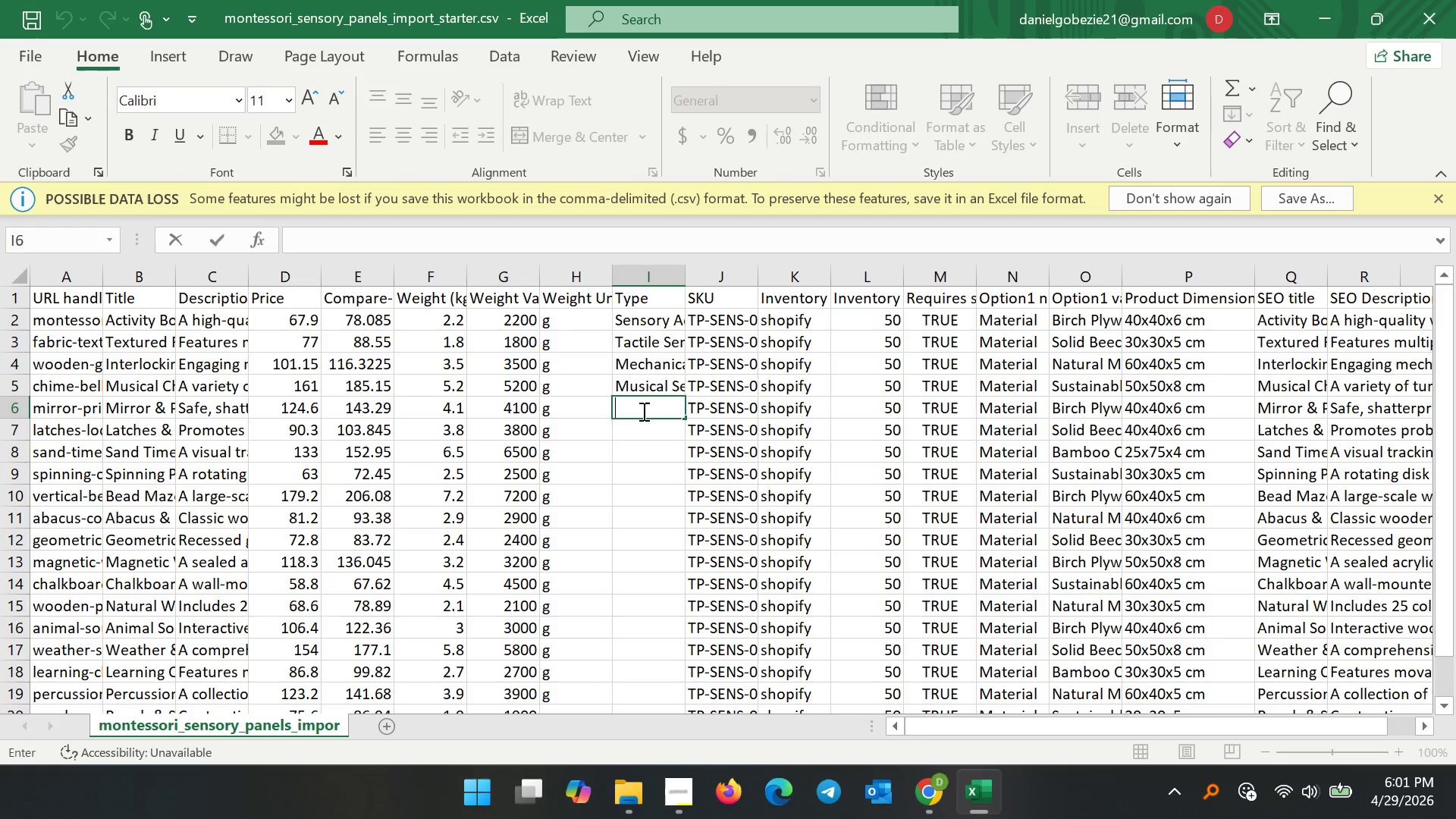 
type(Visual Sensory Panel)
 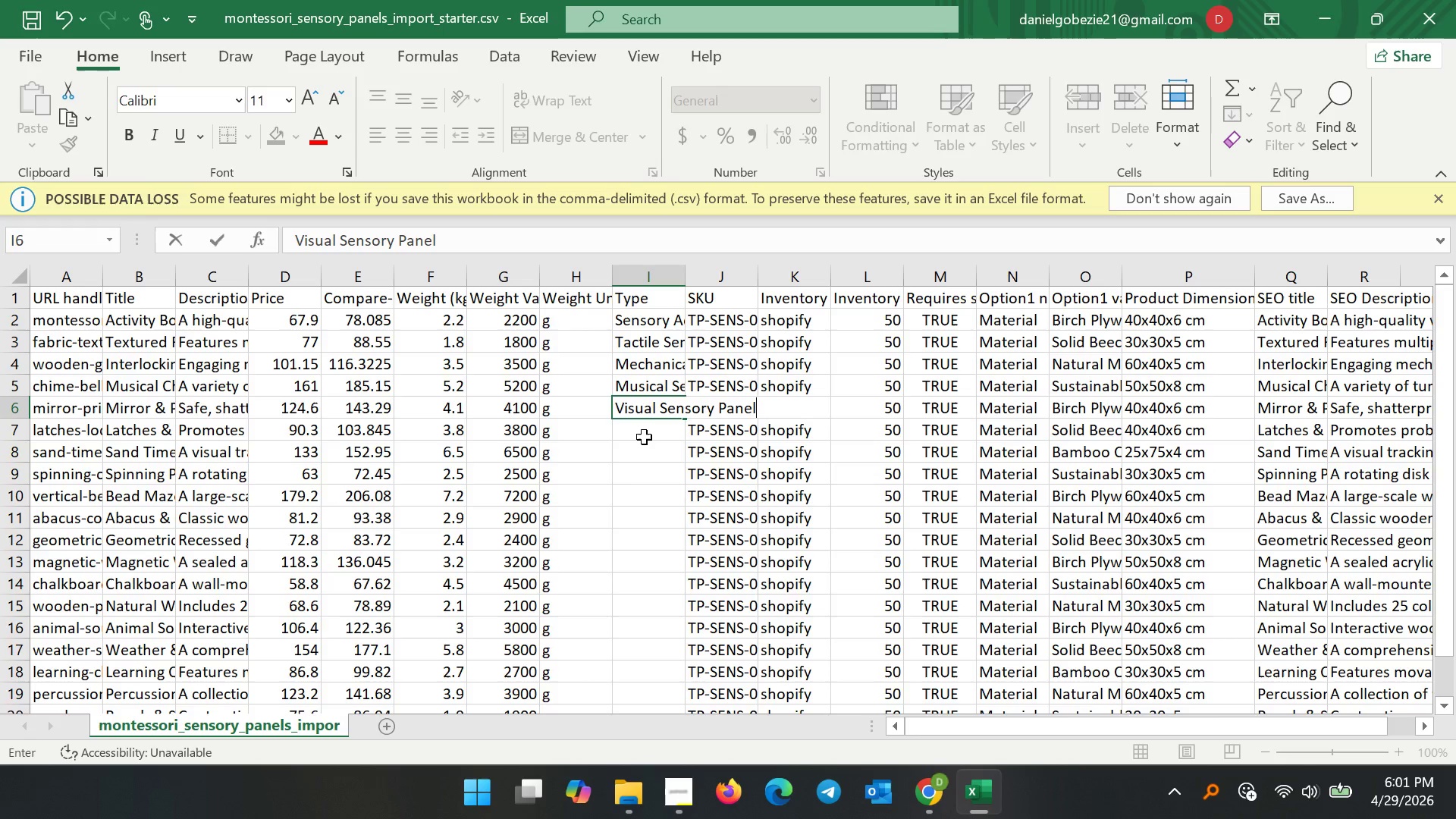 
double_click([644, 428])
 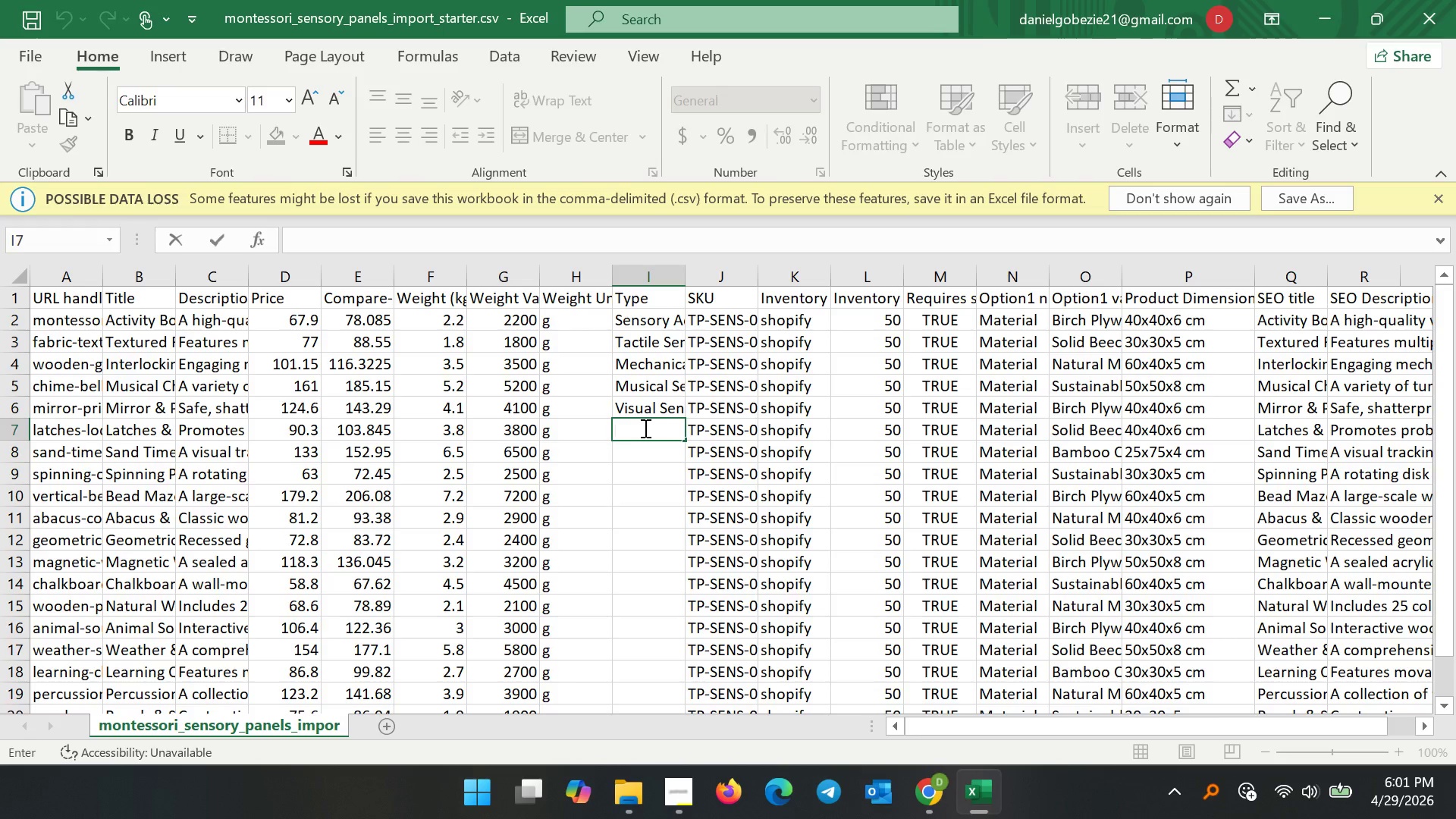 
type(Practical Life Board)
 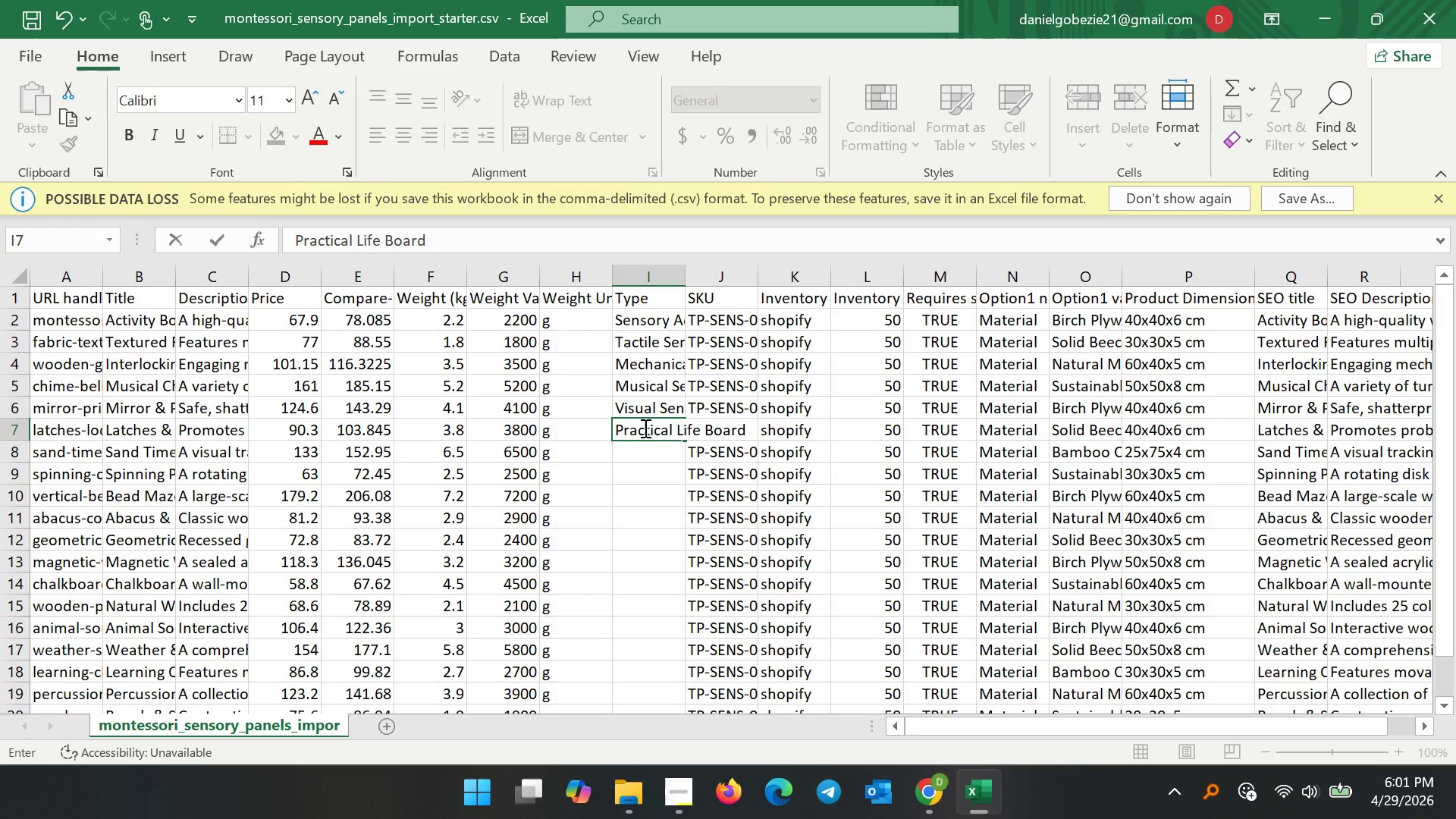 
double_click([629, 458])
 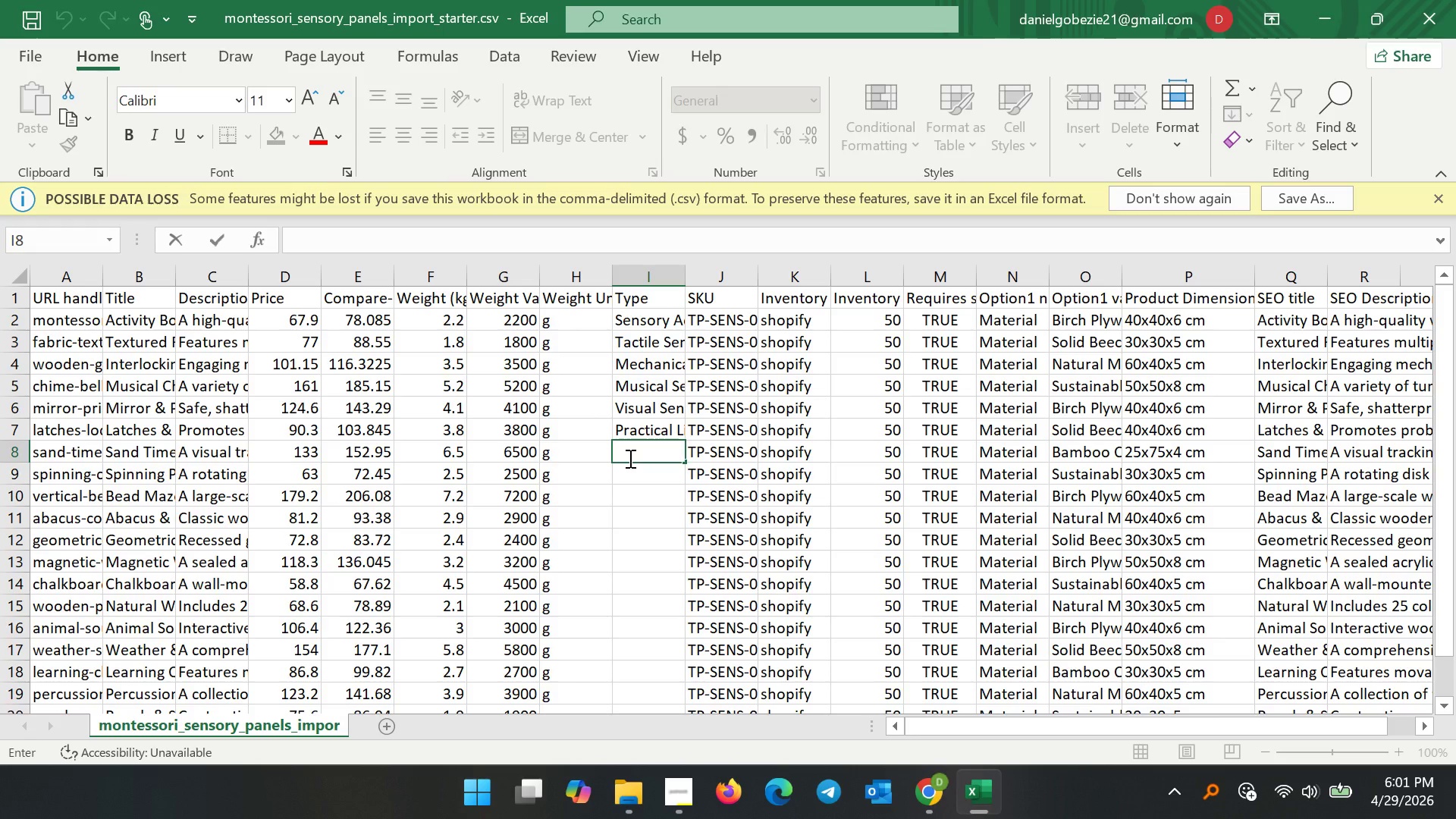 
type(Cause and Effect Panel)
 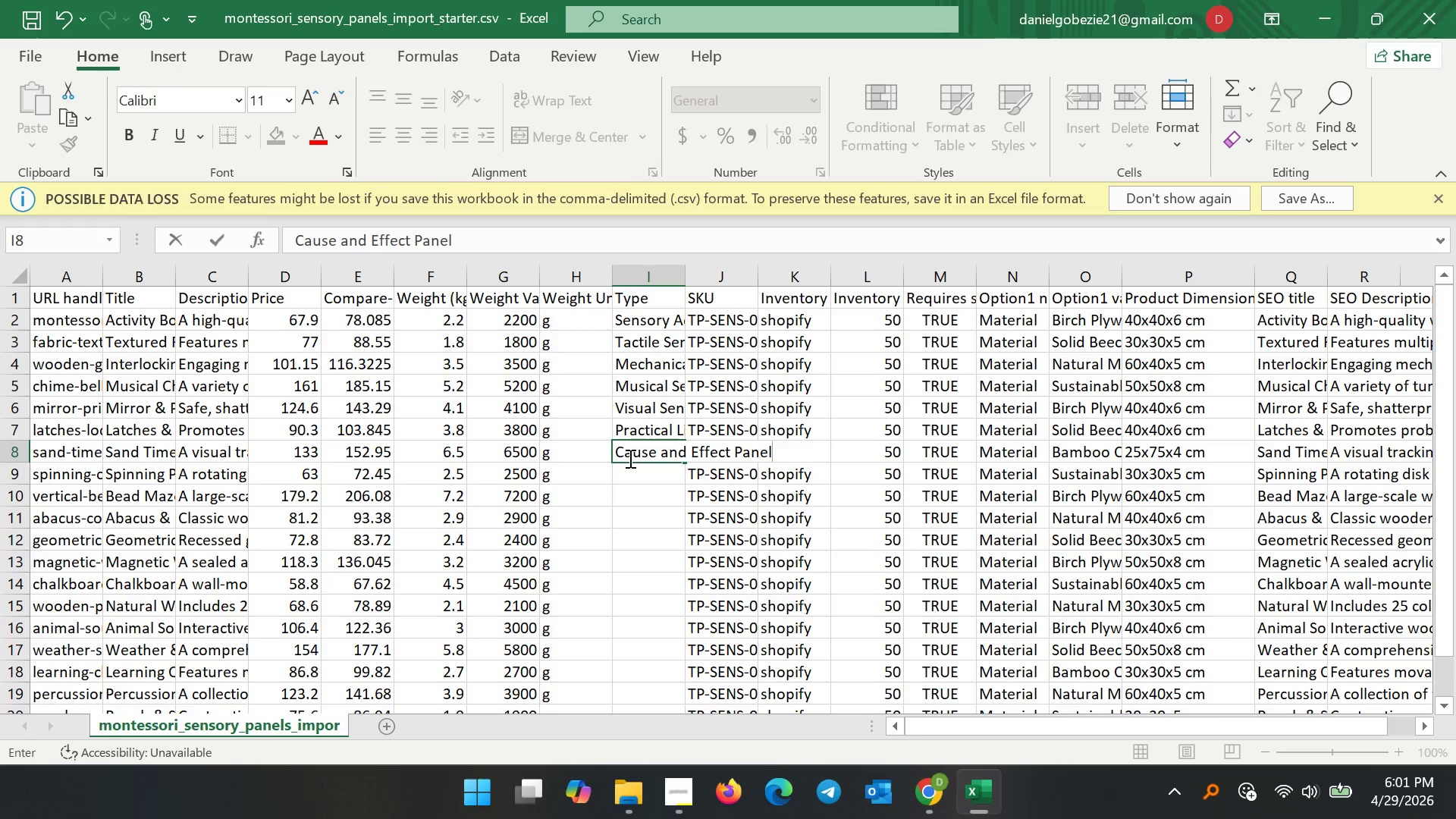 
double_click([641, 482])
 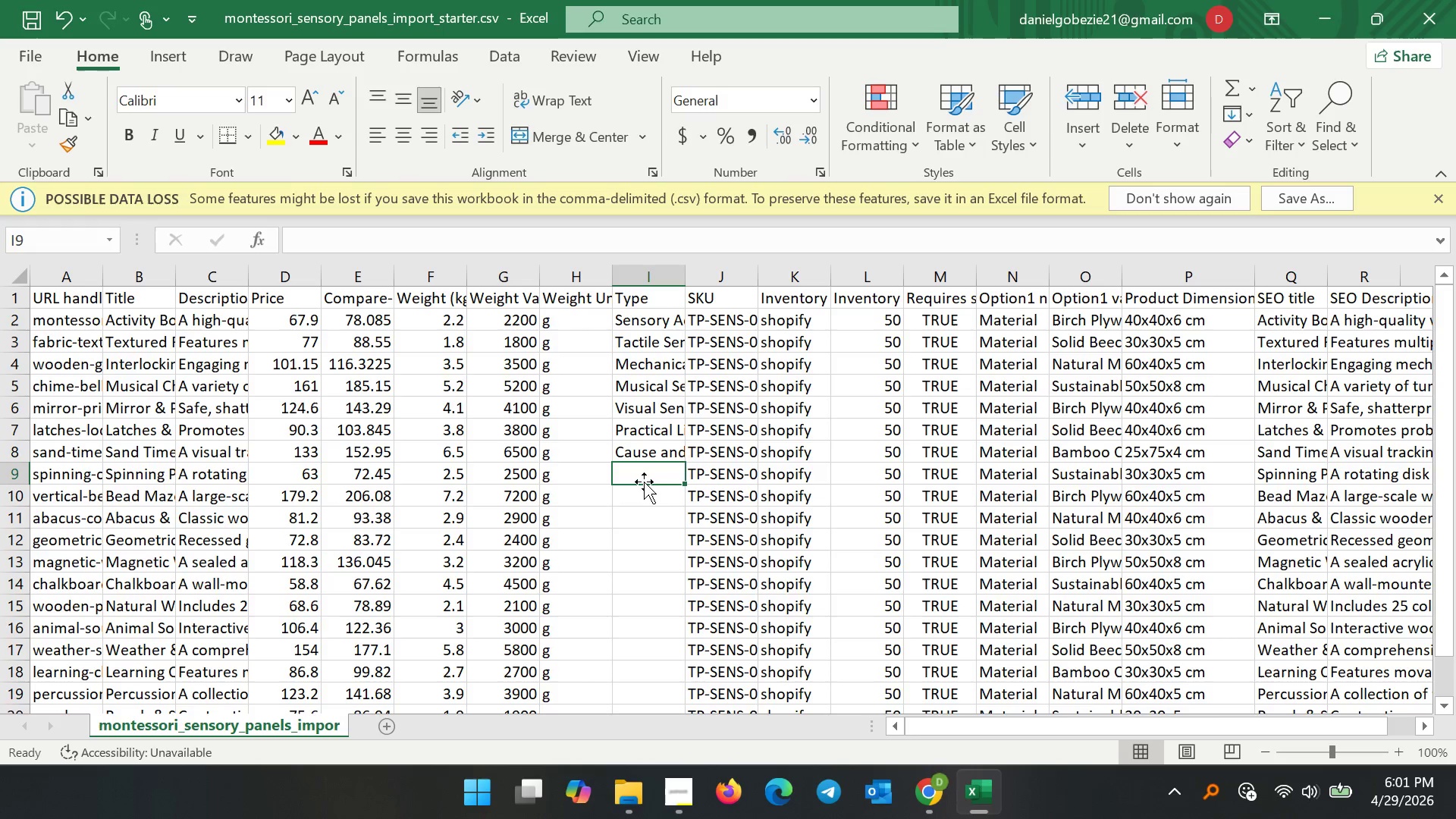 
double_click([644, 481])
 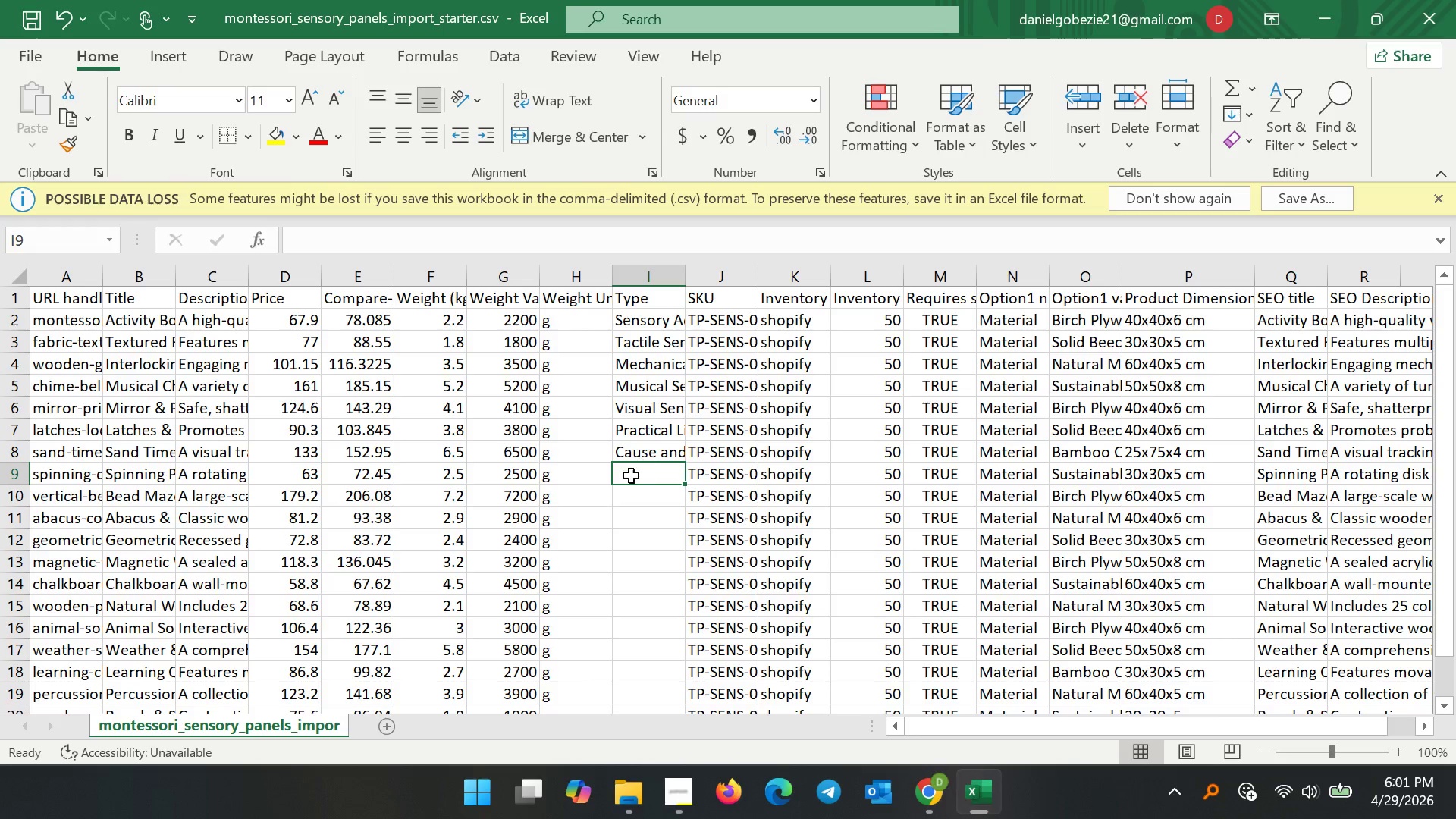 
double_click([631, 475])
 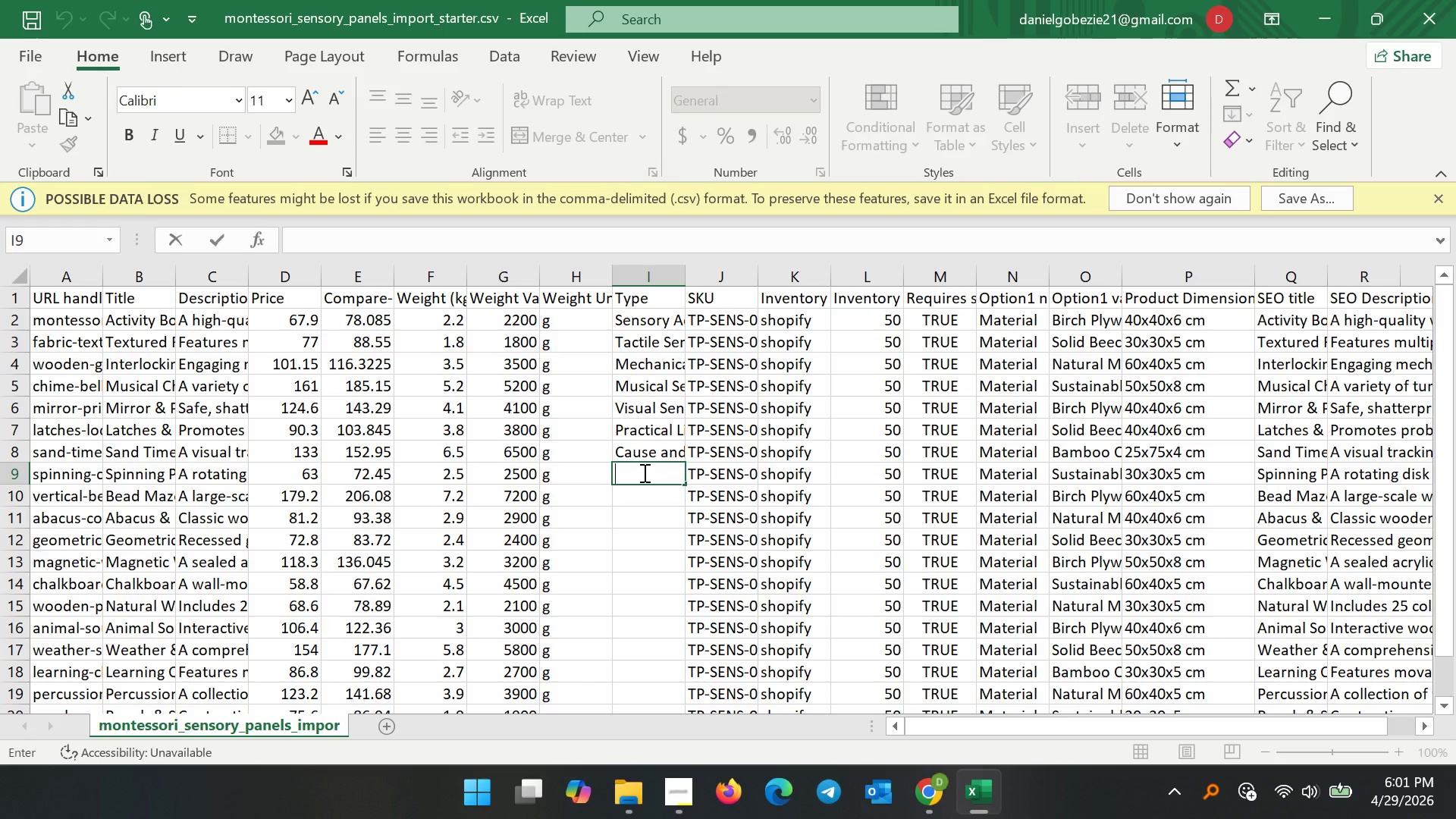 
wait(6.17)
 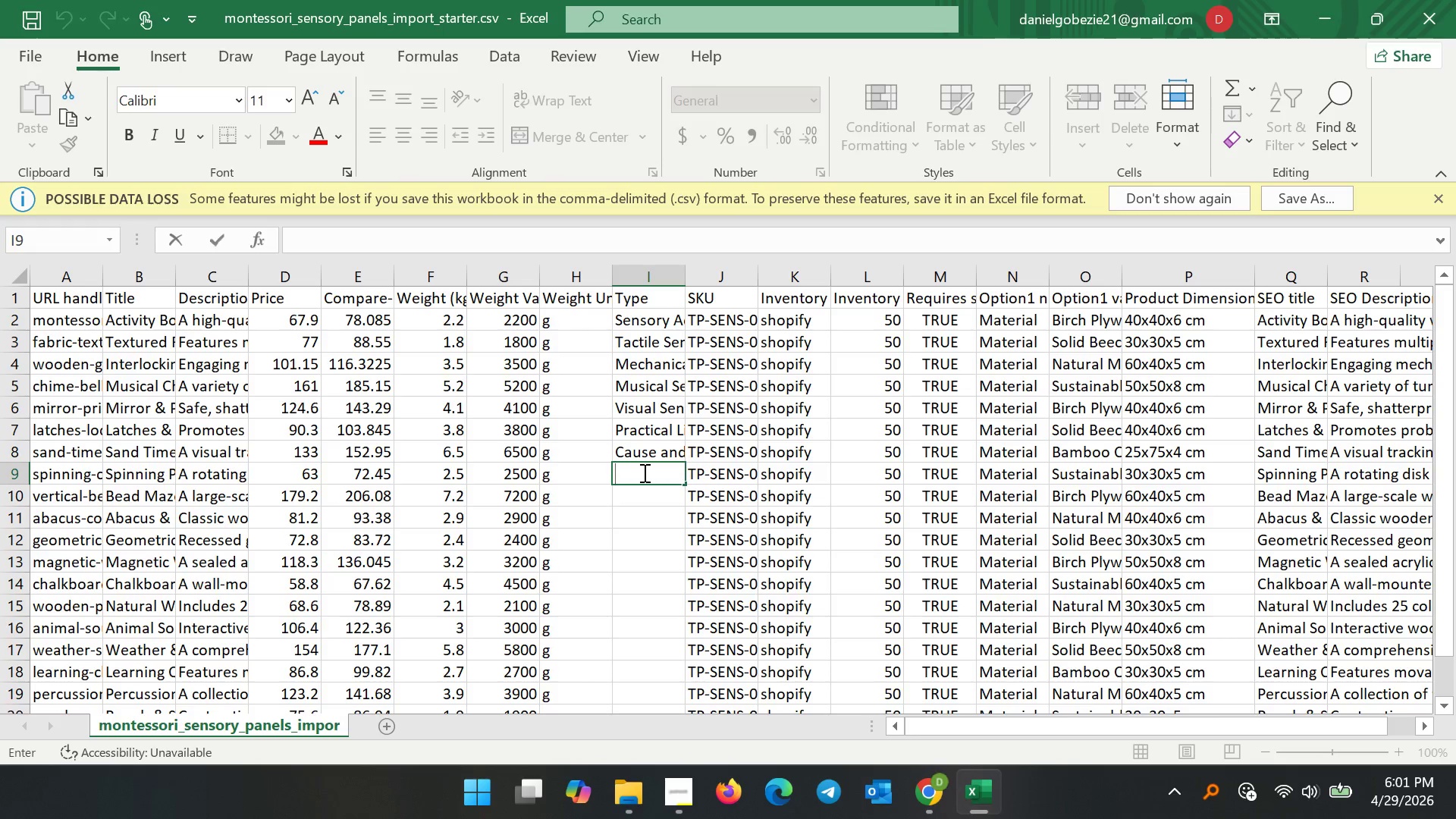 
type(Color Learning Panel)
 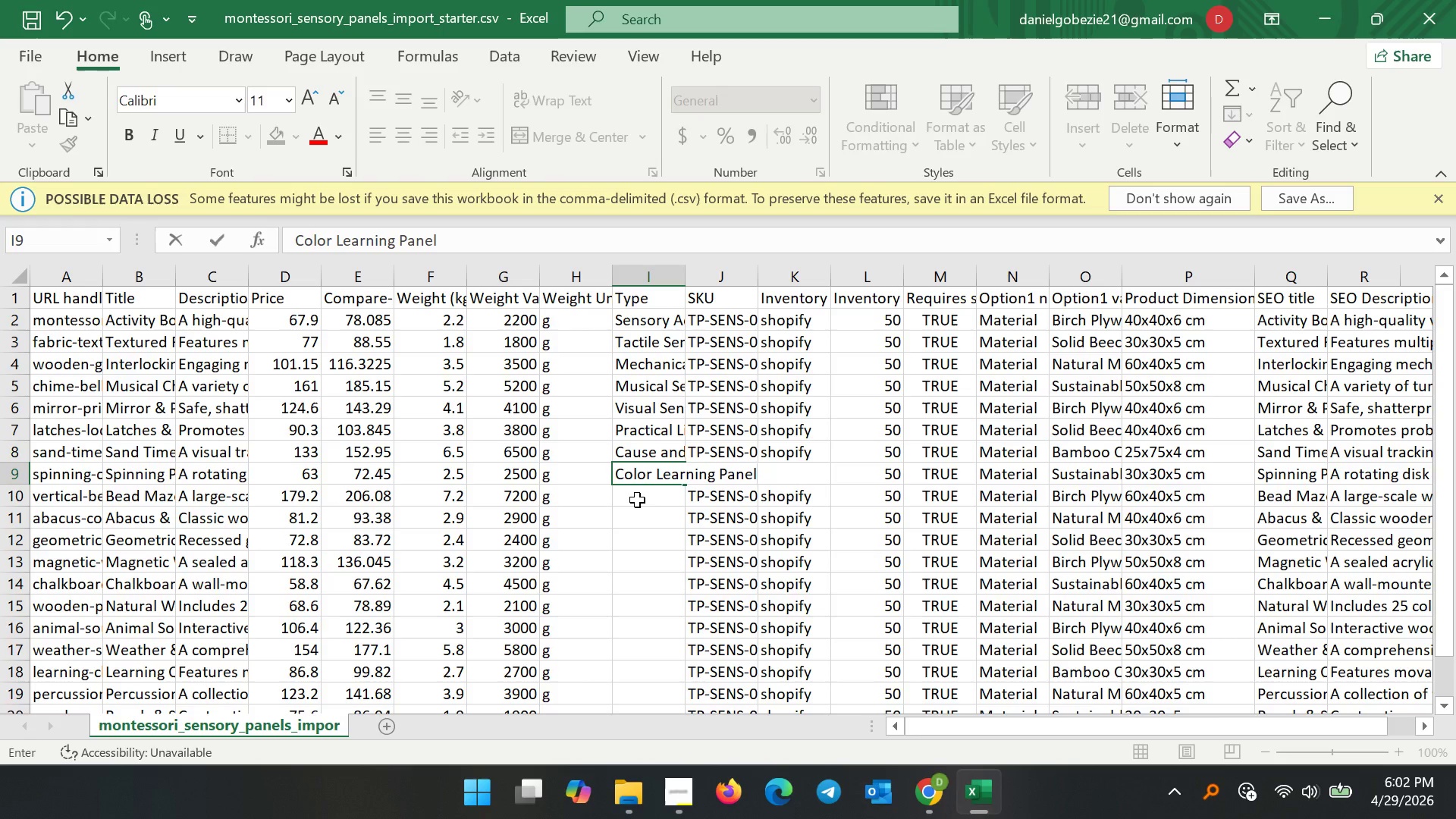 
double_click([636, 500])
 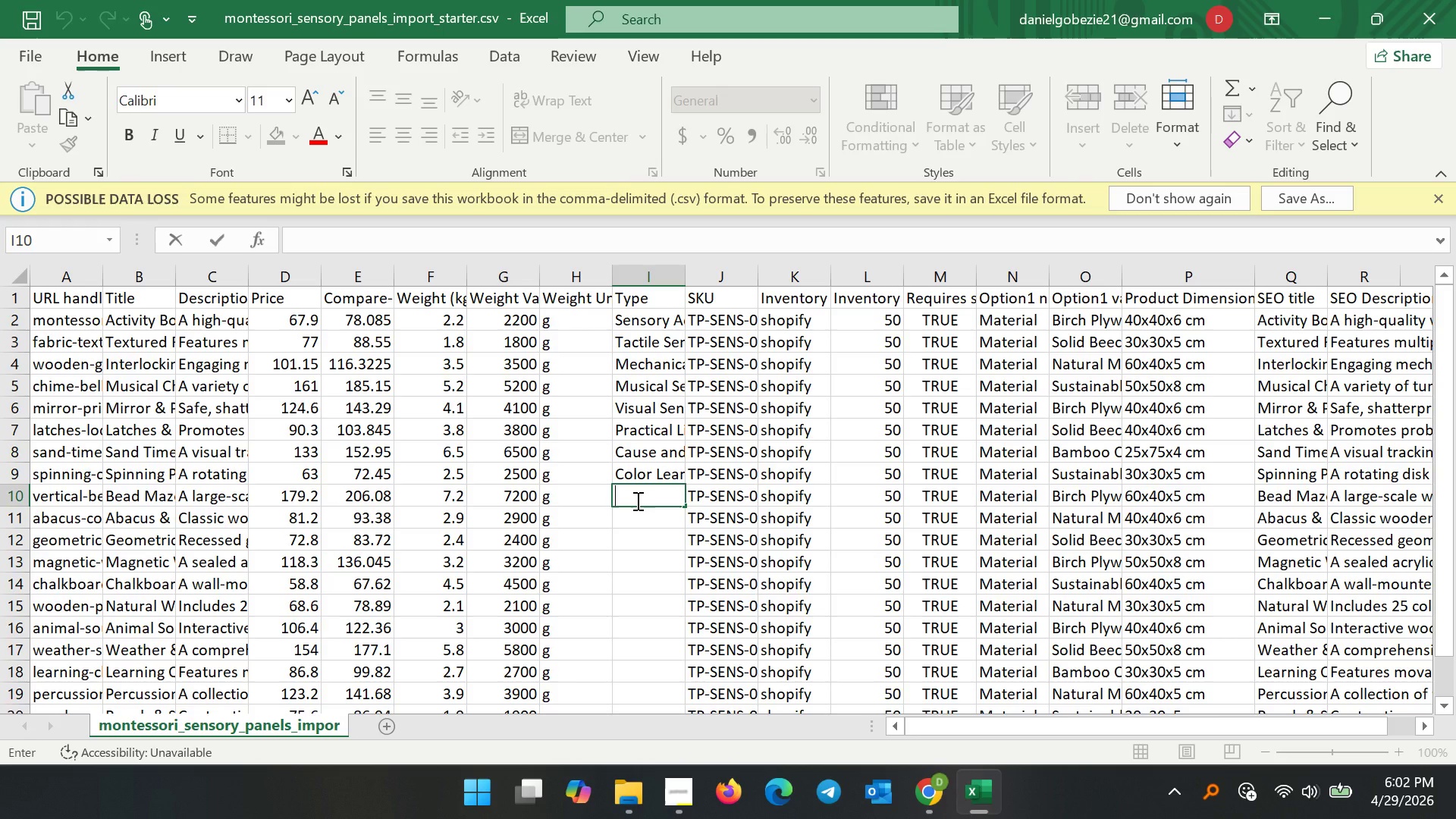 
wait(5.84)
 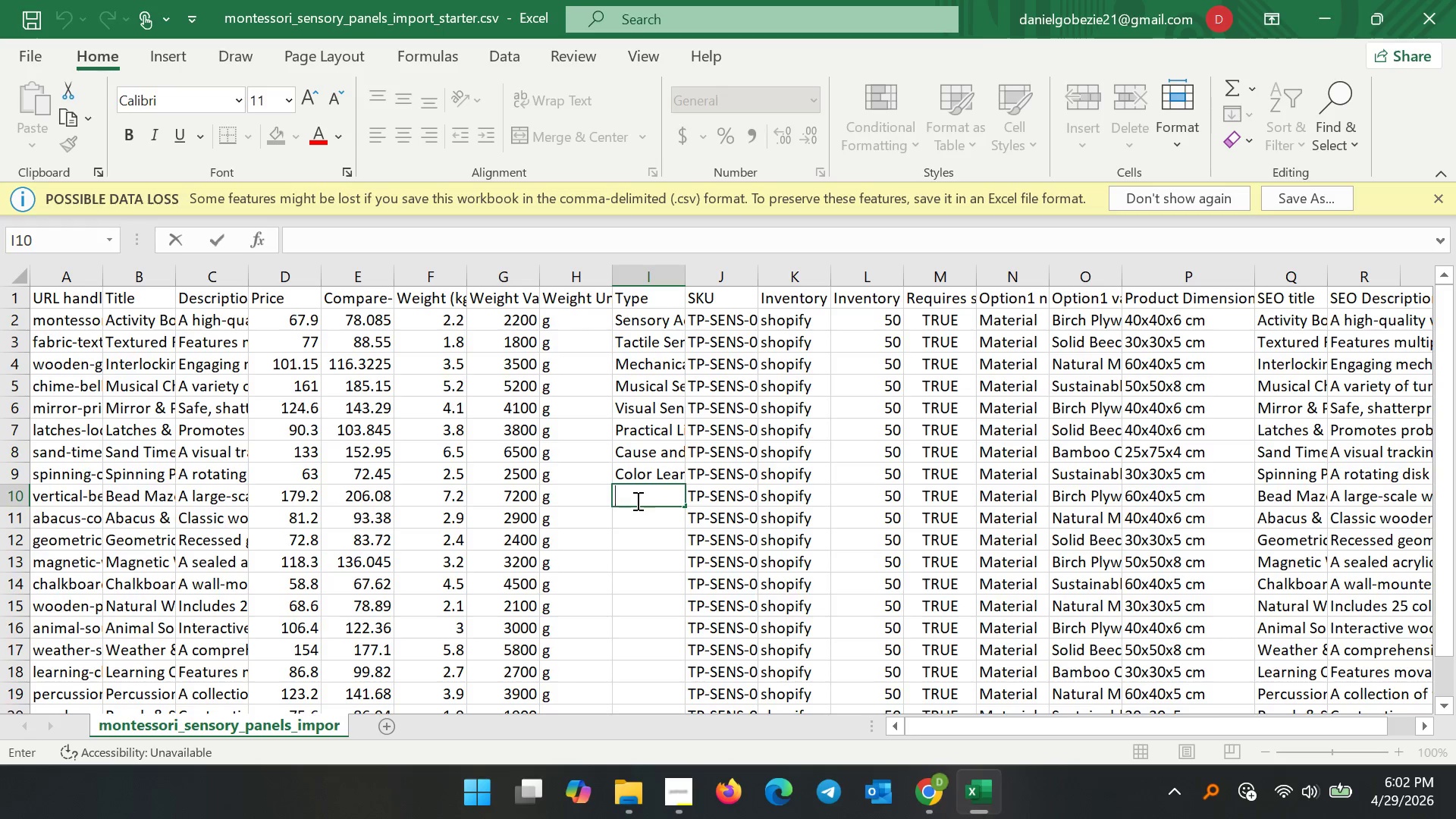 
type(Fine Motor Activity Panel)
 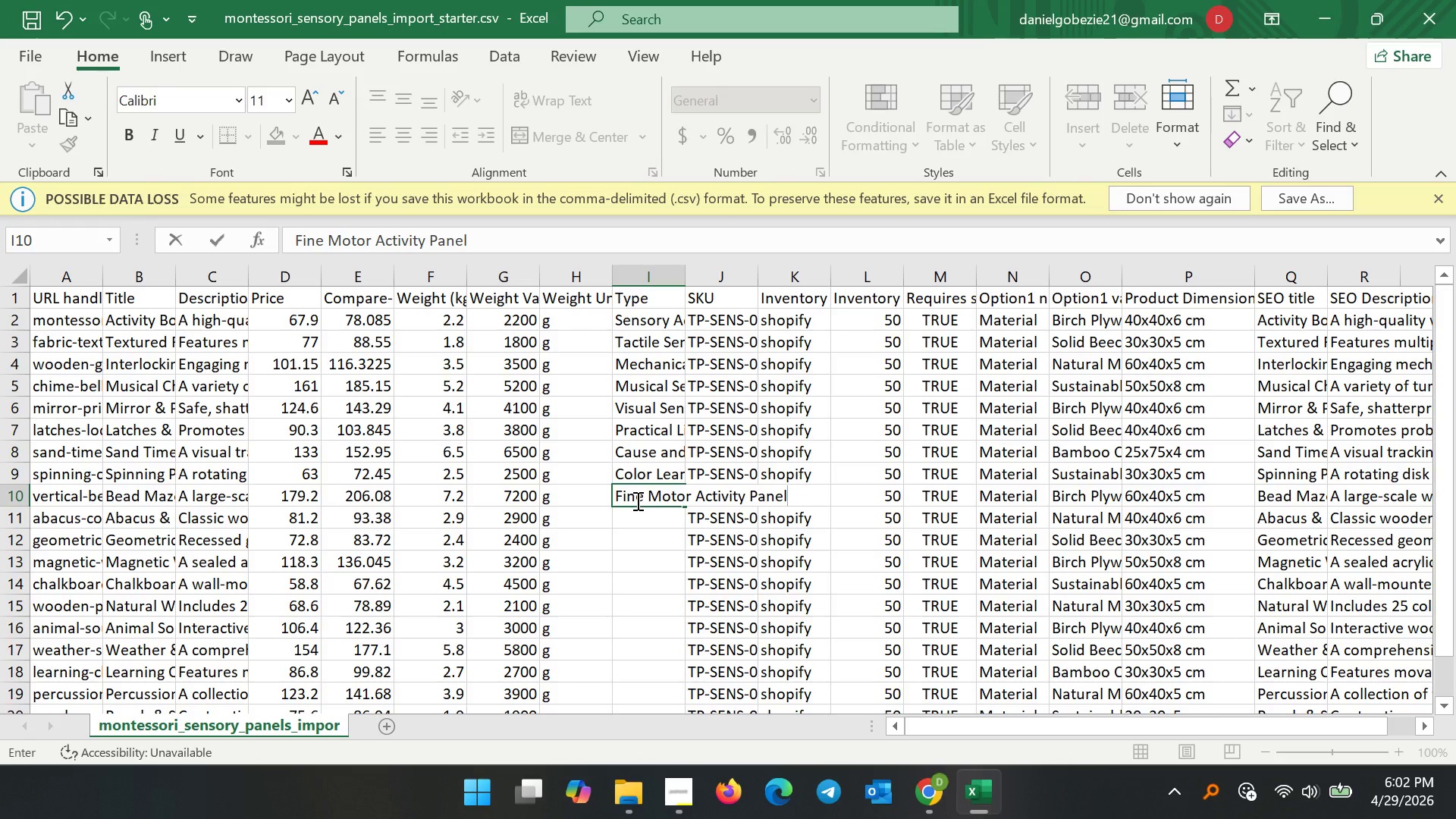 
double_click([642, 520])
 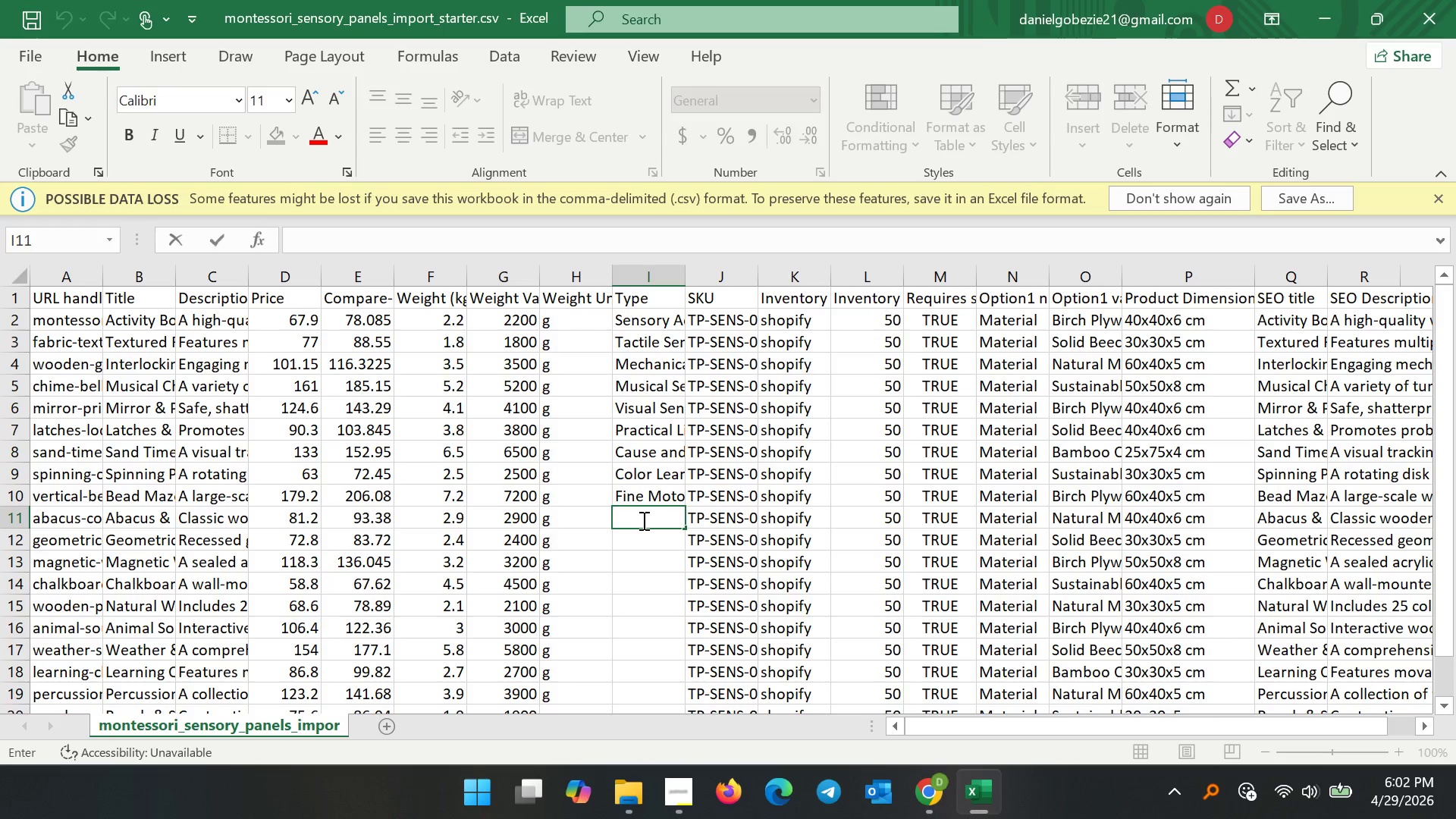 
wait(6.8)
 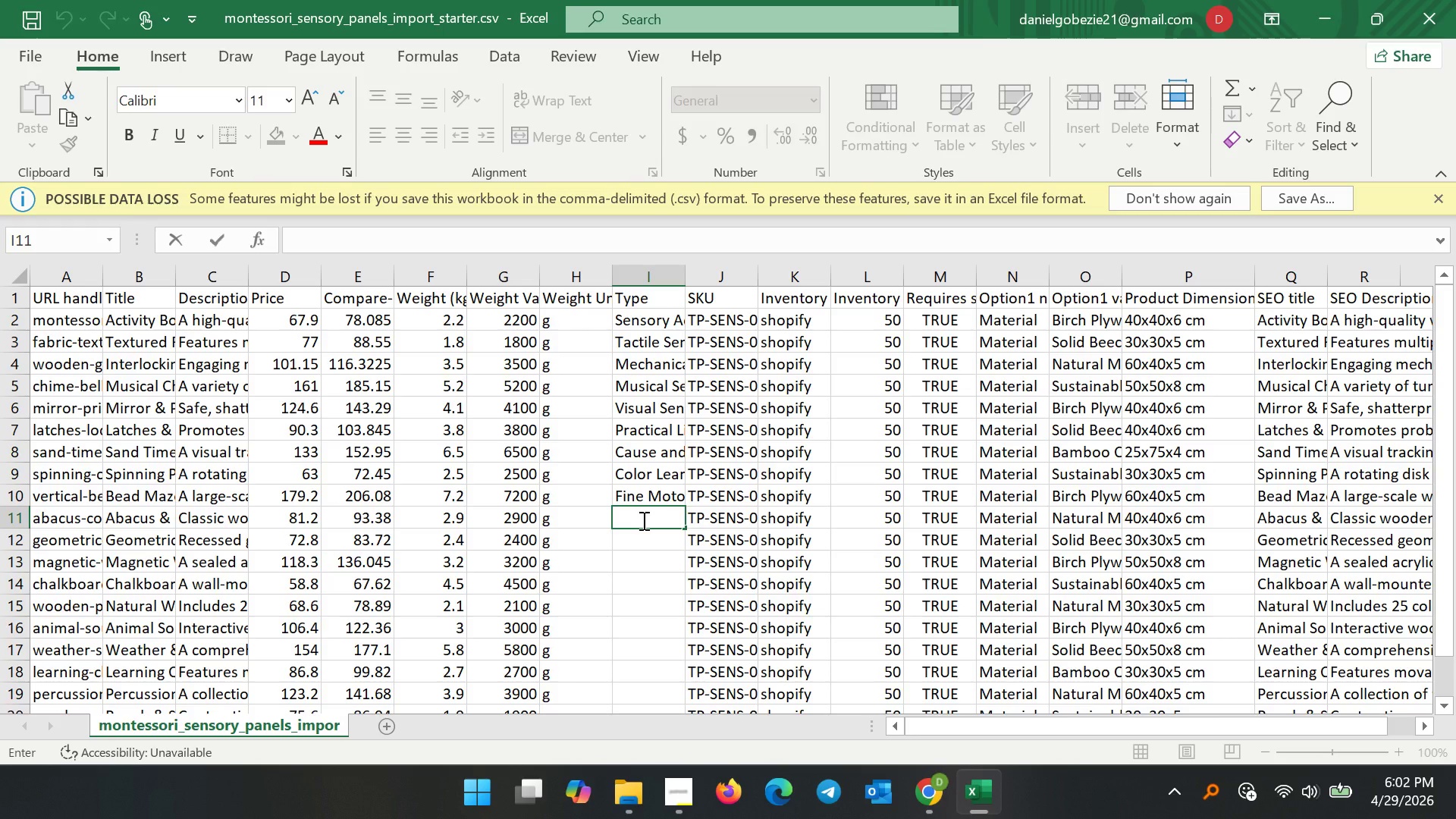 
type(Math Learning Panel)
 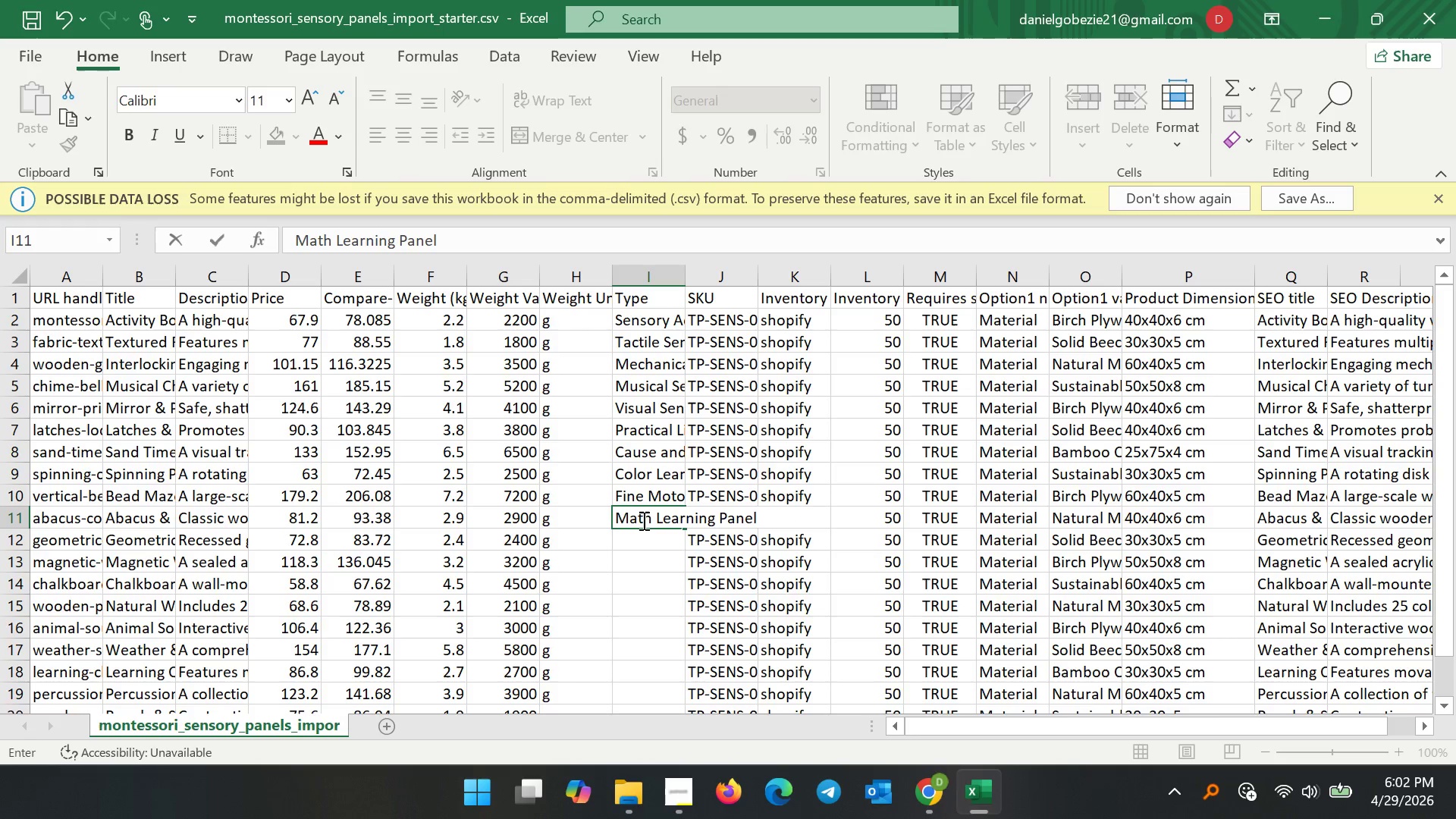 
double_click([643, 543])
 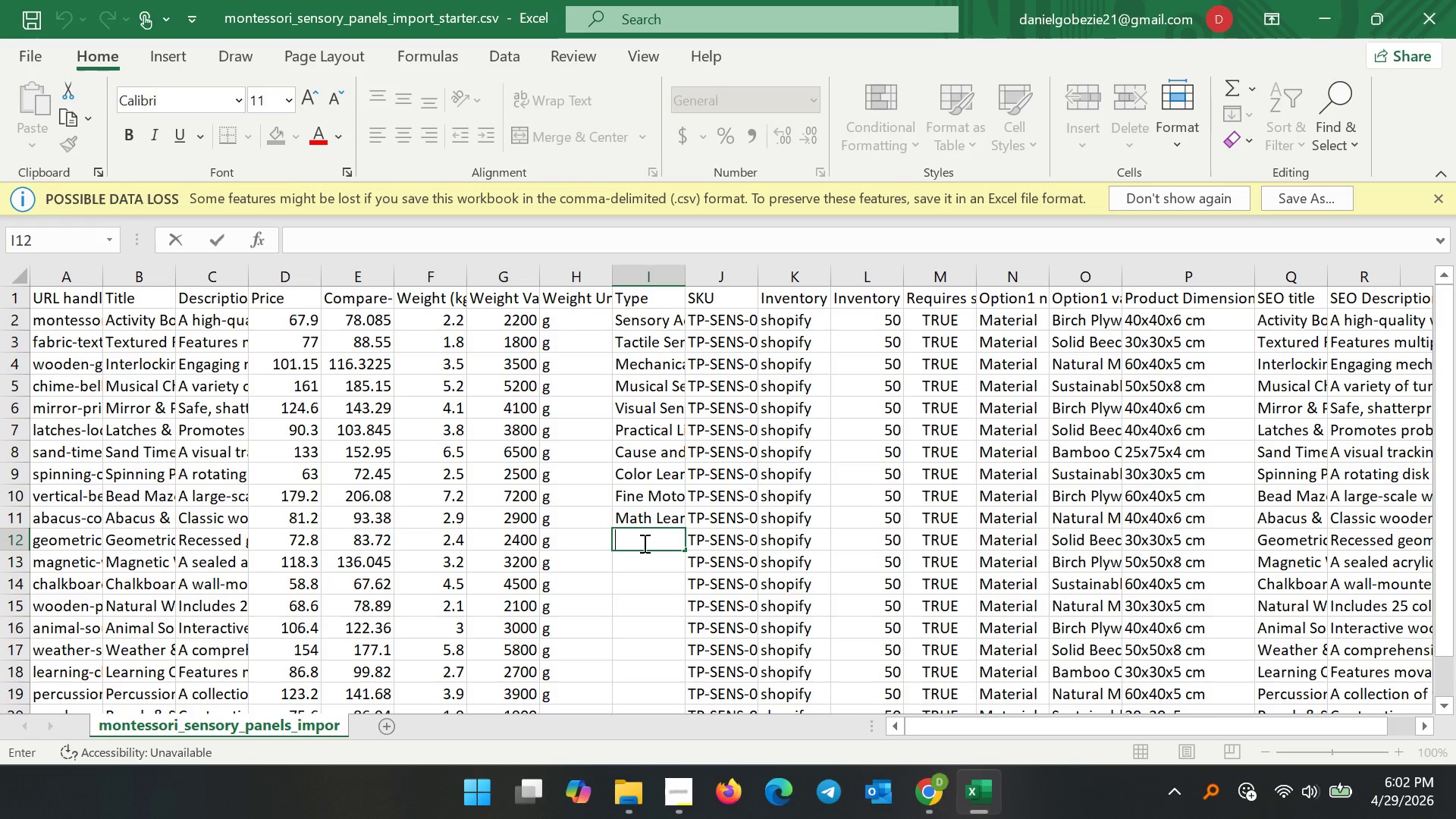 
type(Shape Sorting Panel)
 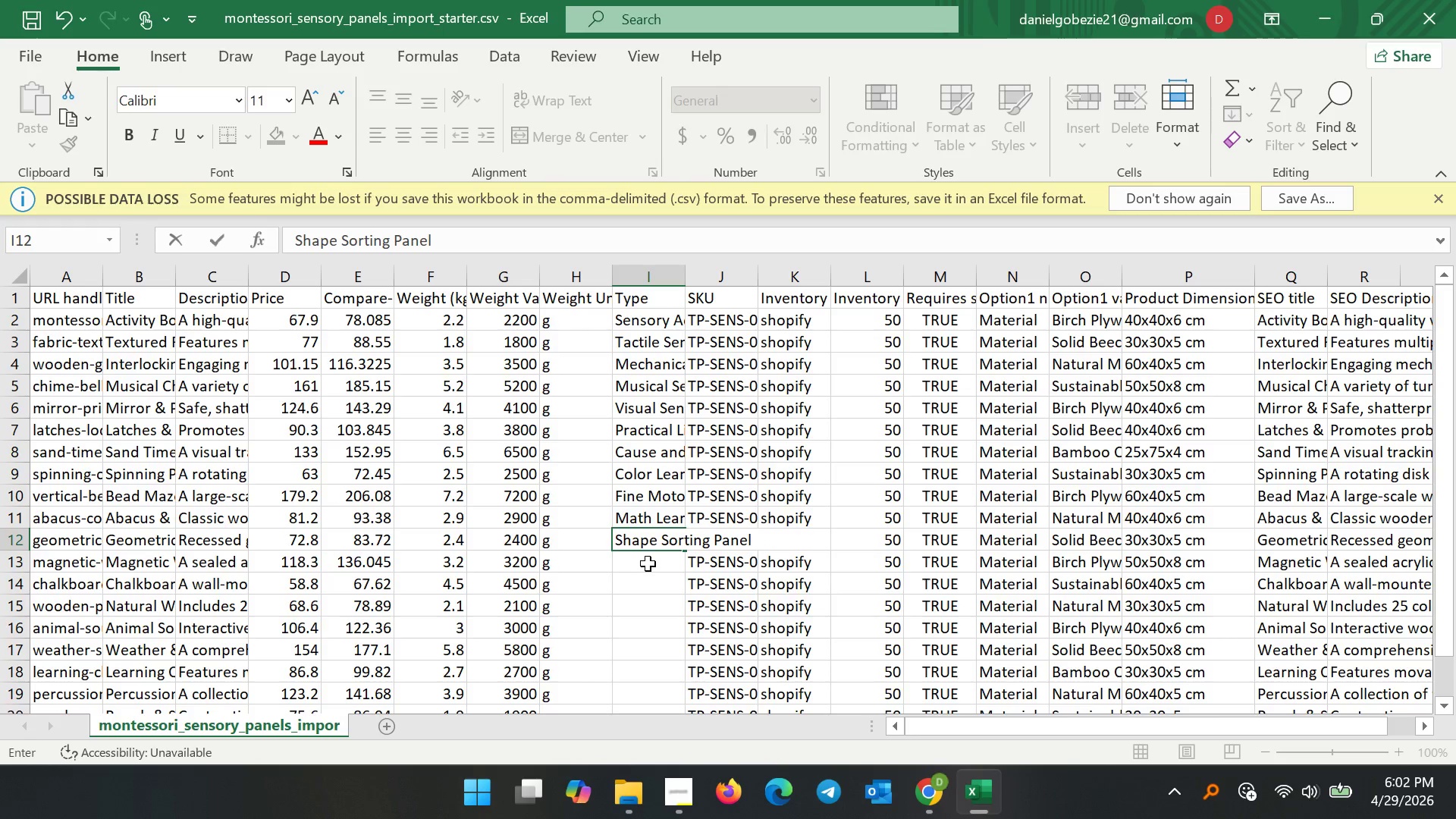 
double_click([648, 563])
 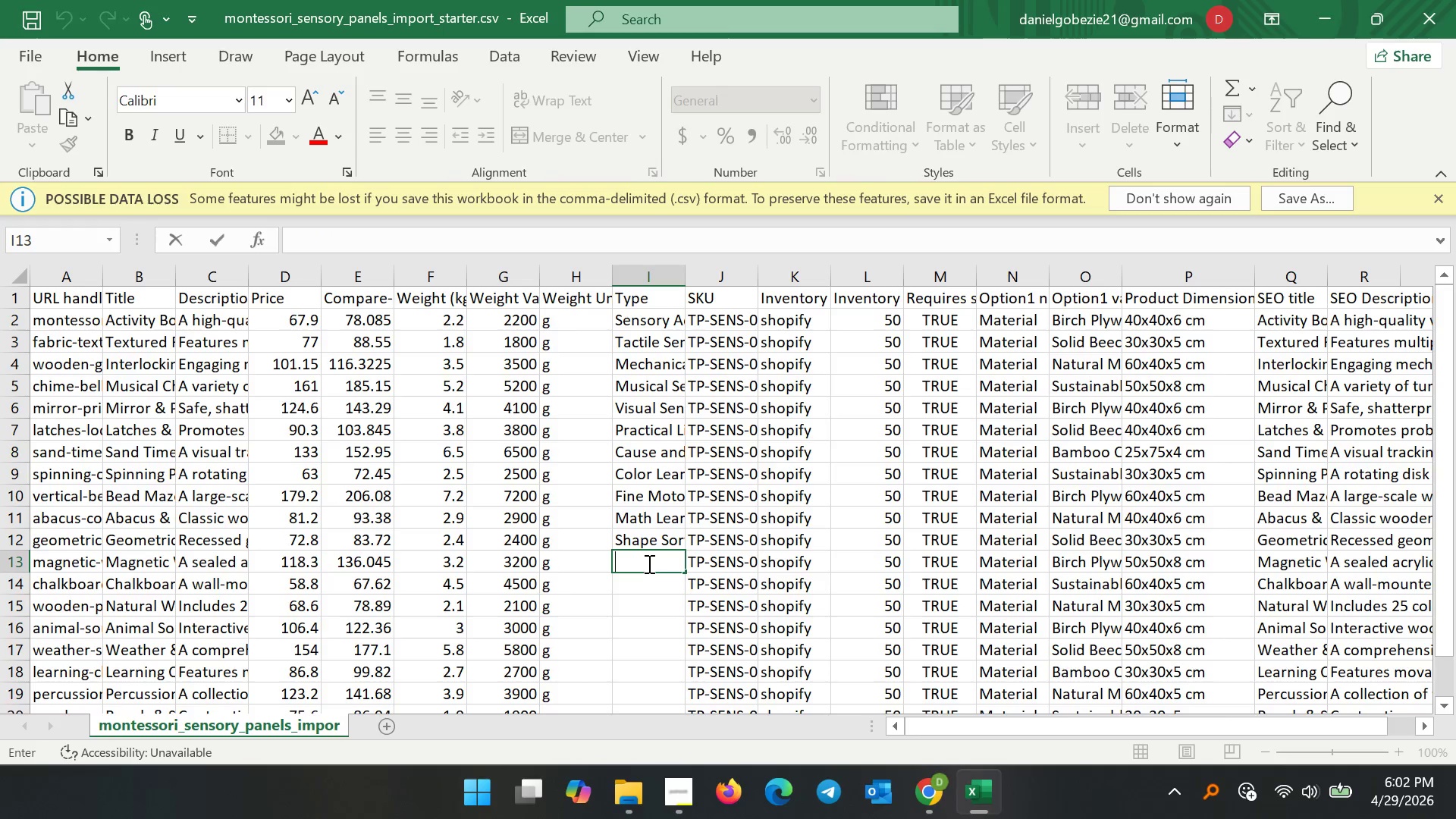 
type(Magnetic Activity Panel)
 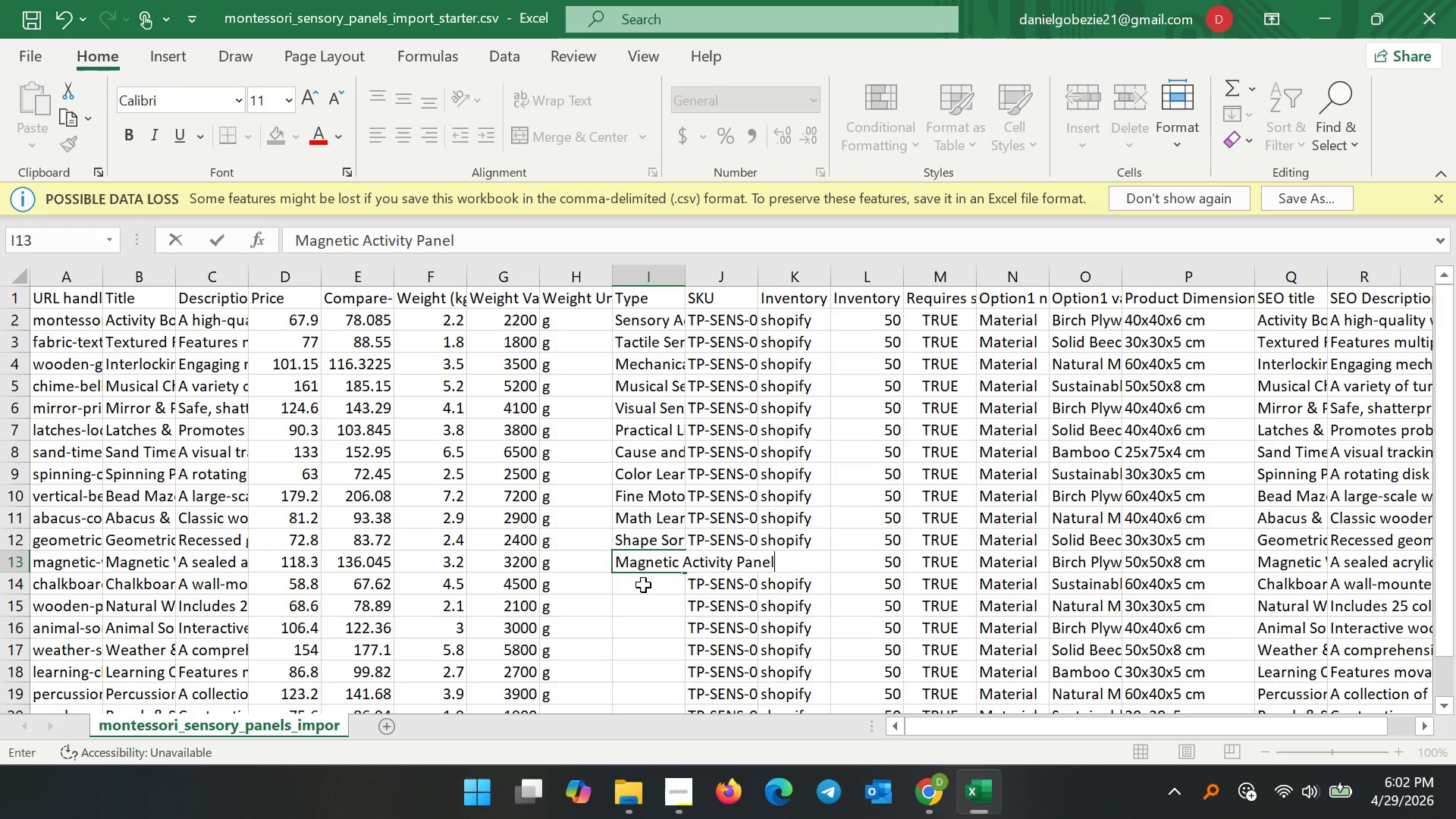 
double_click([643, 585])
 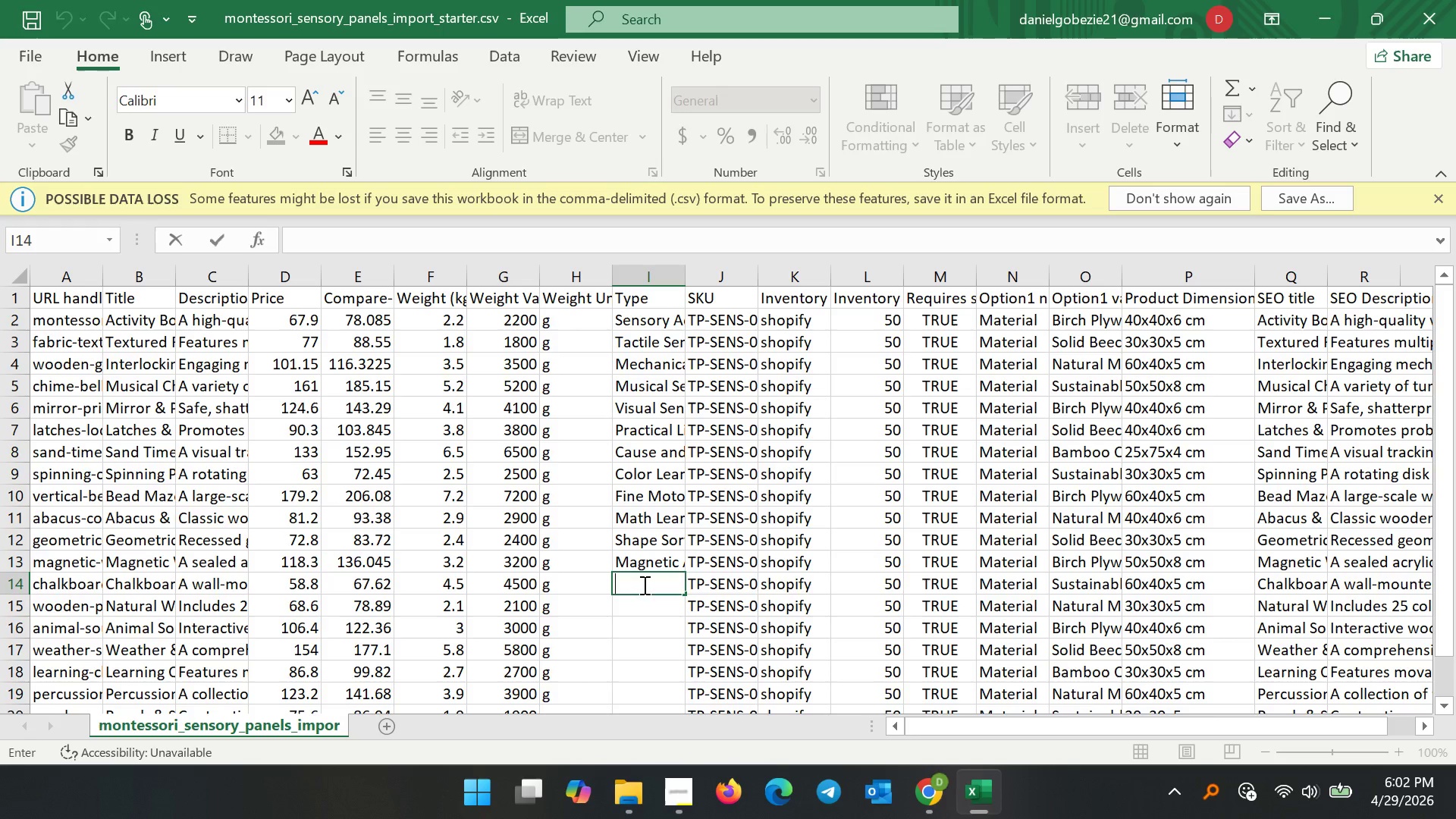 
type(Creative Learning Panel)
 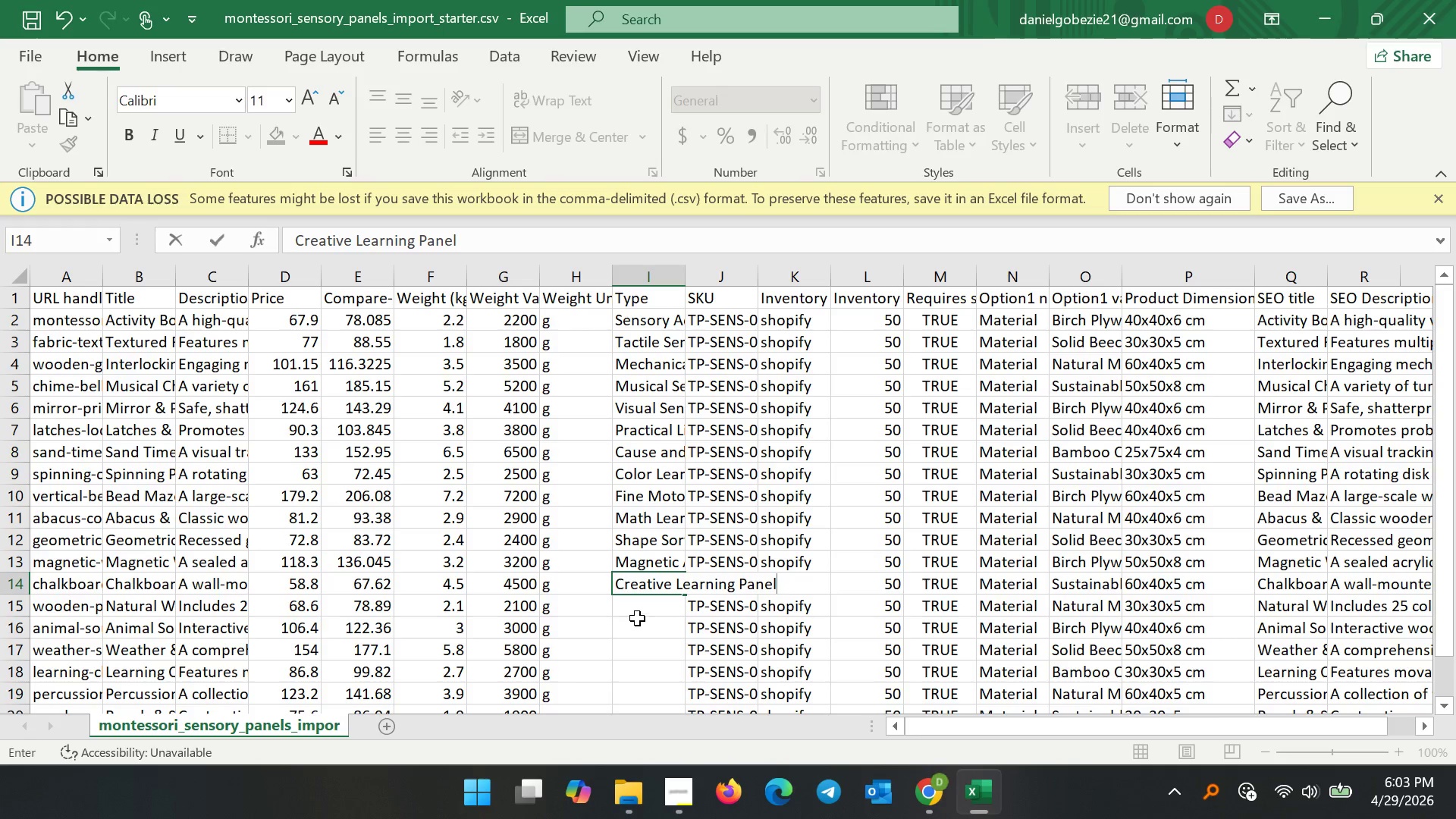 
double_click([639, 607])
 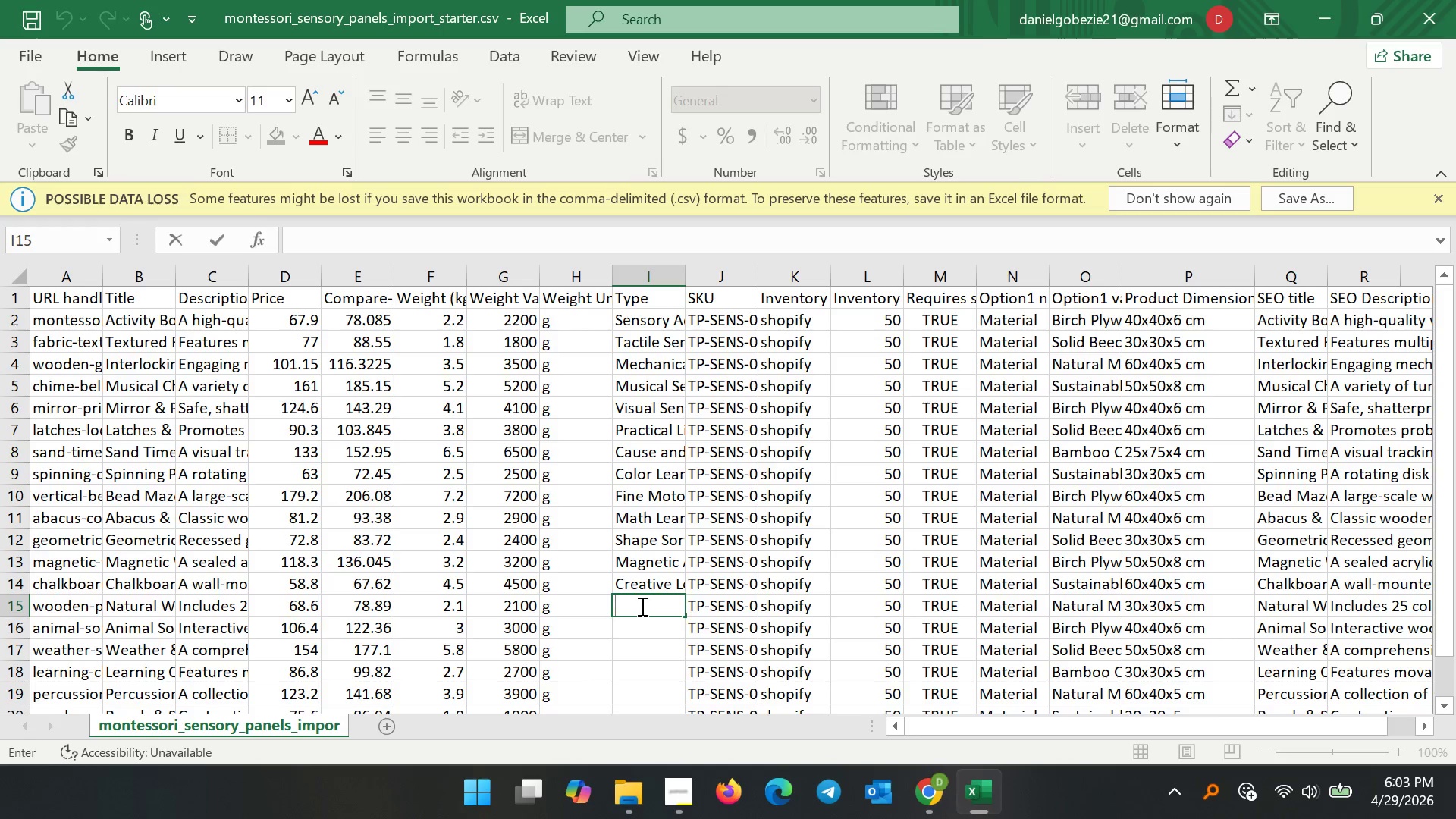 
type(Peg Activity Panel)
 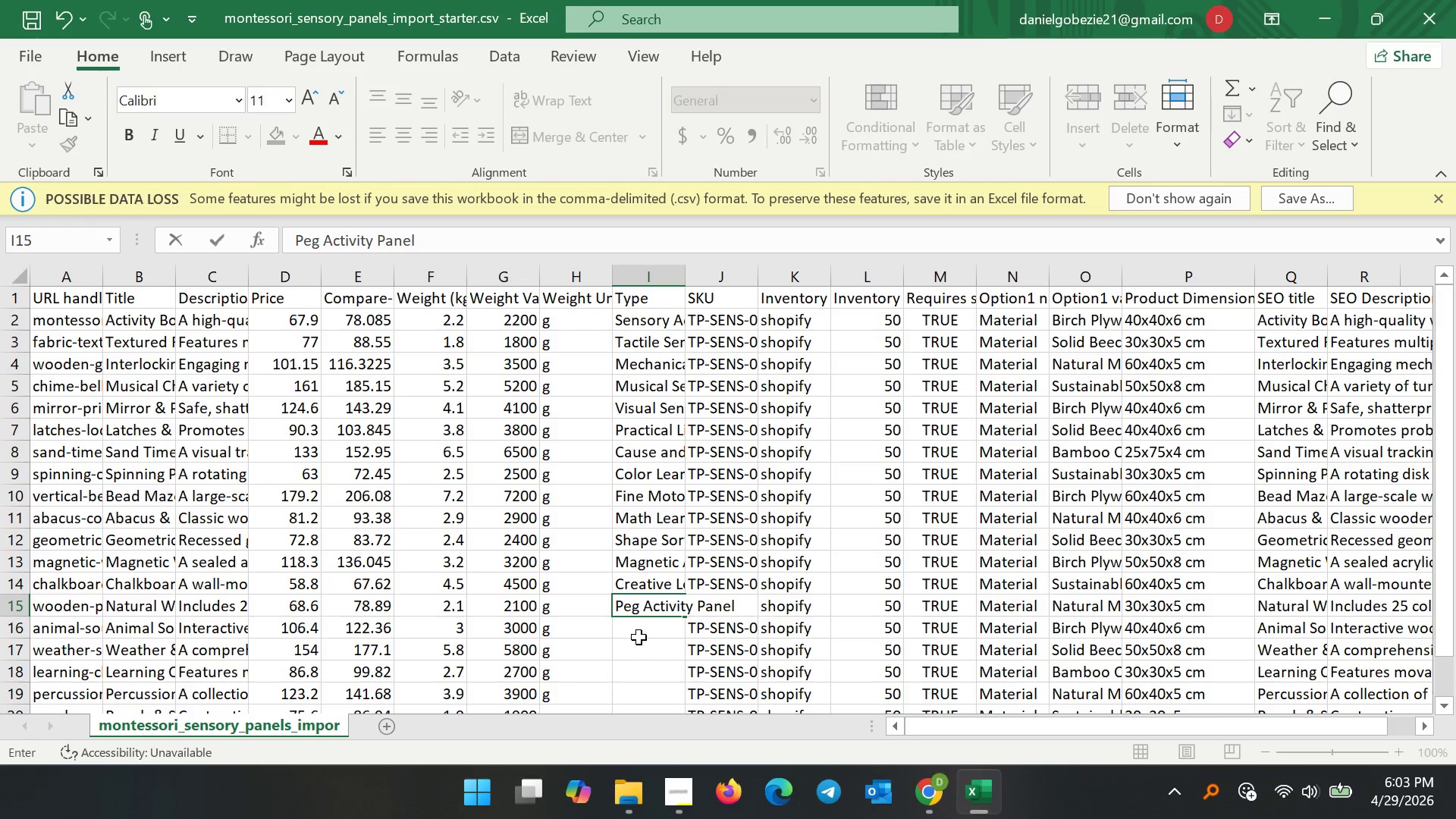 
double_click([639, 632])
 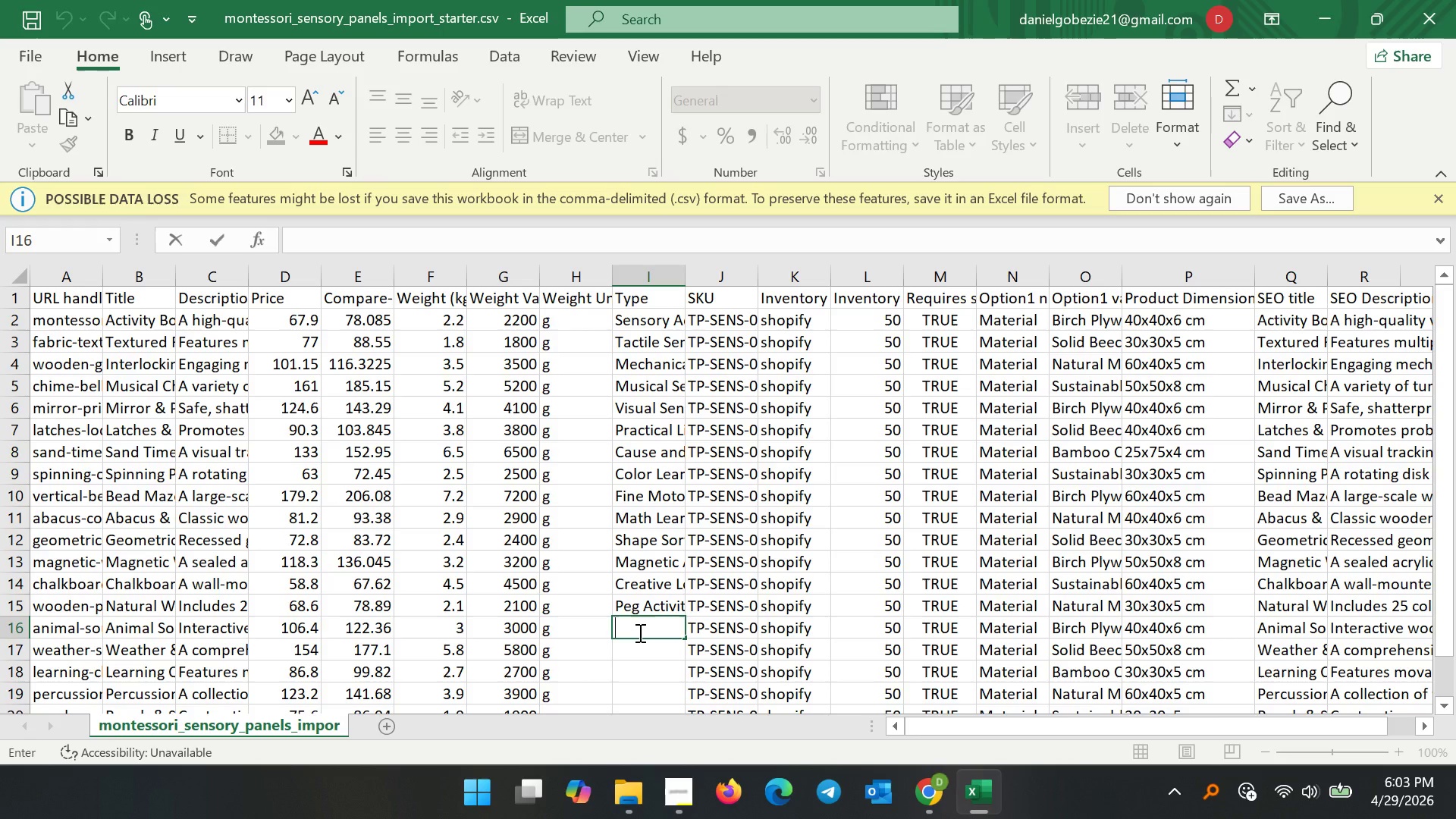 
type(Audio Learning Panel)
 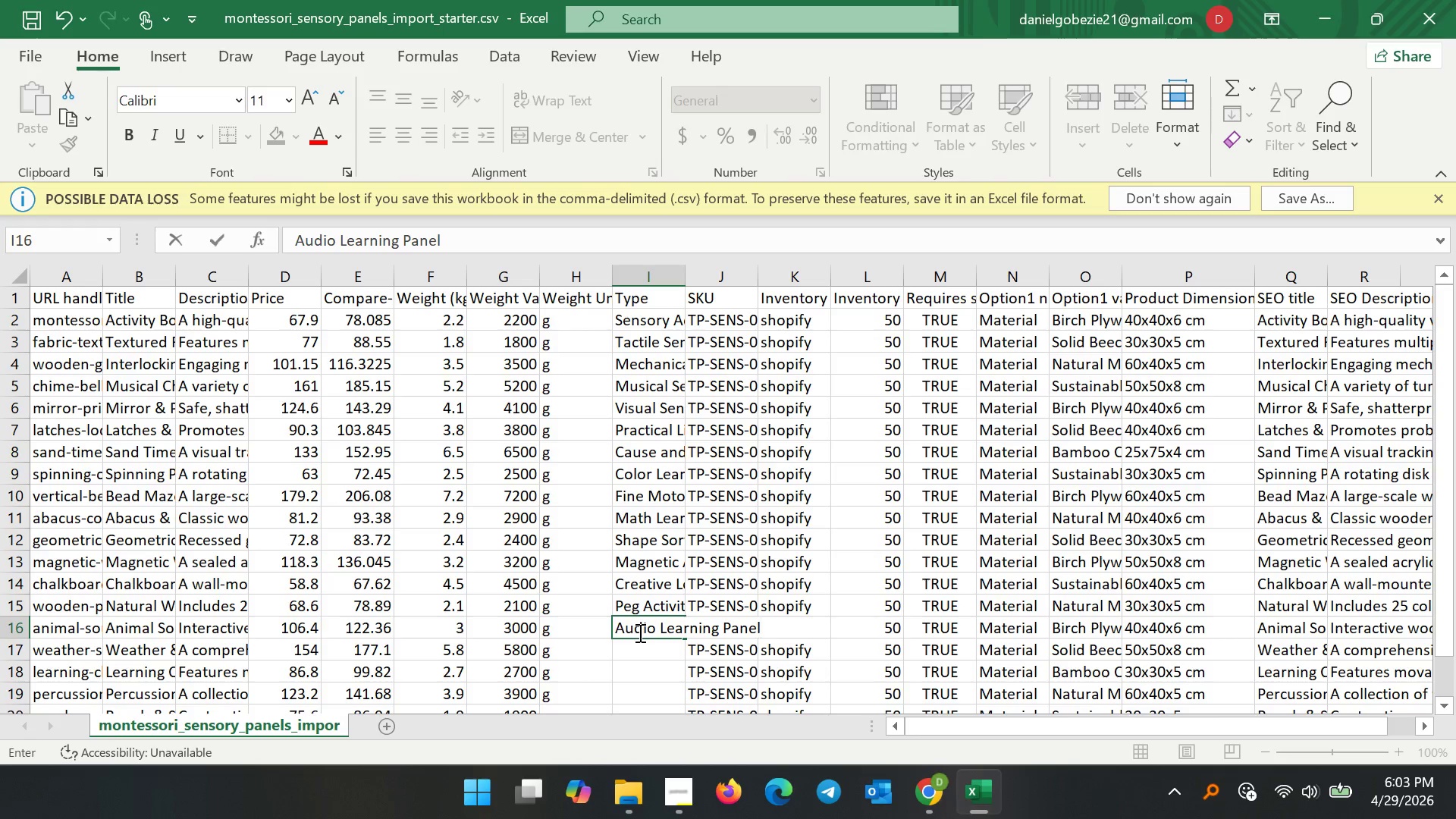 
scroll: coordinate [649, 583], scroll_direction: down, amount: 3.0
 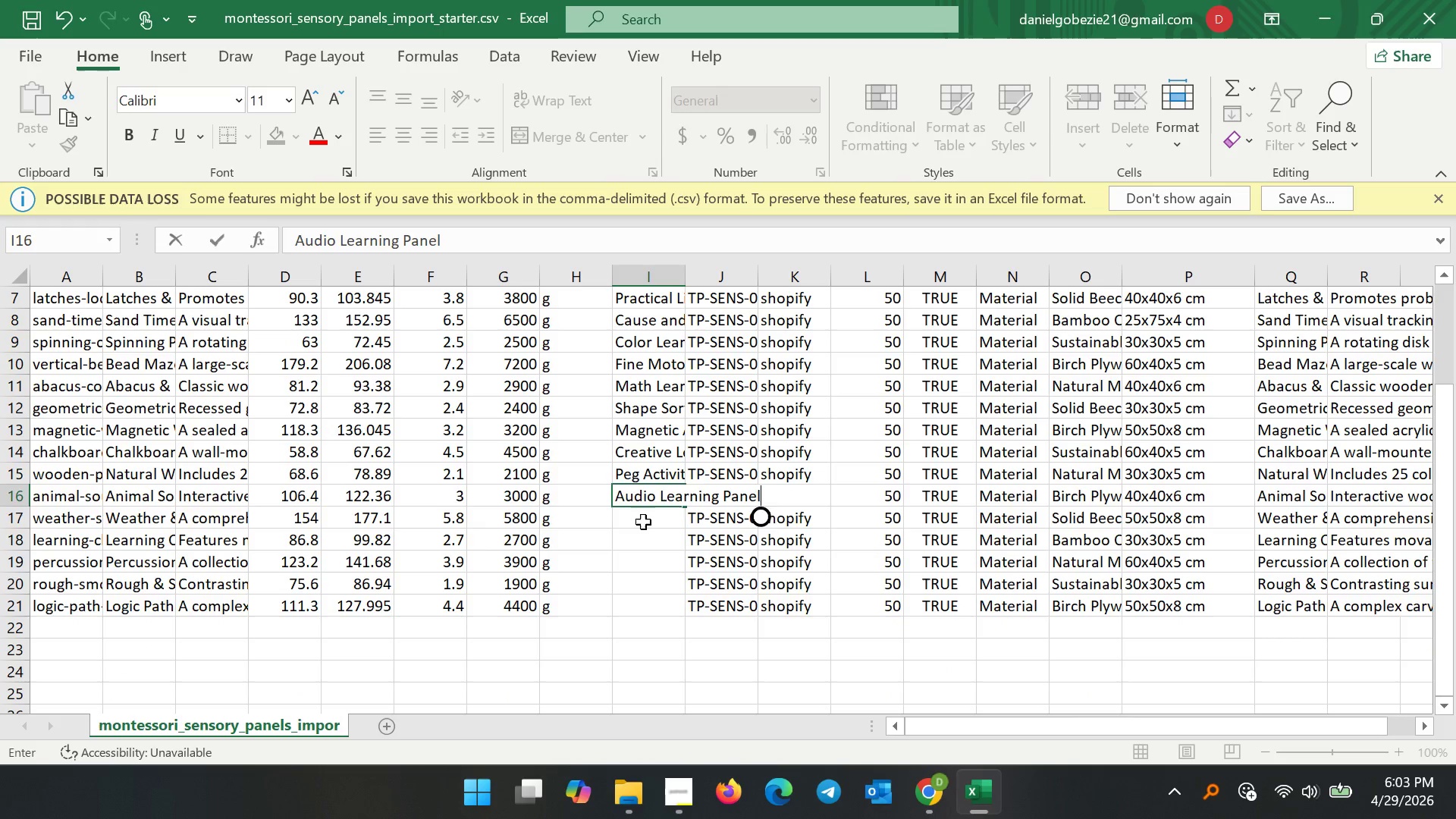 
double_click([643, 522])
 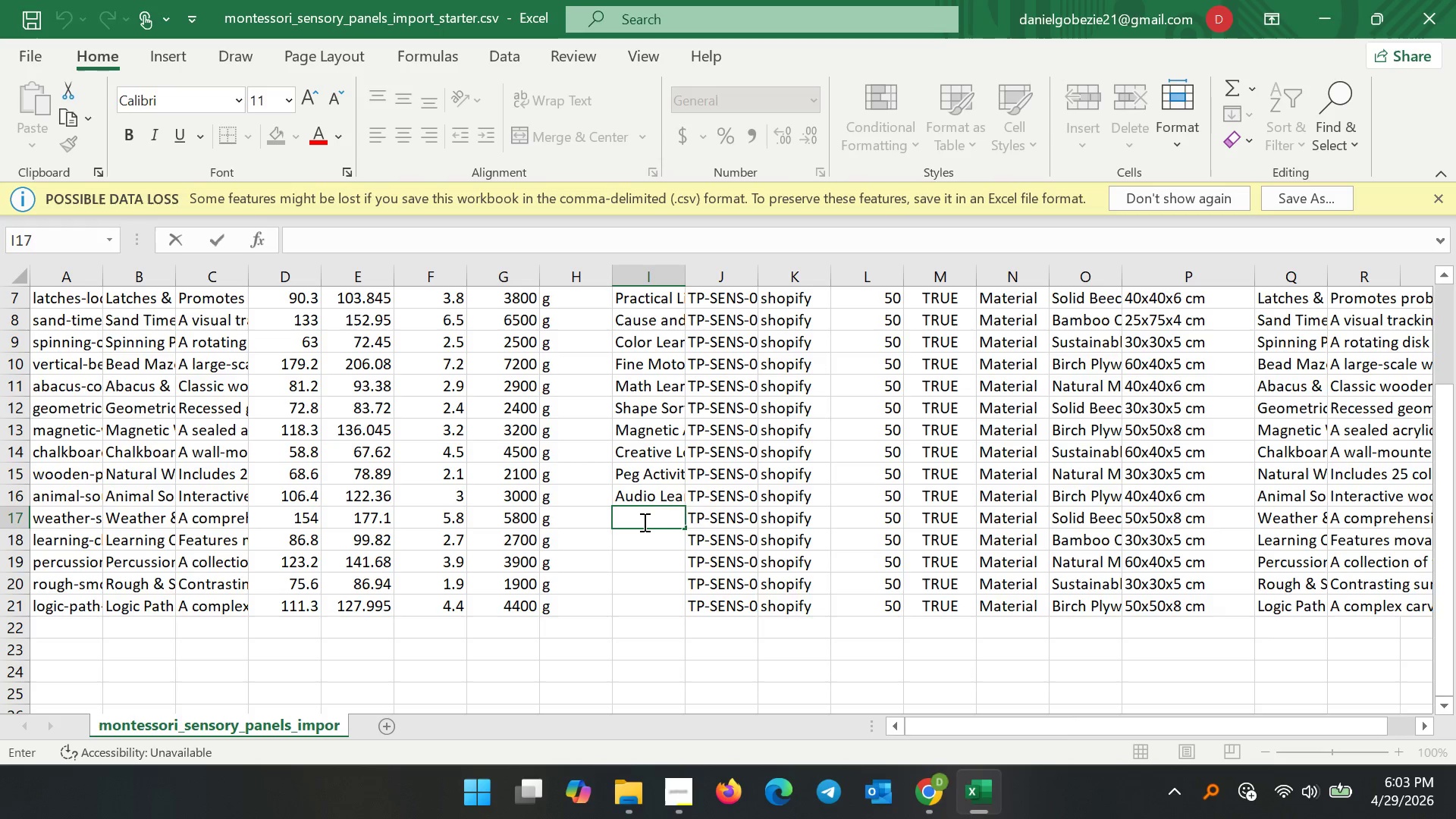 
type(Calendar Learning Panel)
 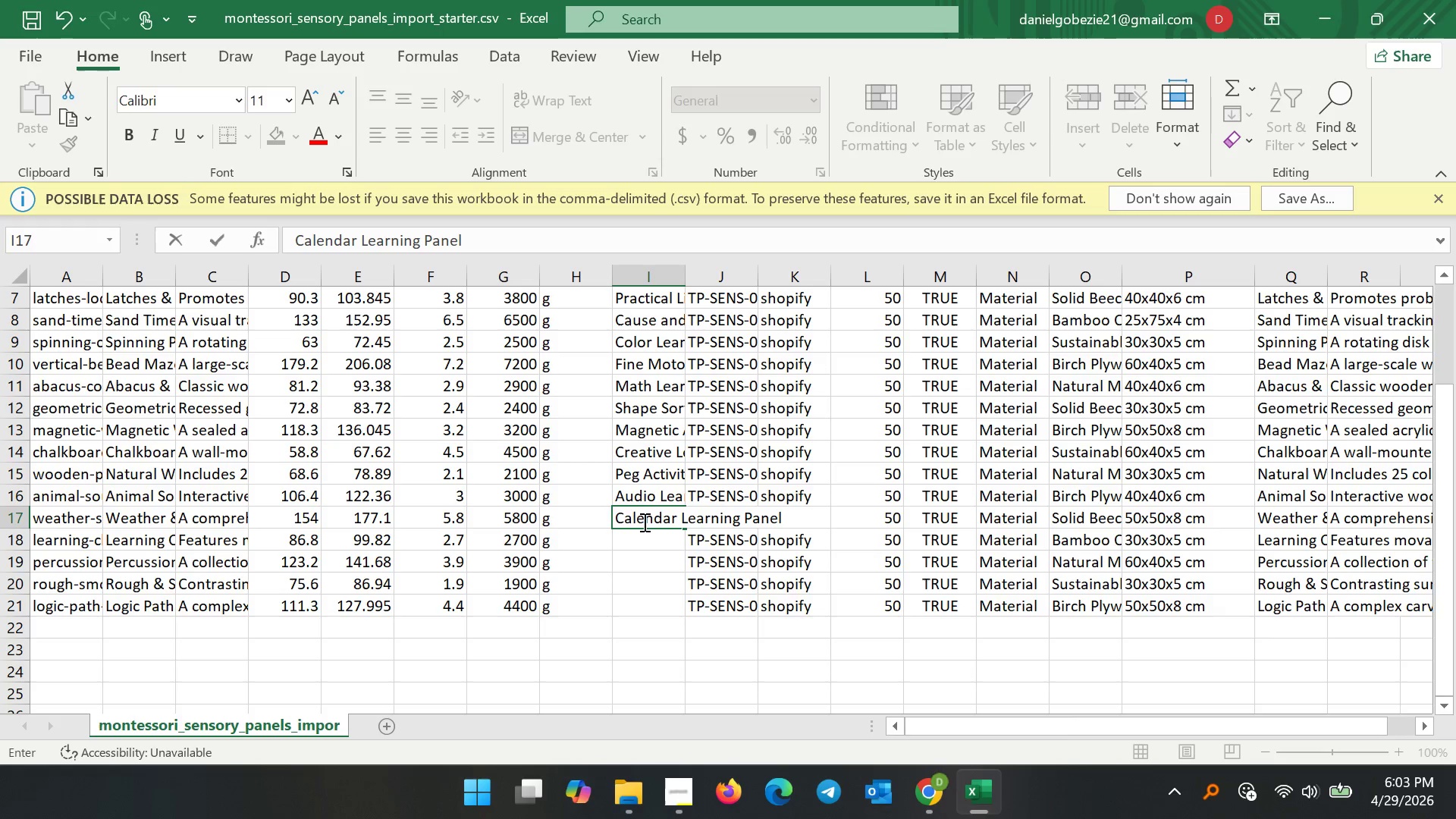 
double_click([645, 534])
 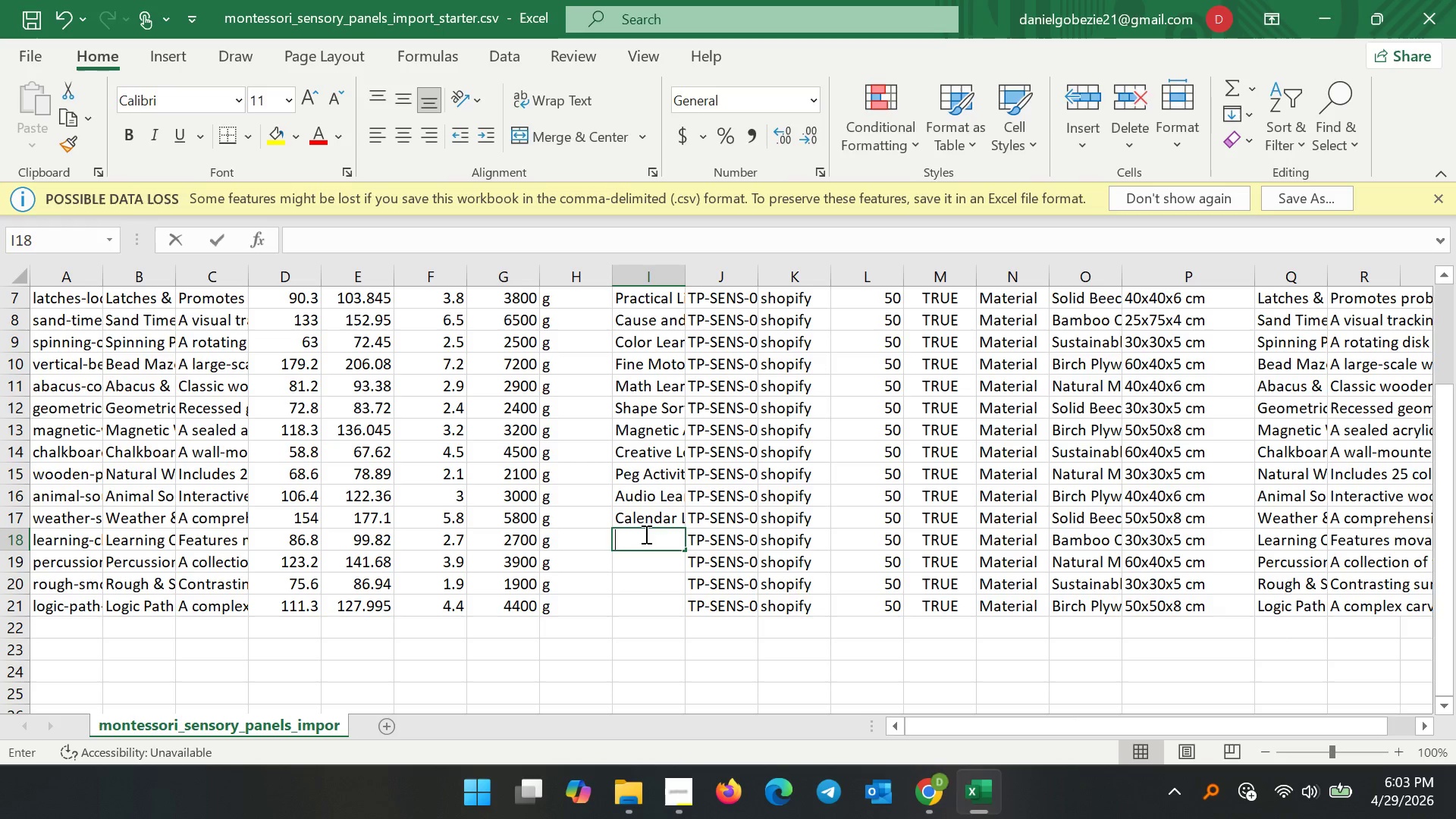 
triple_click([645, 534])
 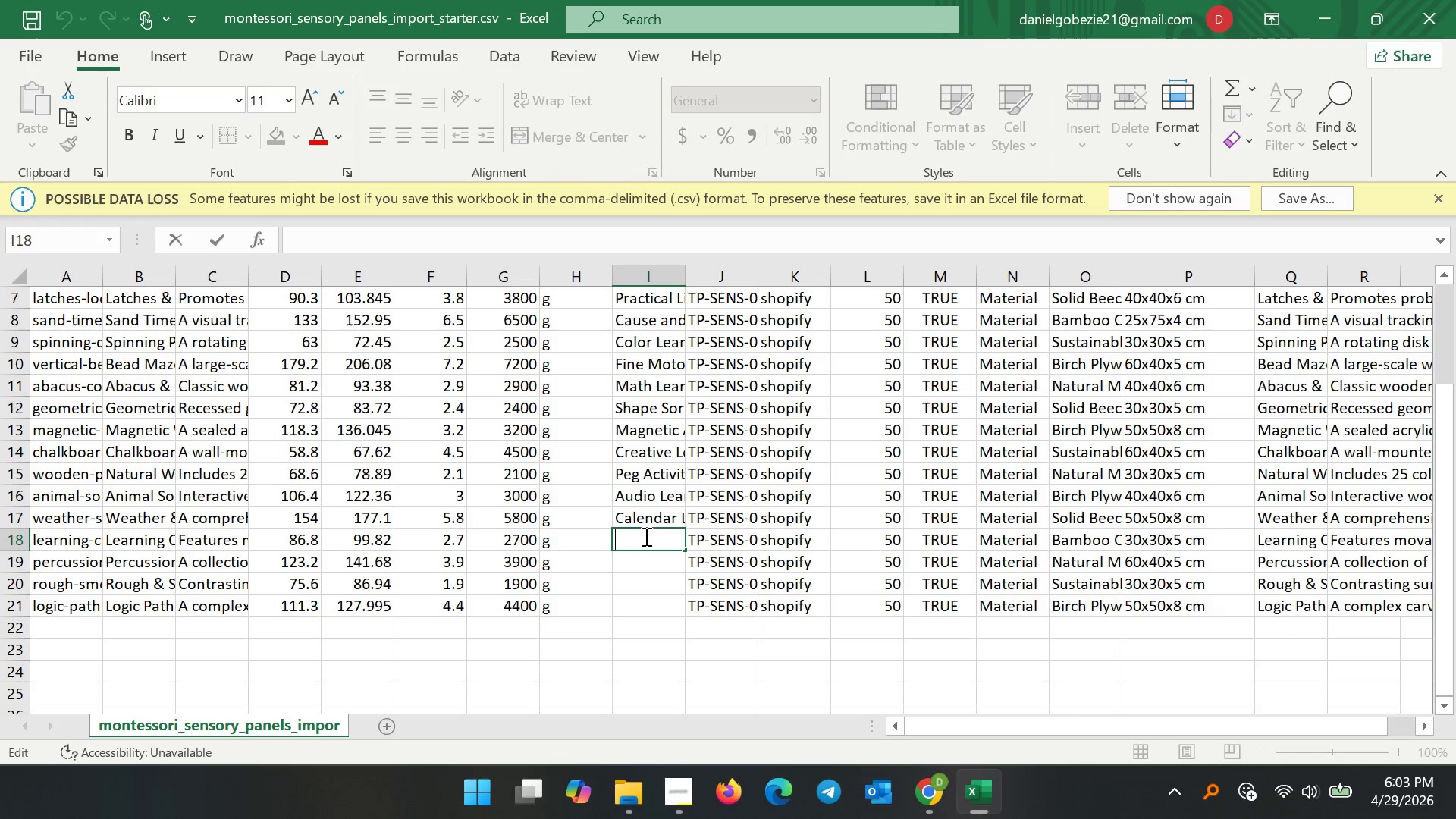 
type(Time Learning Panel)
 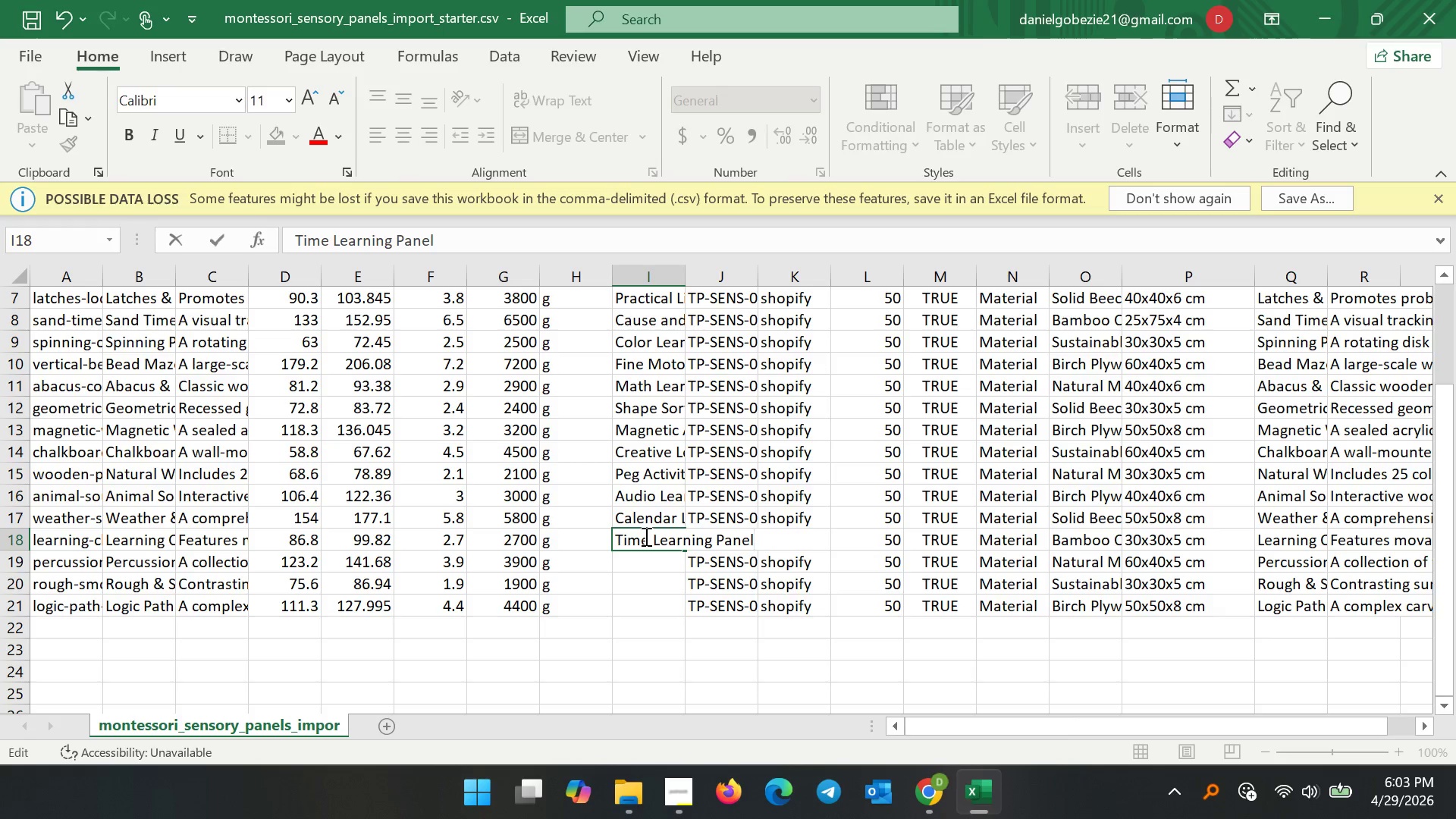 
double_click([644, 560])
 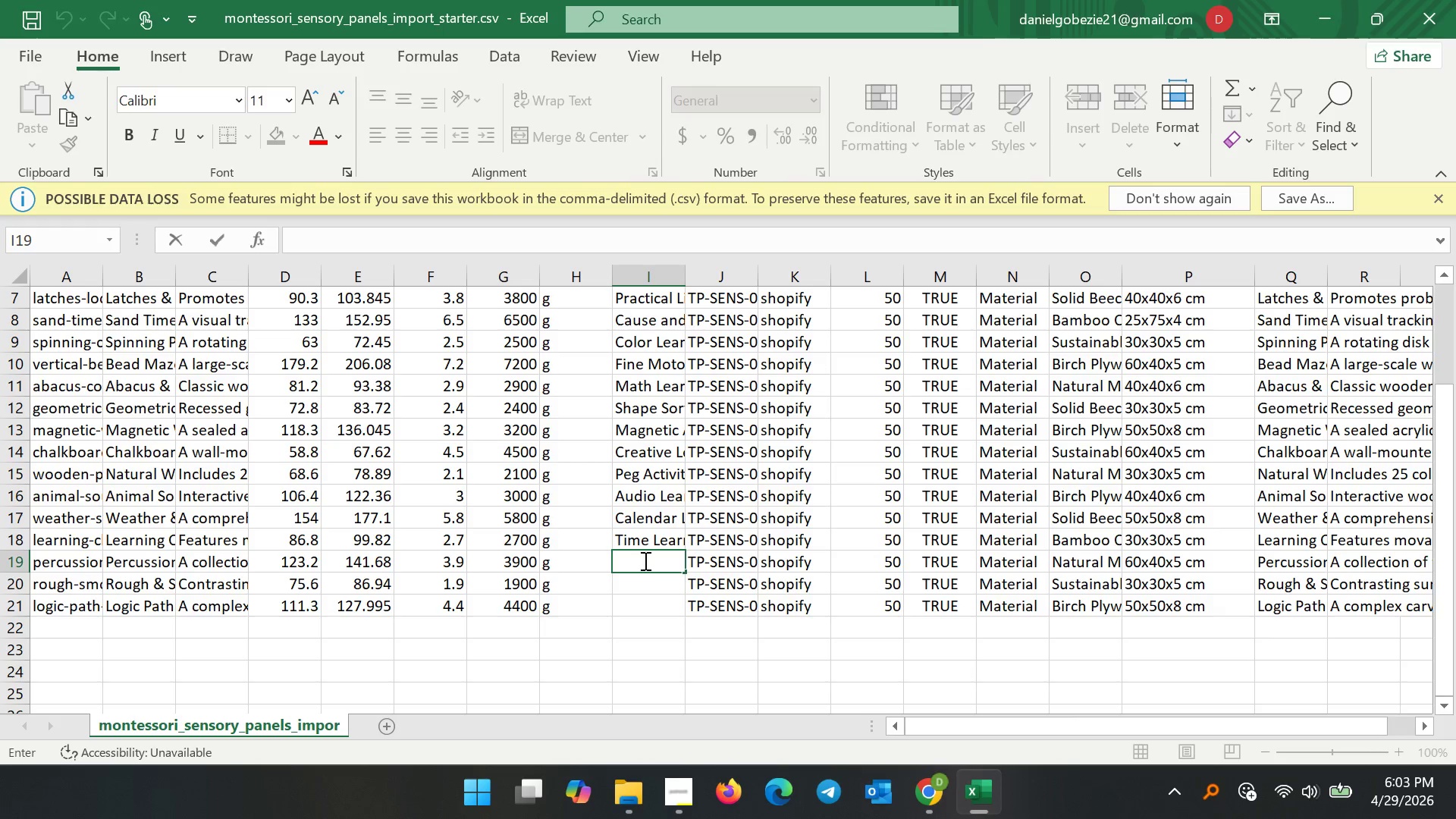 
type(Musical Activity O)
key(Backspace)
type(Panel)
 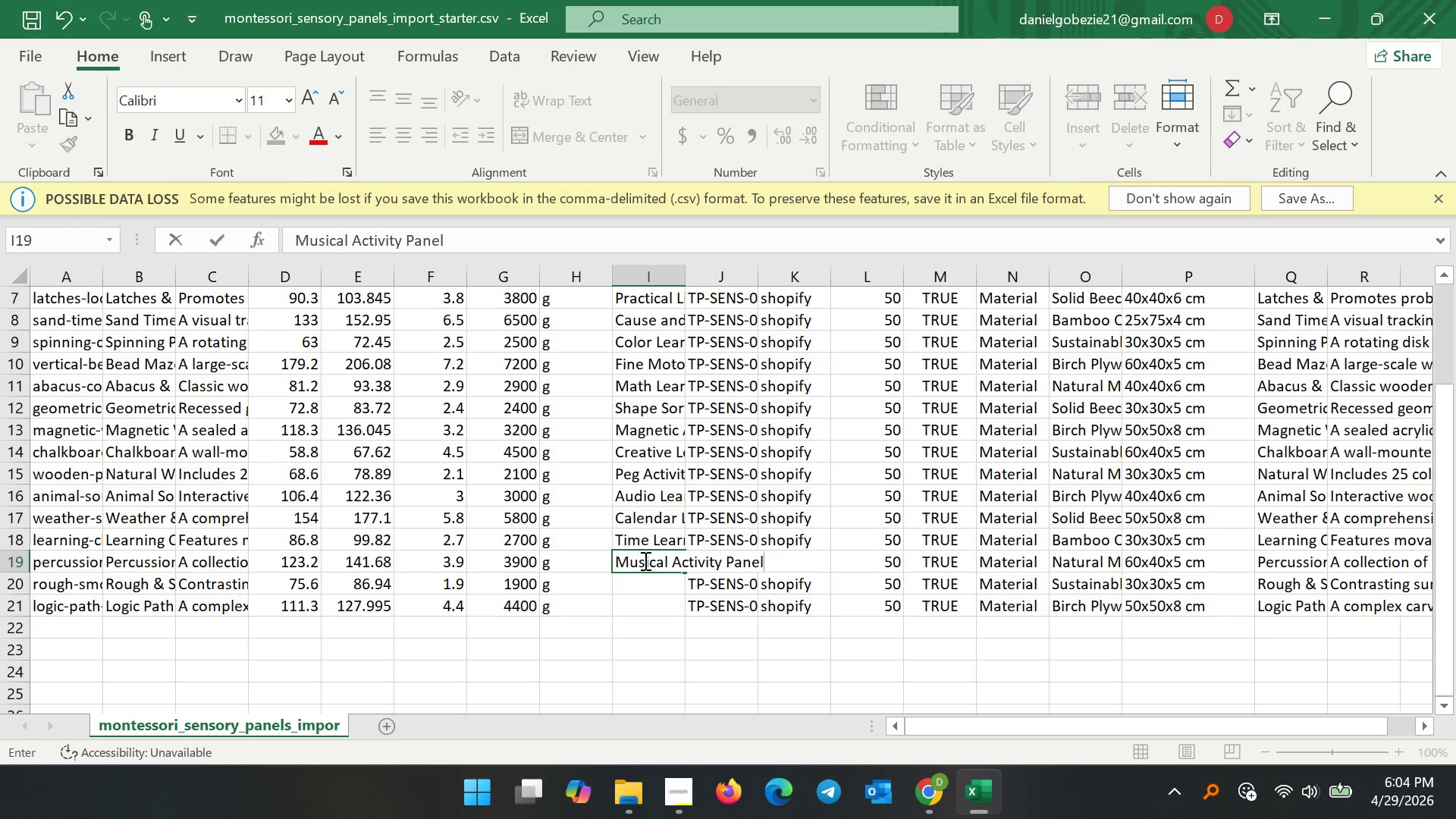 
double_click([647, 587])
 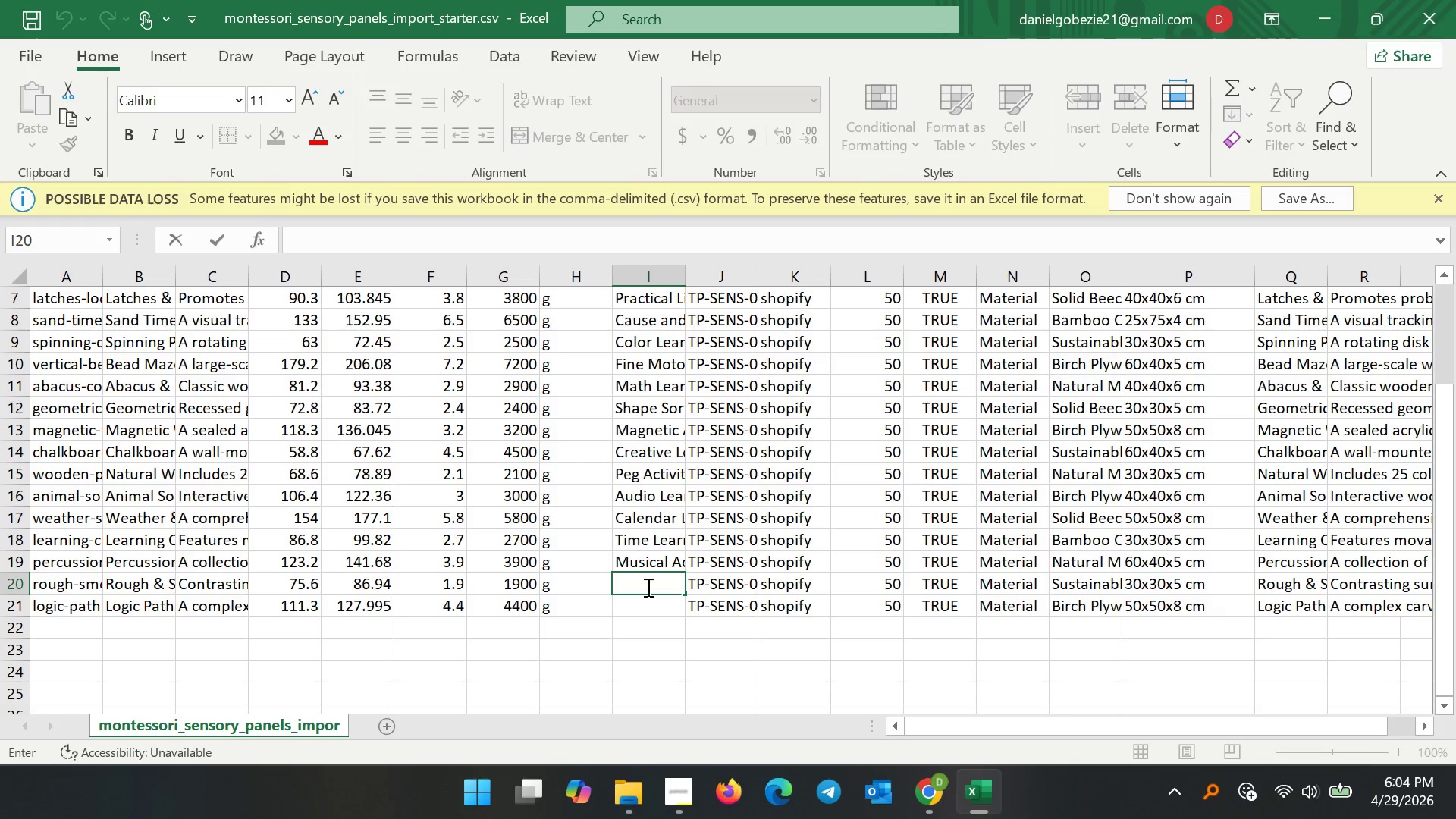 
type(Texture Sensory Panel)
 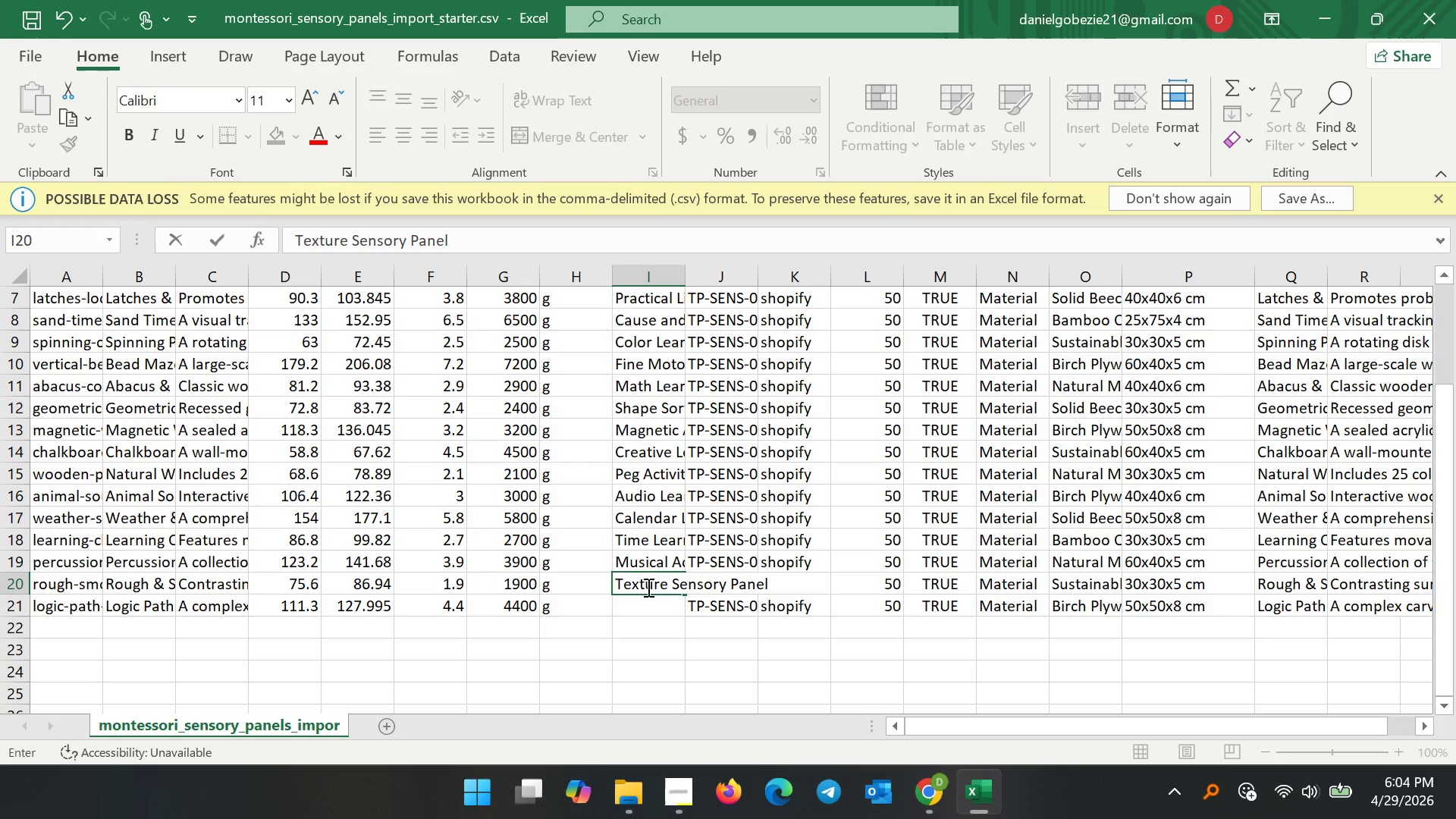 
double_click([653, 606])
 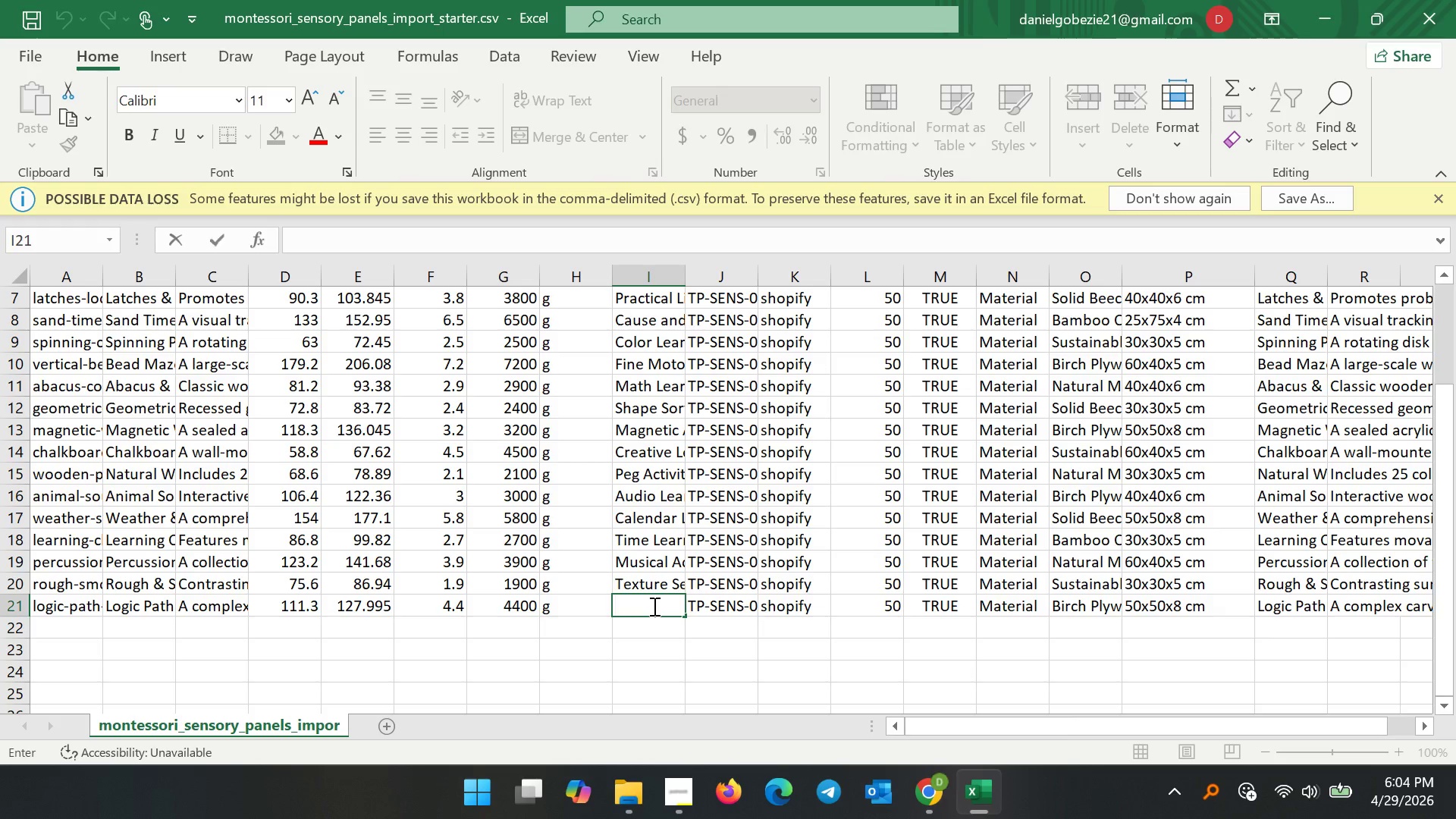 
type(Puzzle Activity Panel)
 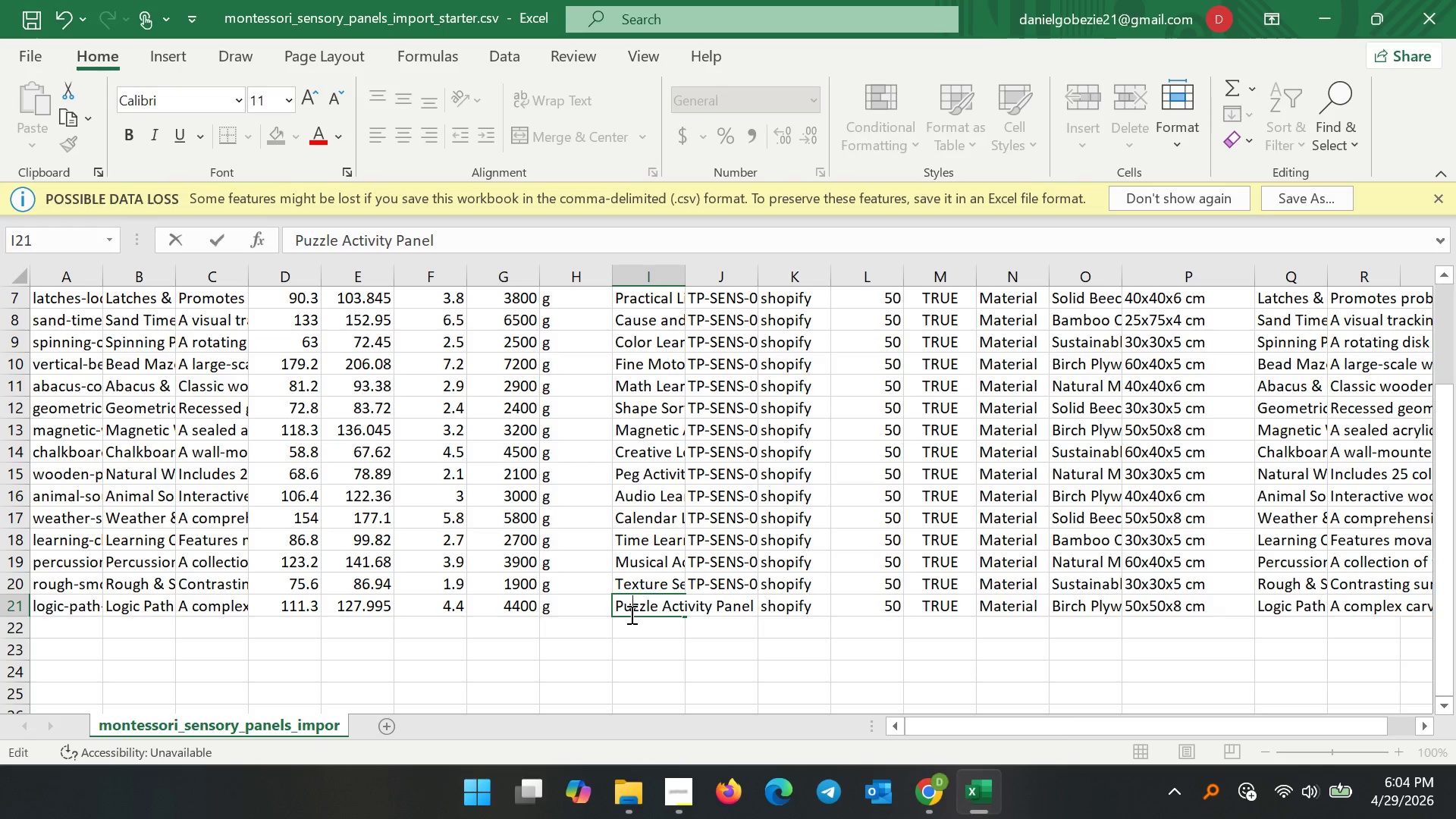 
double_click([639, 620])
 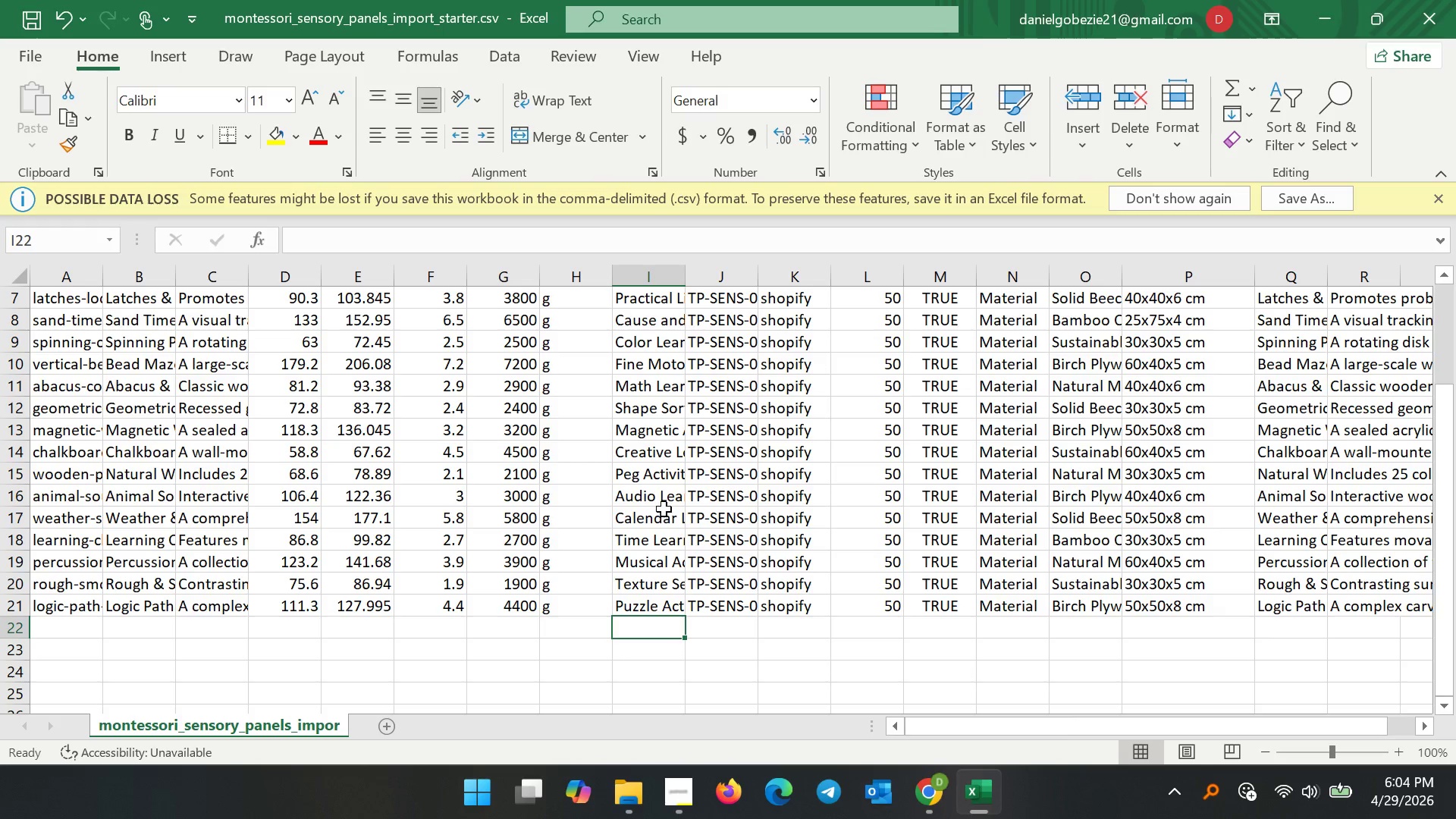 
scroll: coordinate [664, 509], scroll_direction: up, amount: 7.0
 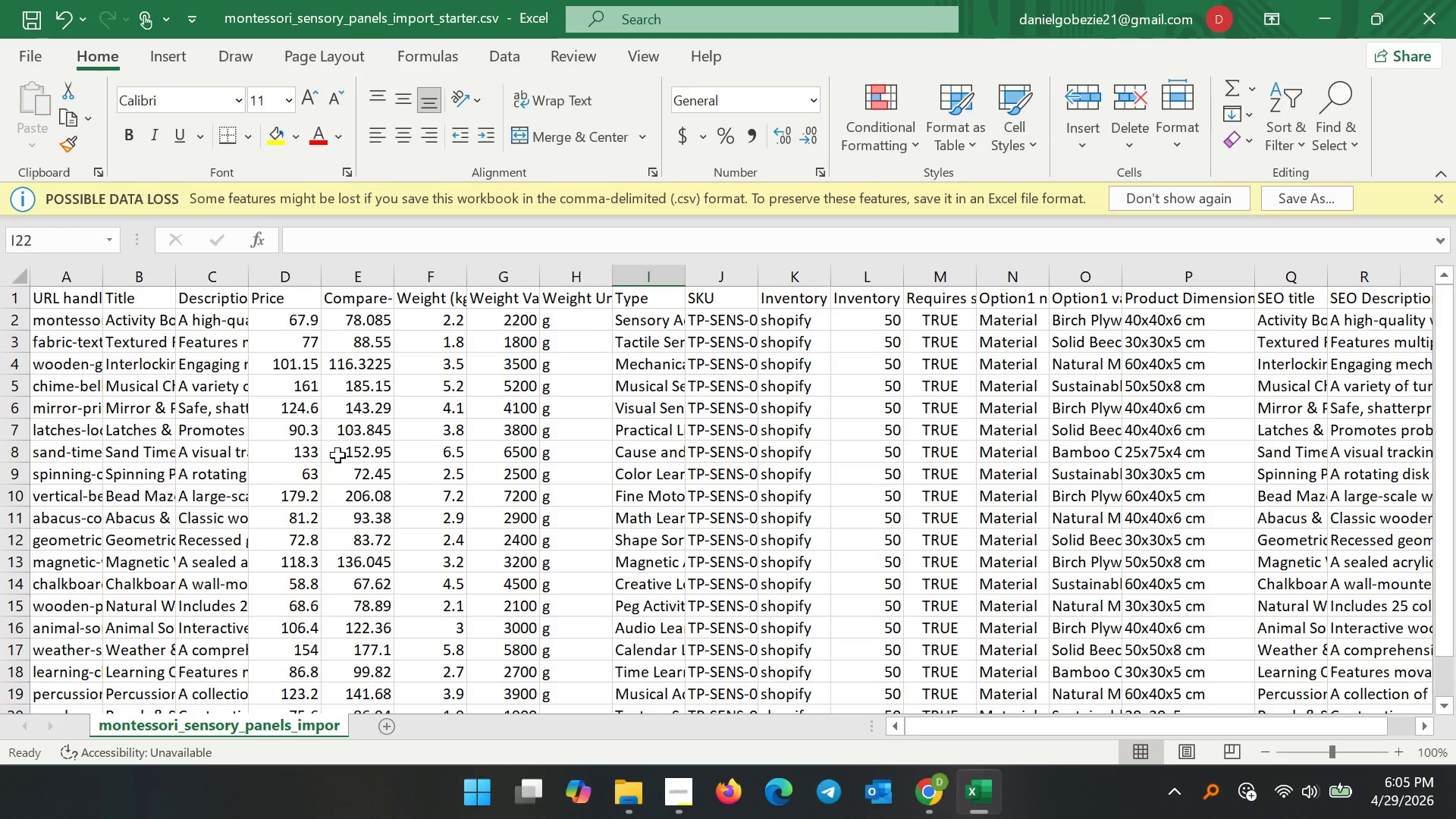 
wait(76.88)
 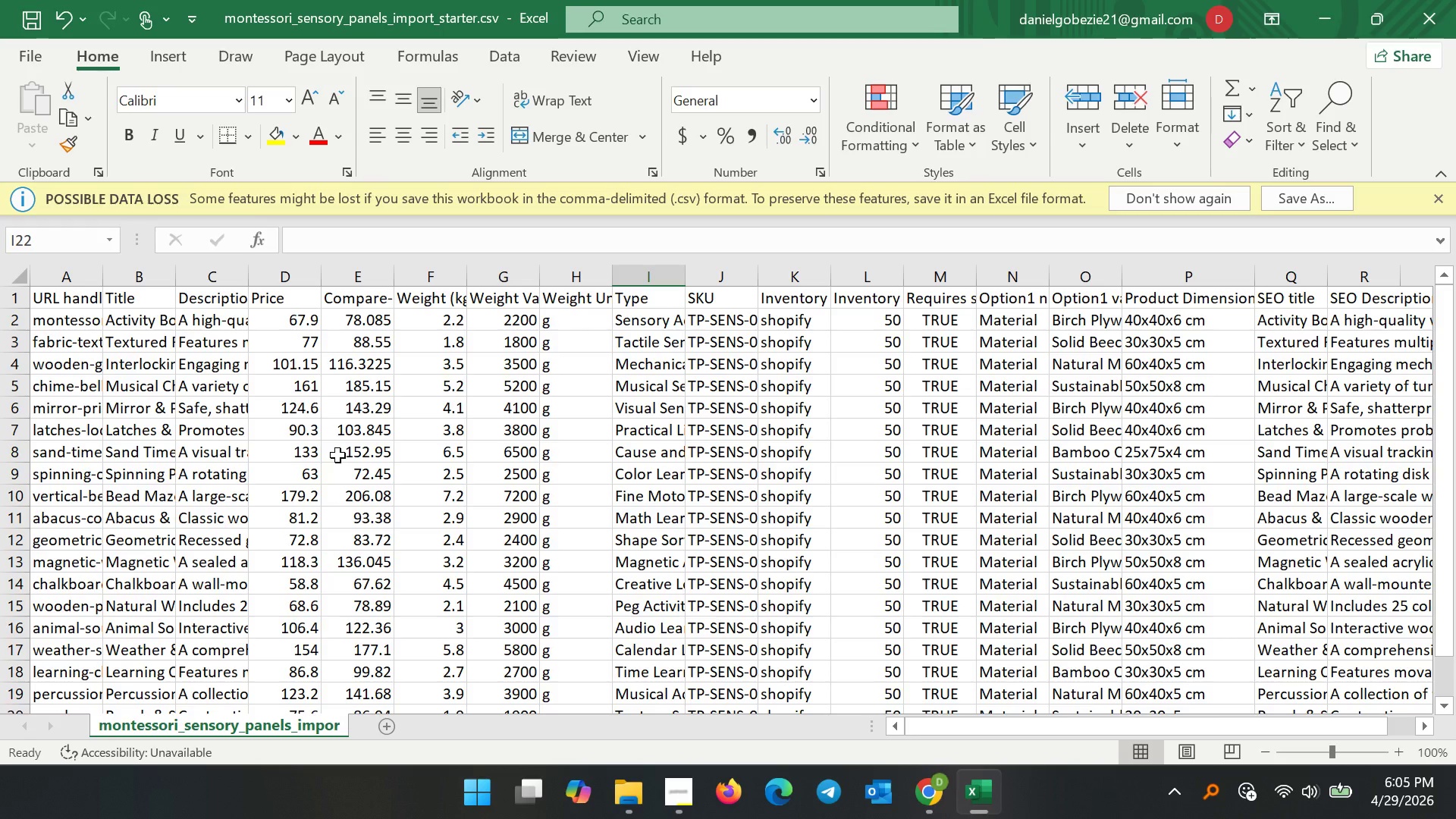 
left_click([1430, 684])
 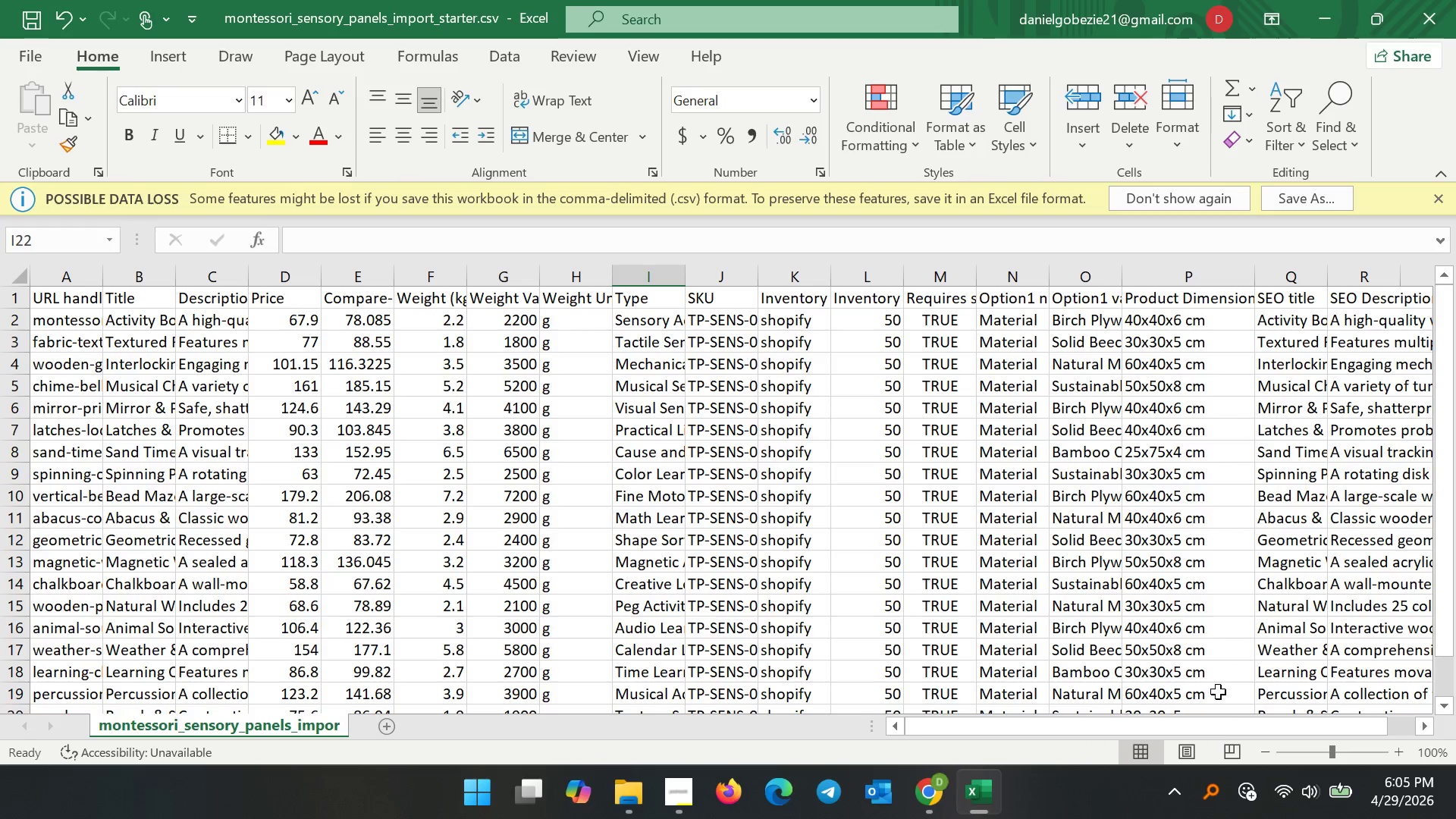 
left_click_drag(start_coordinate=[1226, 728], to_coordinate=[1310, 728])
 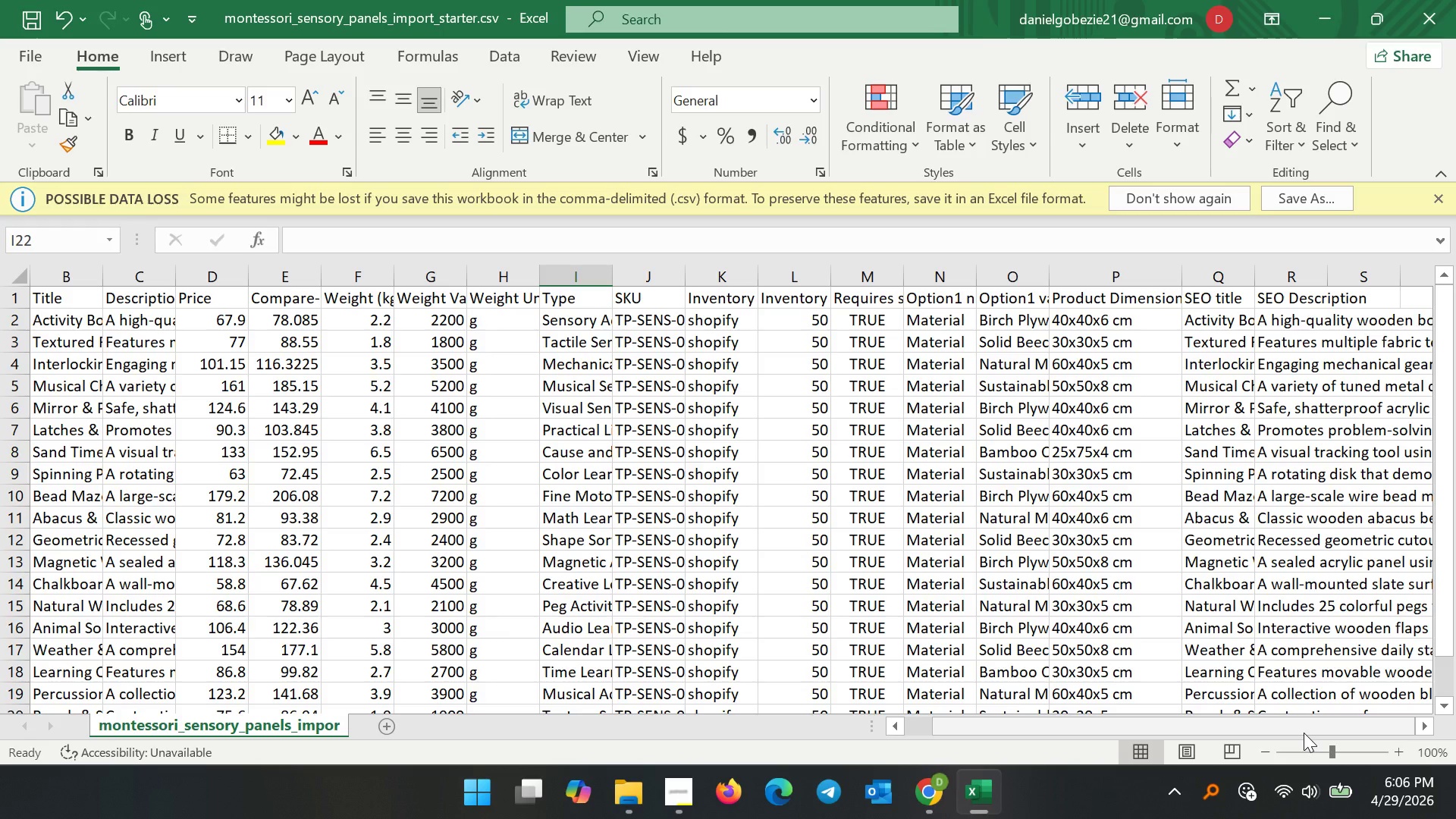 
wait(17.45)
 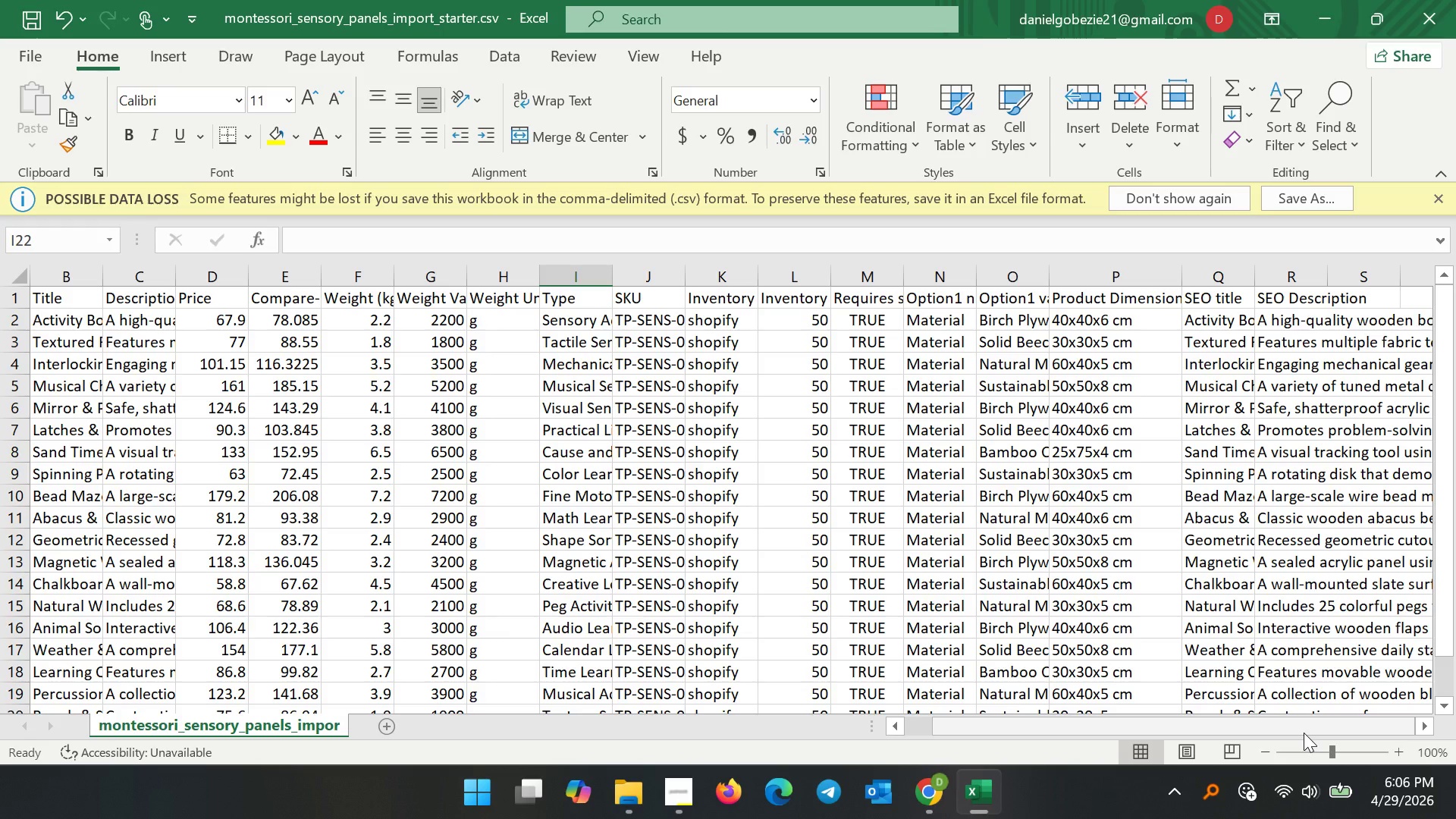 
left_click([869, 492])
 